 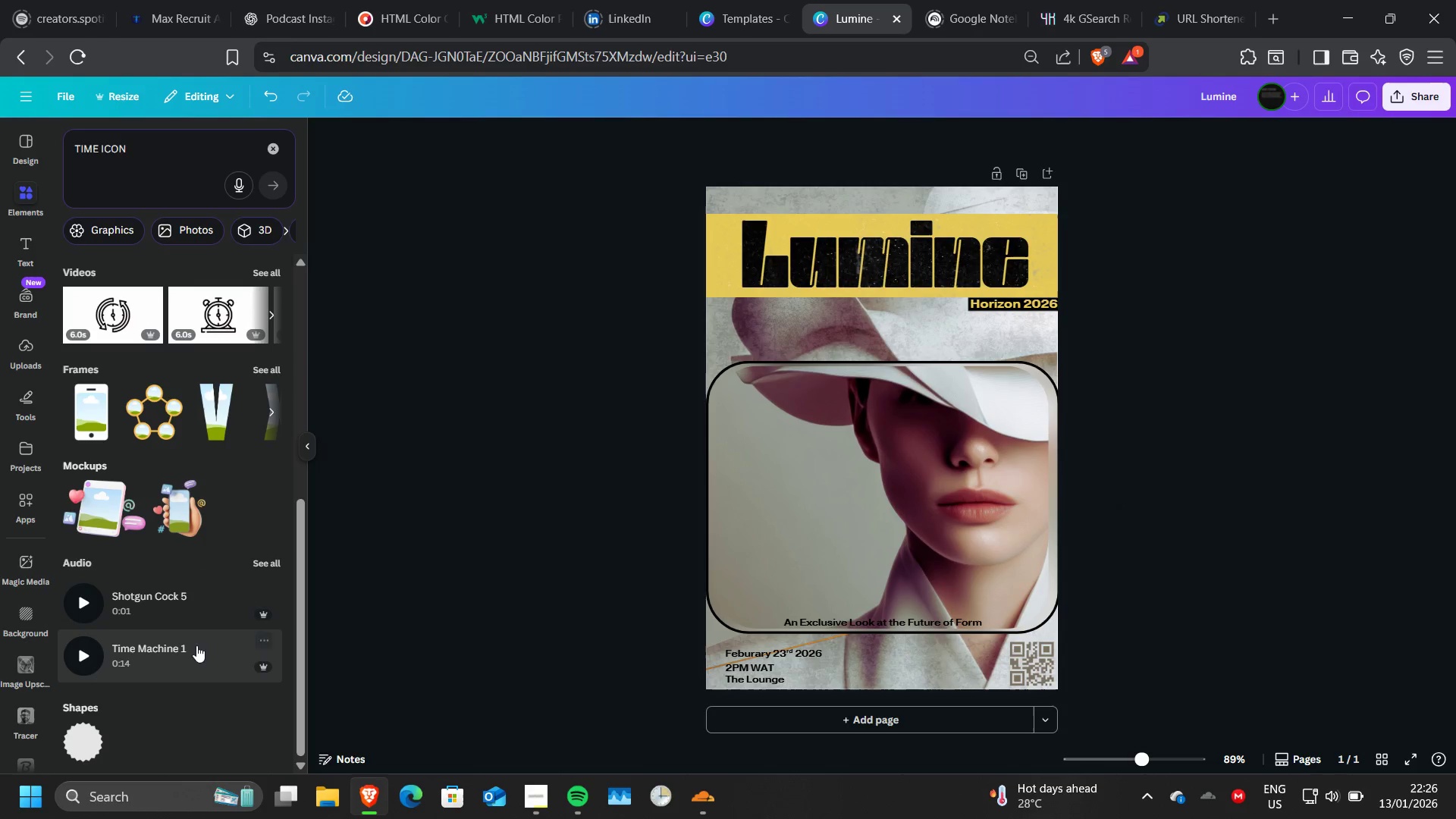 
scroll: coordinate [196, 645], scroll_direction: up, amount: 4.0
 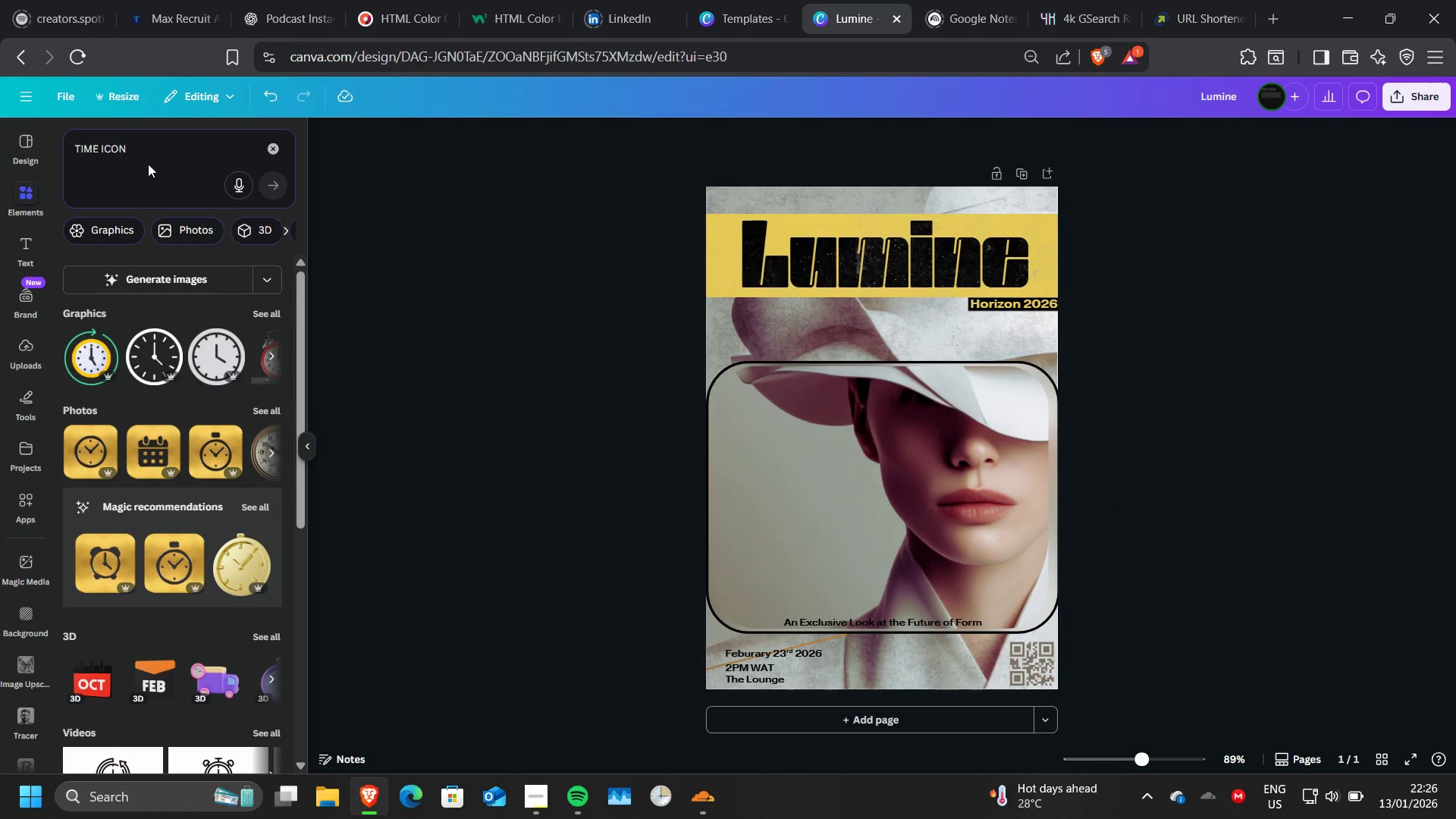 
left_click_drag(start_coordinate=[146, 158], to_coordinate=[62, 142])
 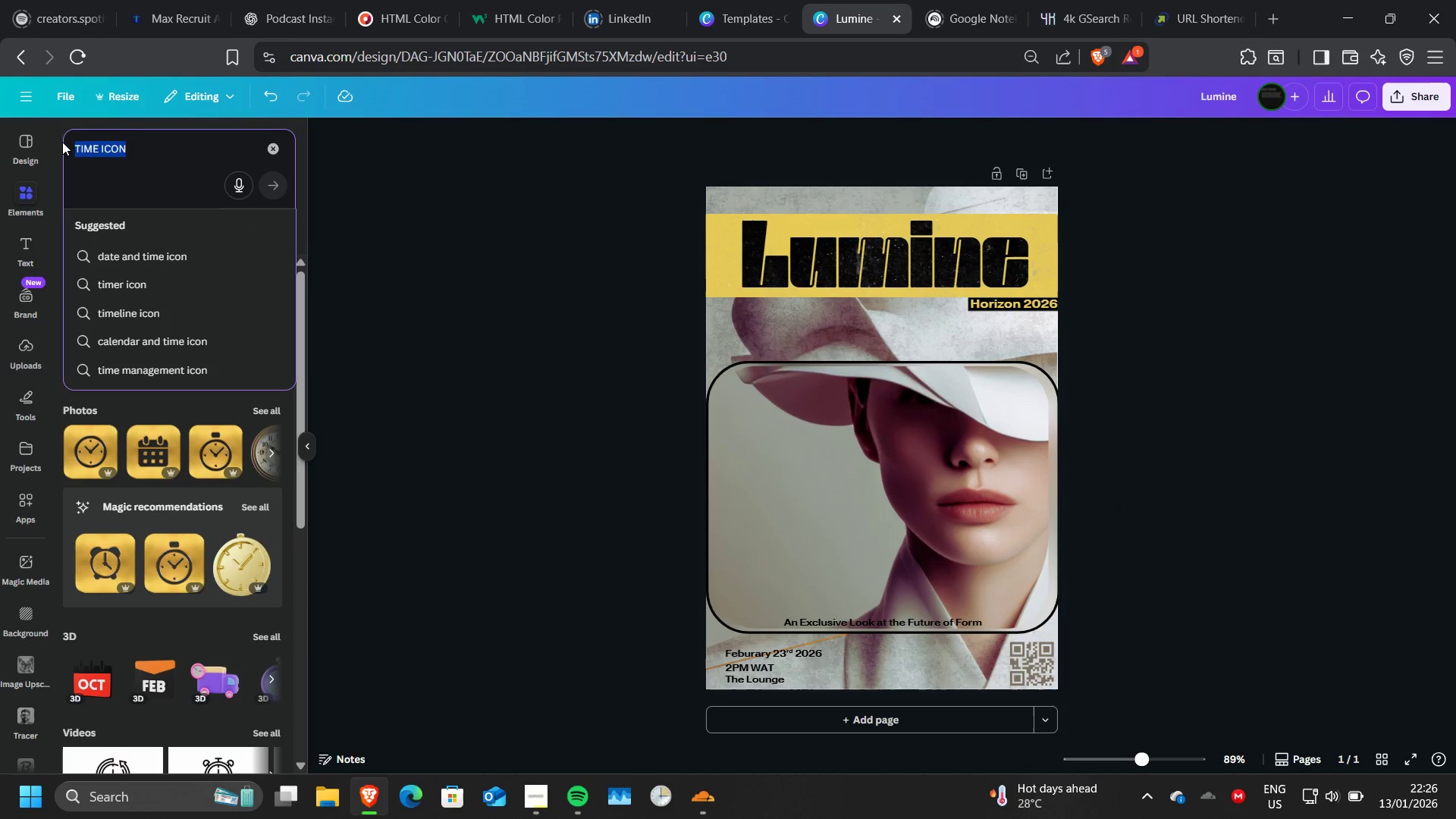 
wait(7.97)
 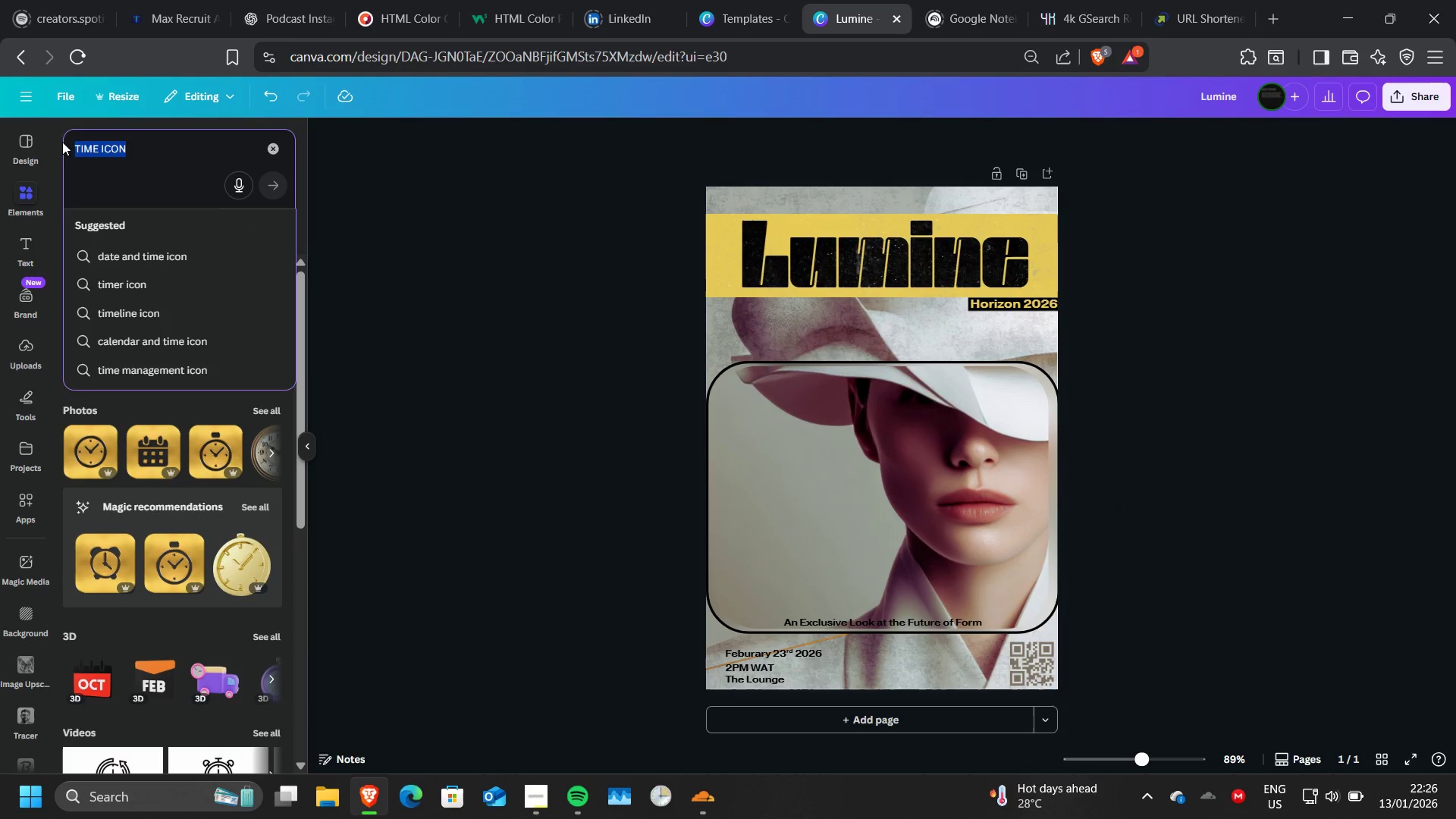 
type(RIBBON)
 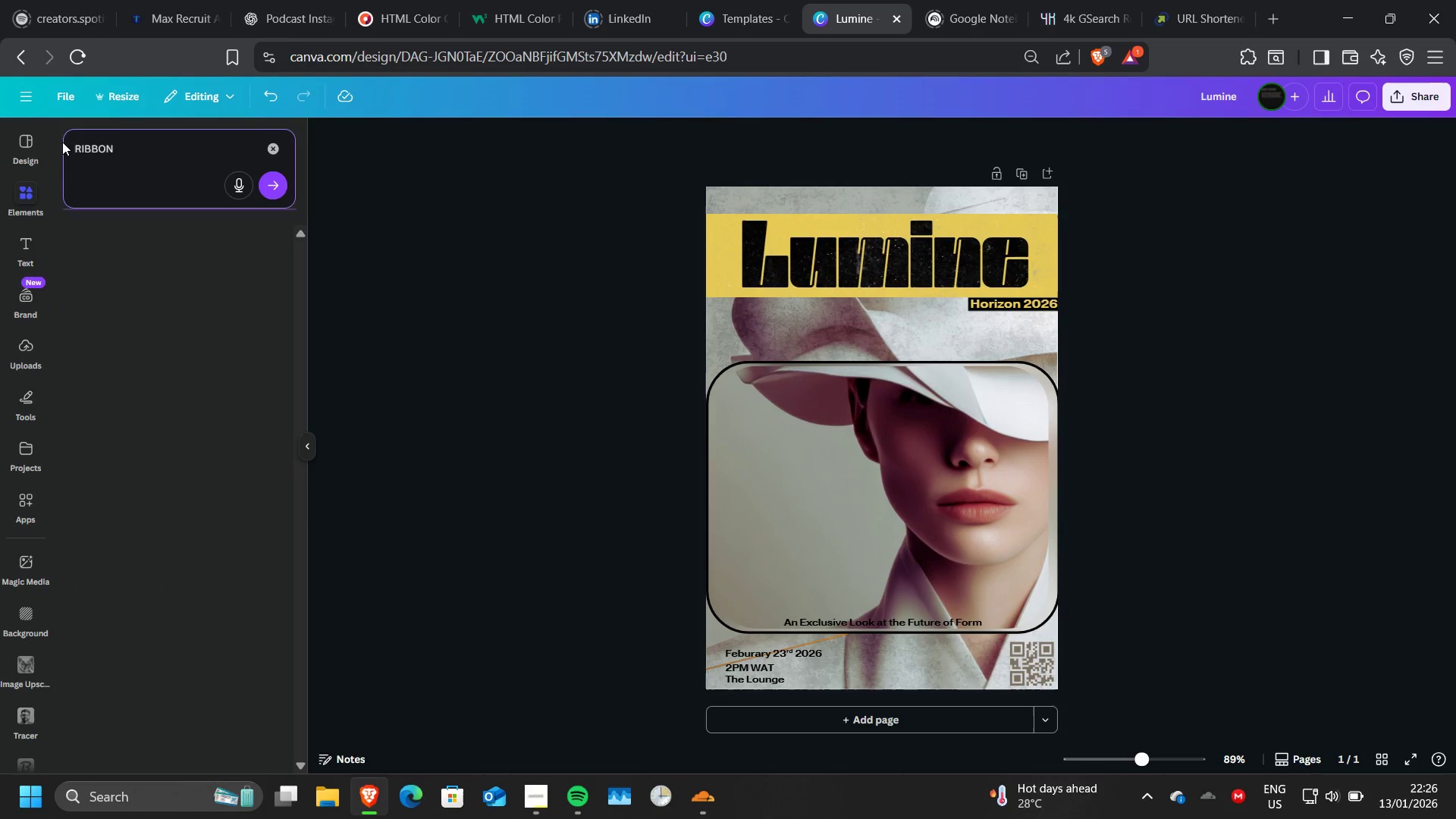 
key(Enter)
 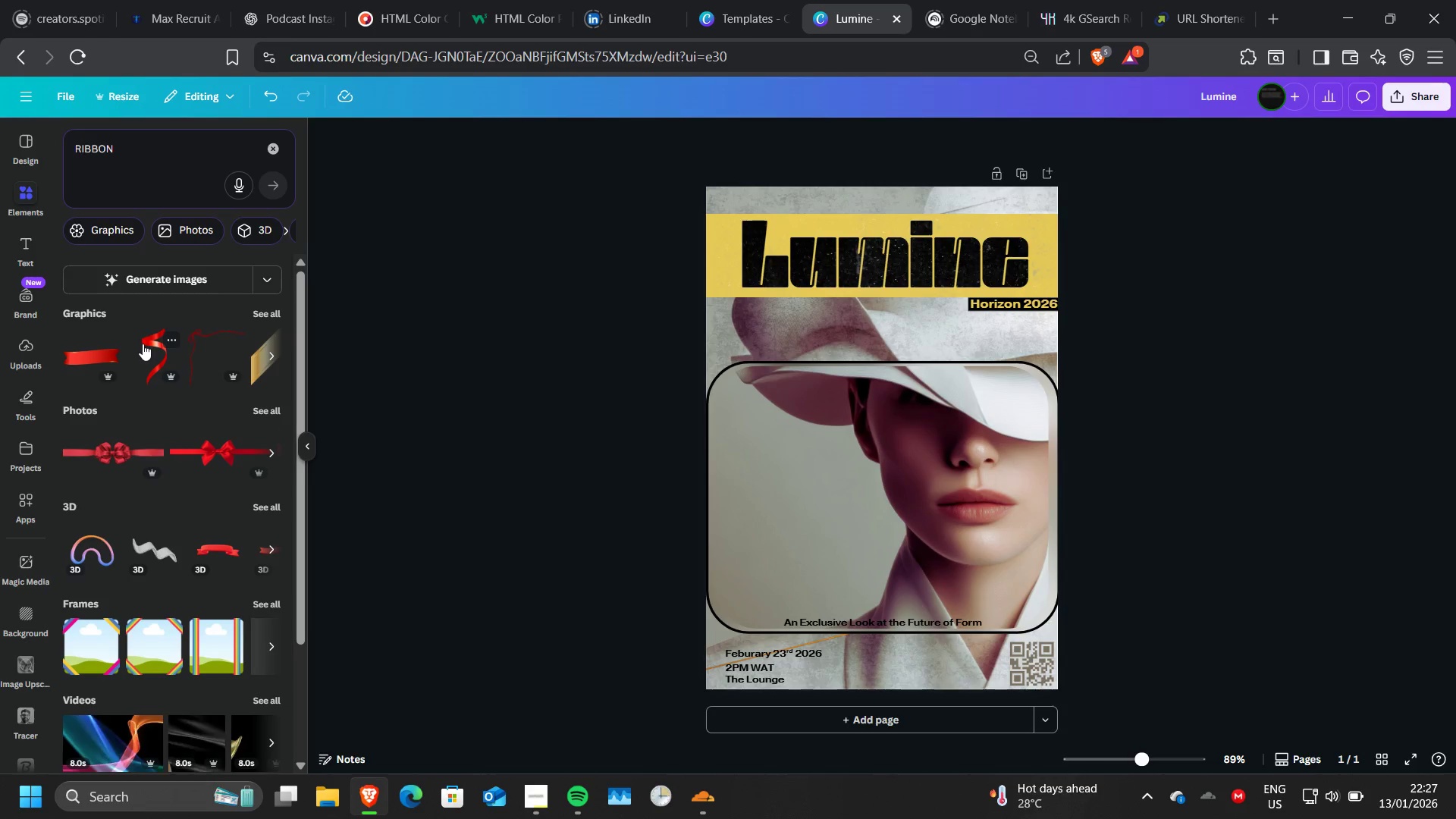 
wait(6.06)
 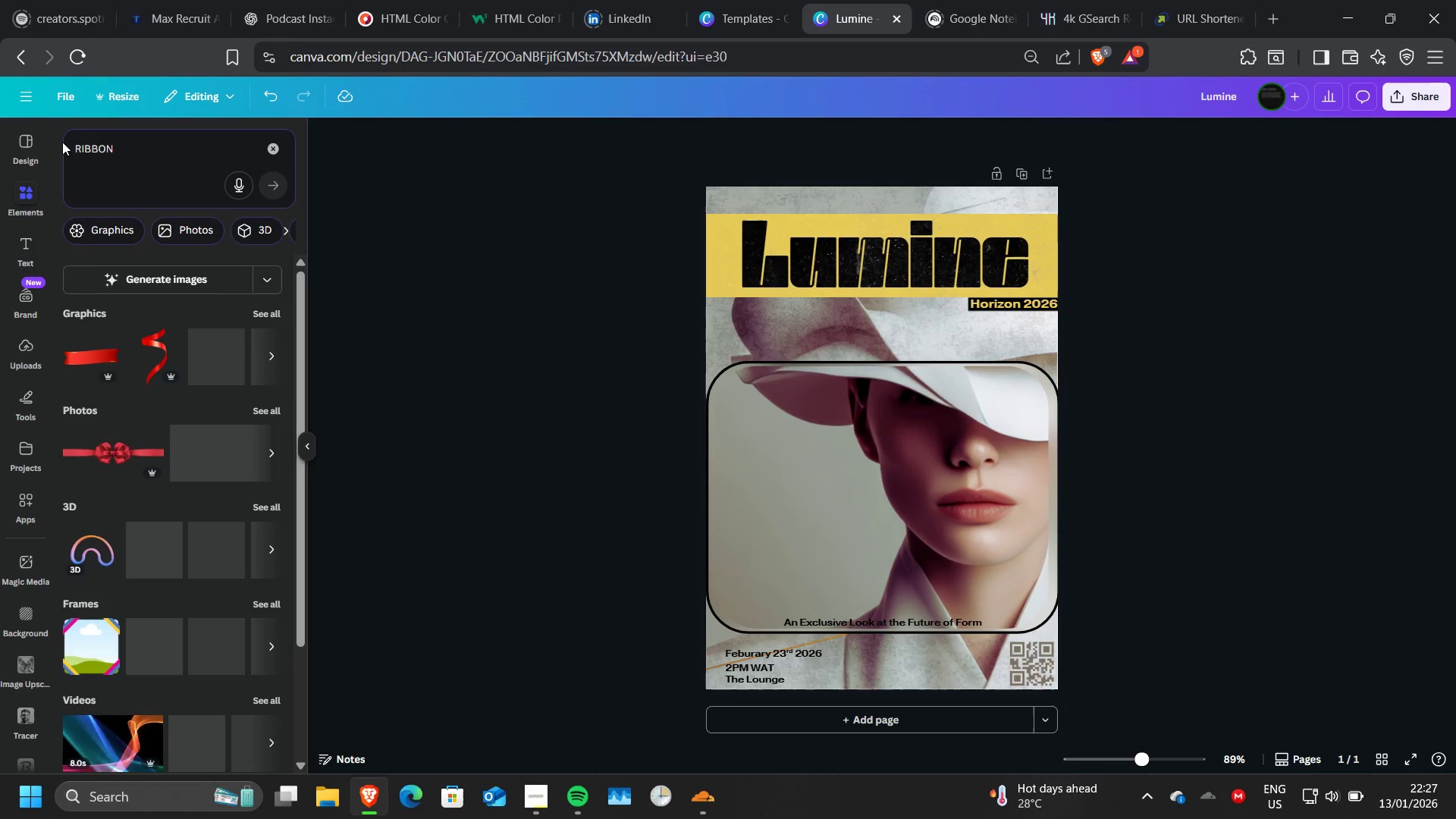 
left_click([143, 344])
 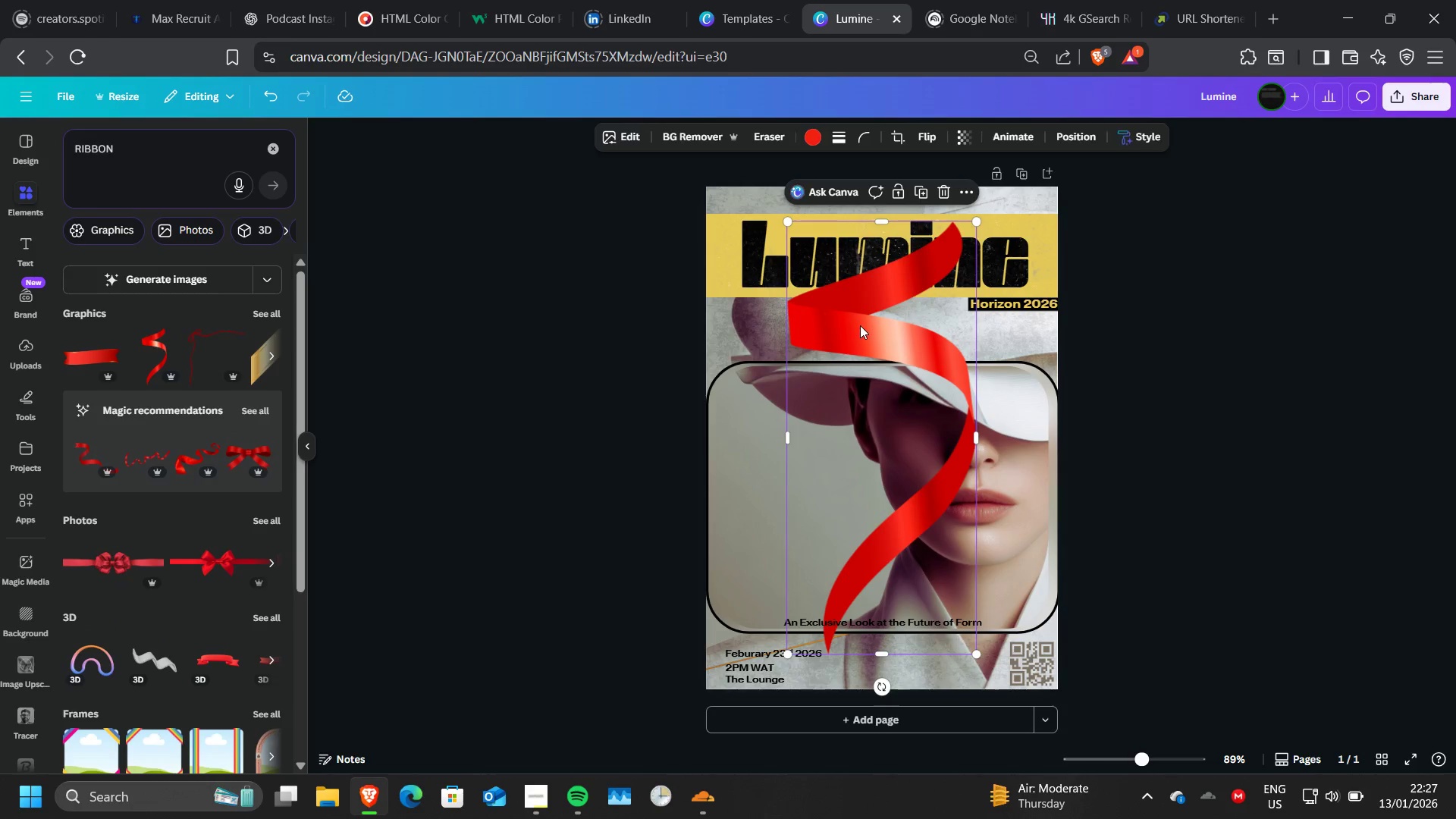 
left_click_drag(start_coordinate=[860, 328], to_coordinate=[722, 265])
 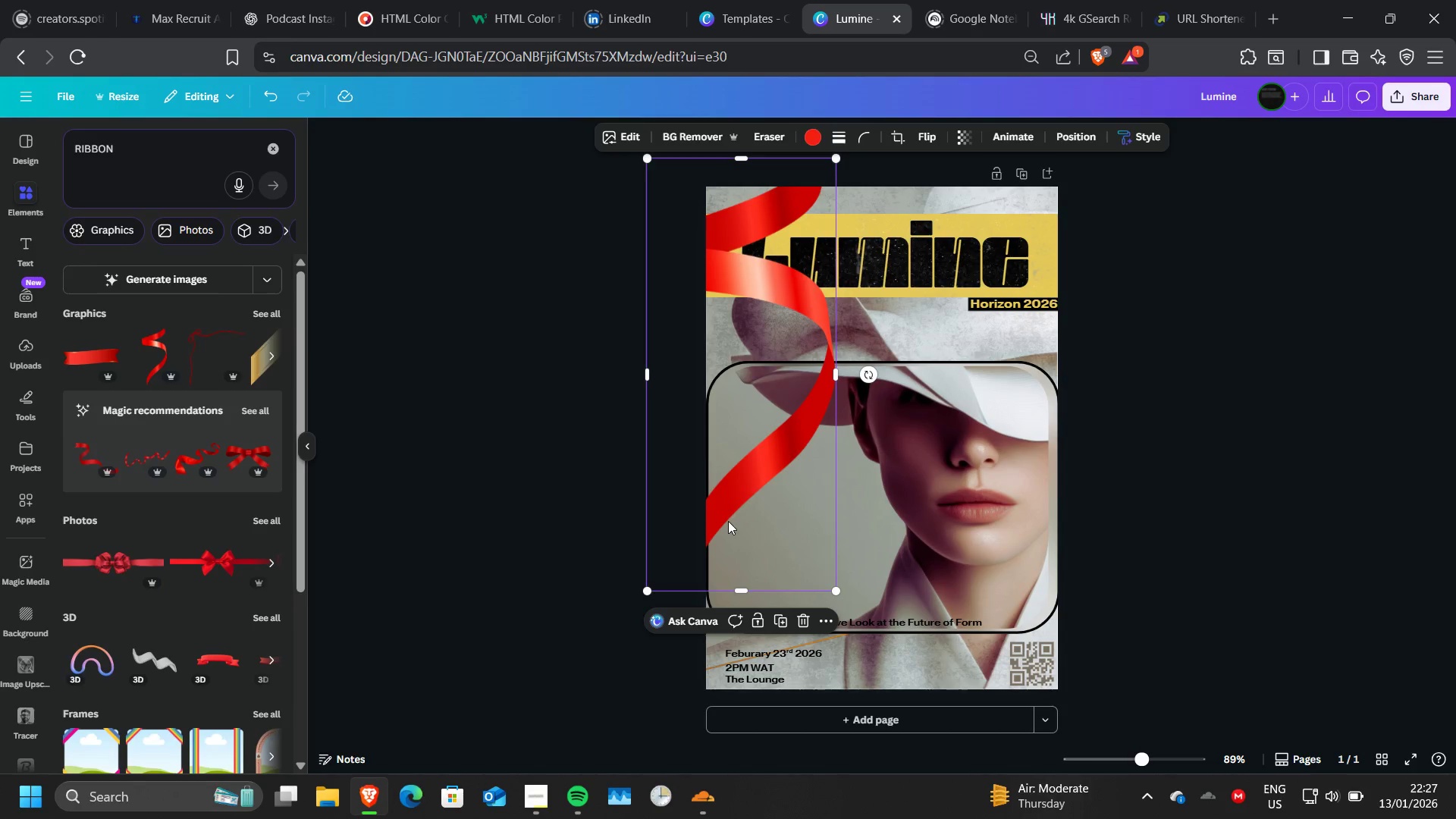 
left_click([727, 521])
 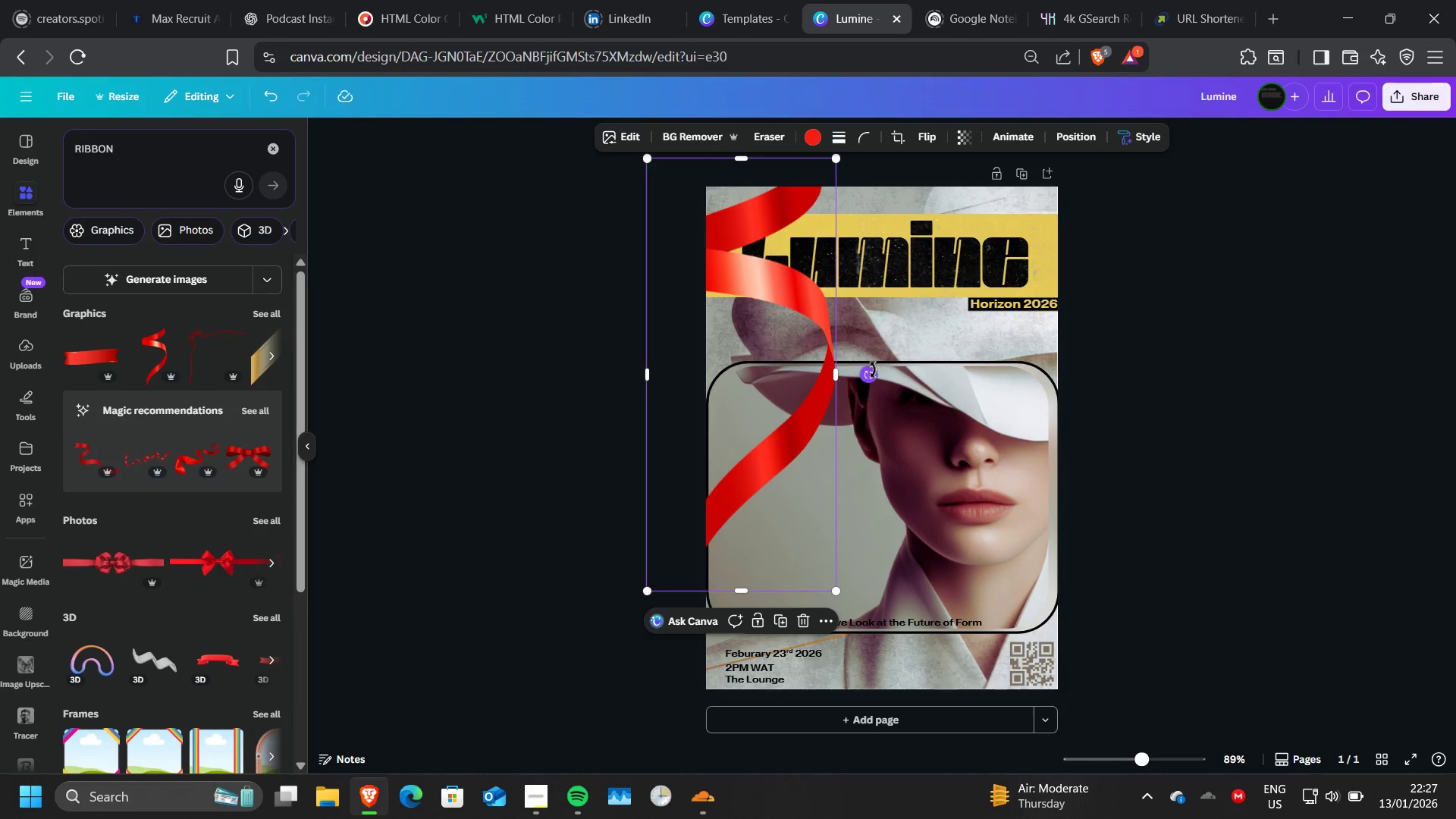 
left_click_drag(start_coordinate=[871, 374], to_coordinate=[745, 344])
 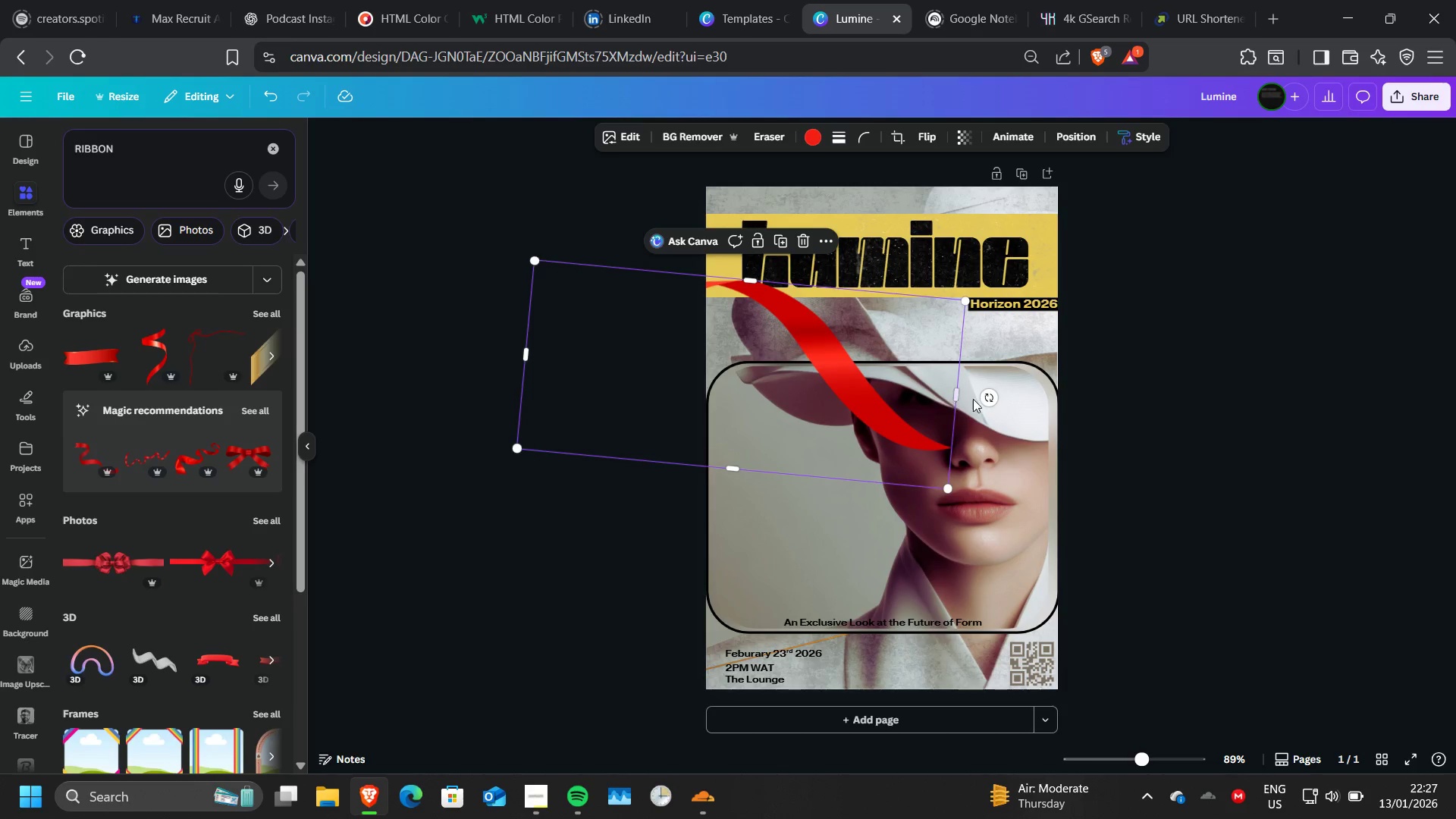 
left_click_drag(start_coordinate=[989, 397], to_coordinate=[994, 376])
 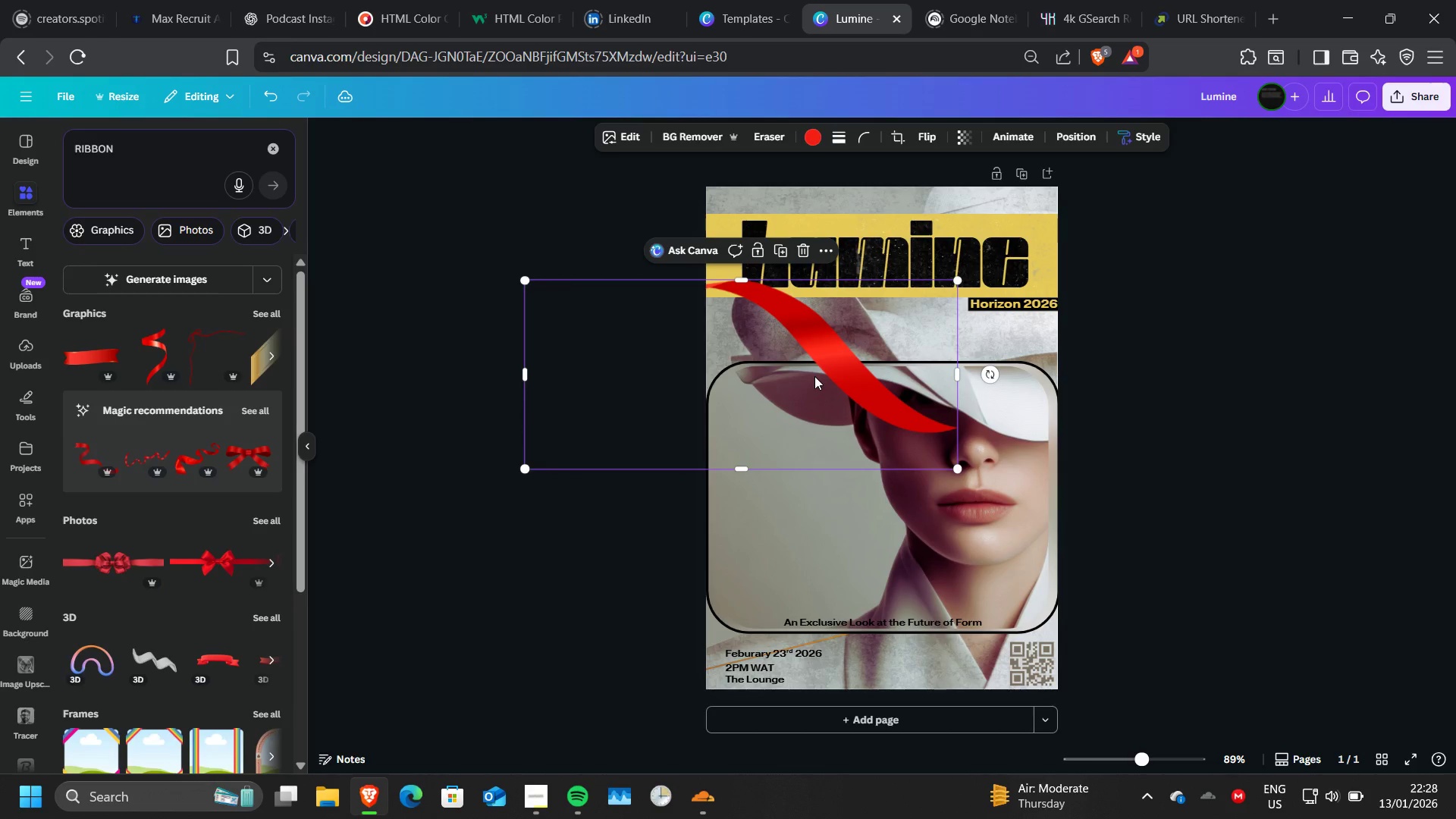 
left_click_drag(start_coordinate=[814, 376], to_coordinate=[981, 290])
 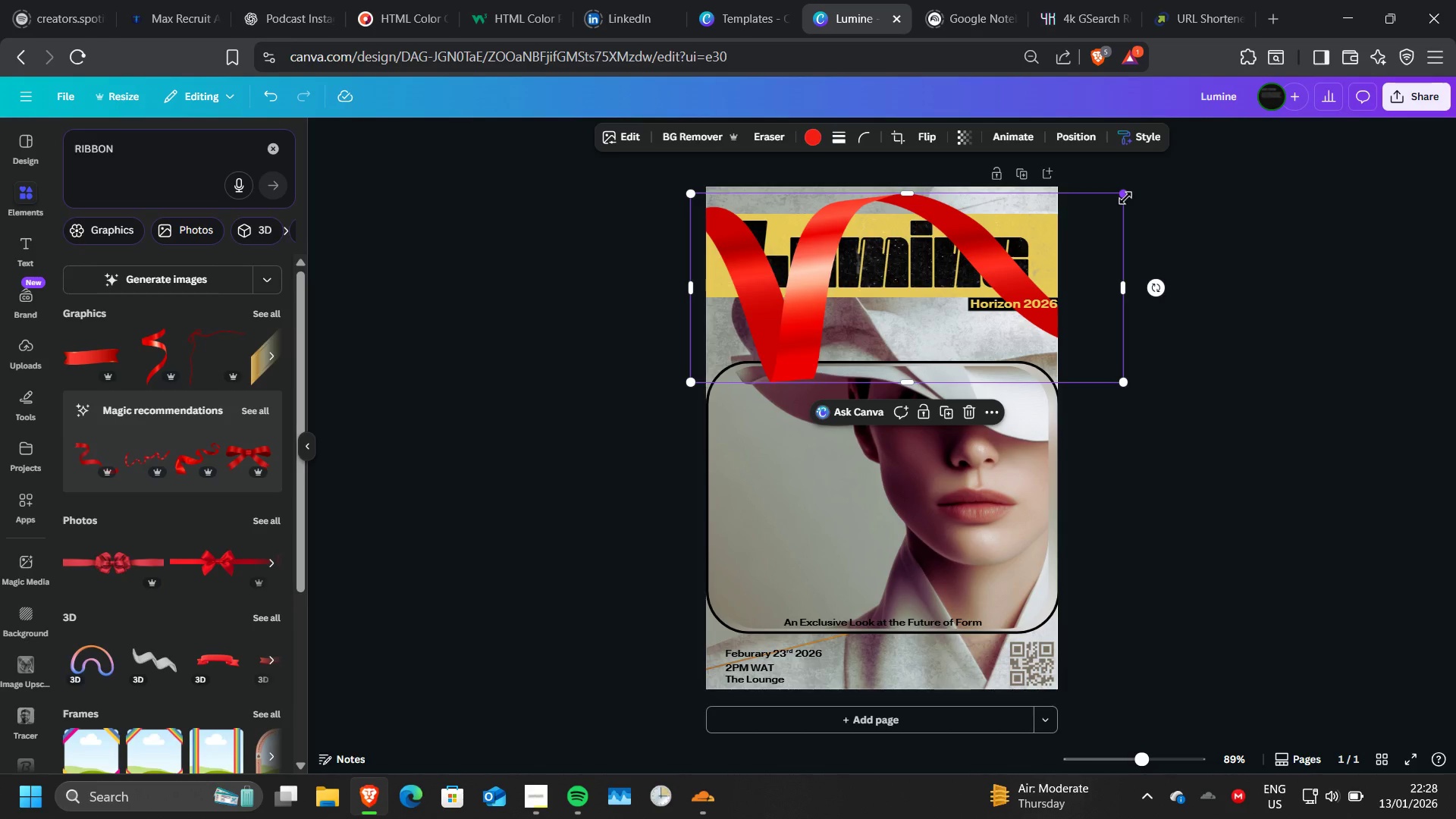 
left_click_drag(start_coordinate=[1125, 198], to_coordinate=[946, 285])
 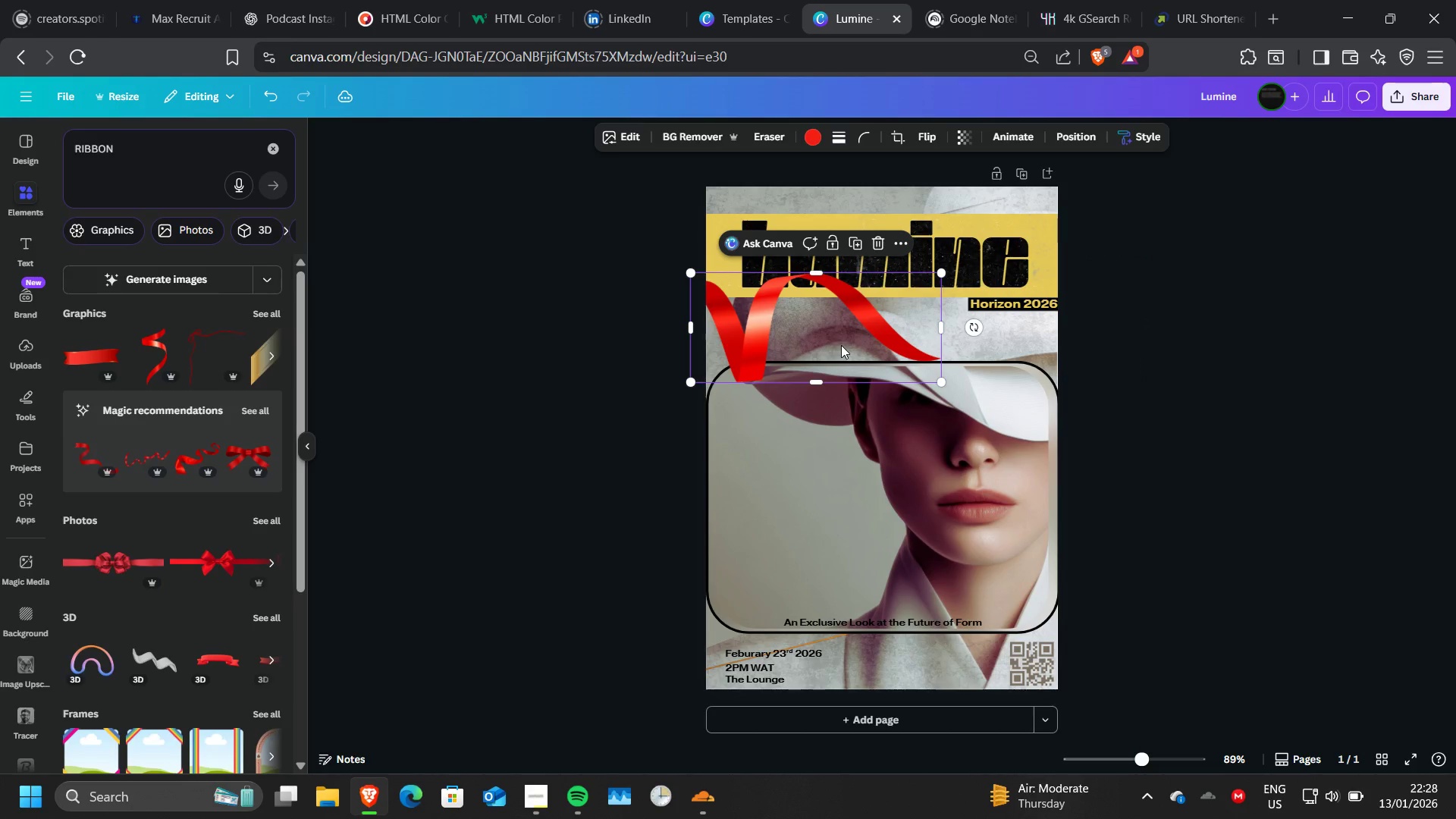 
left_click_drag(start_coordinate=[841, 345], to_coordinate=[847, 279])
 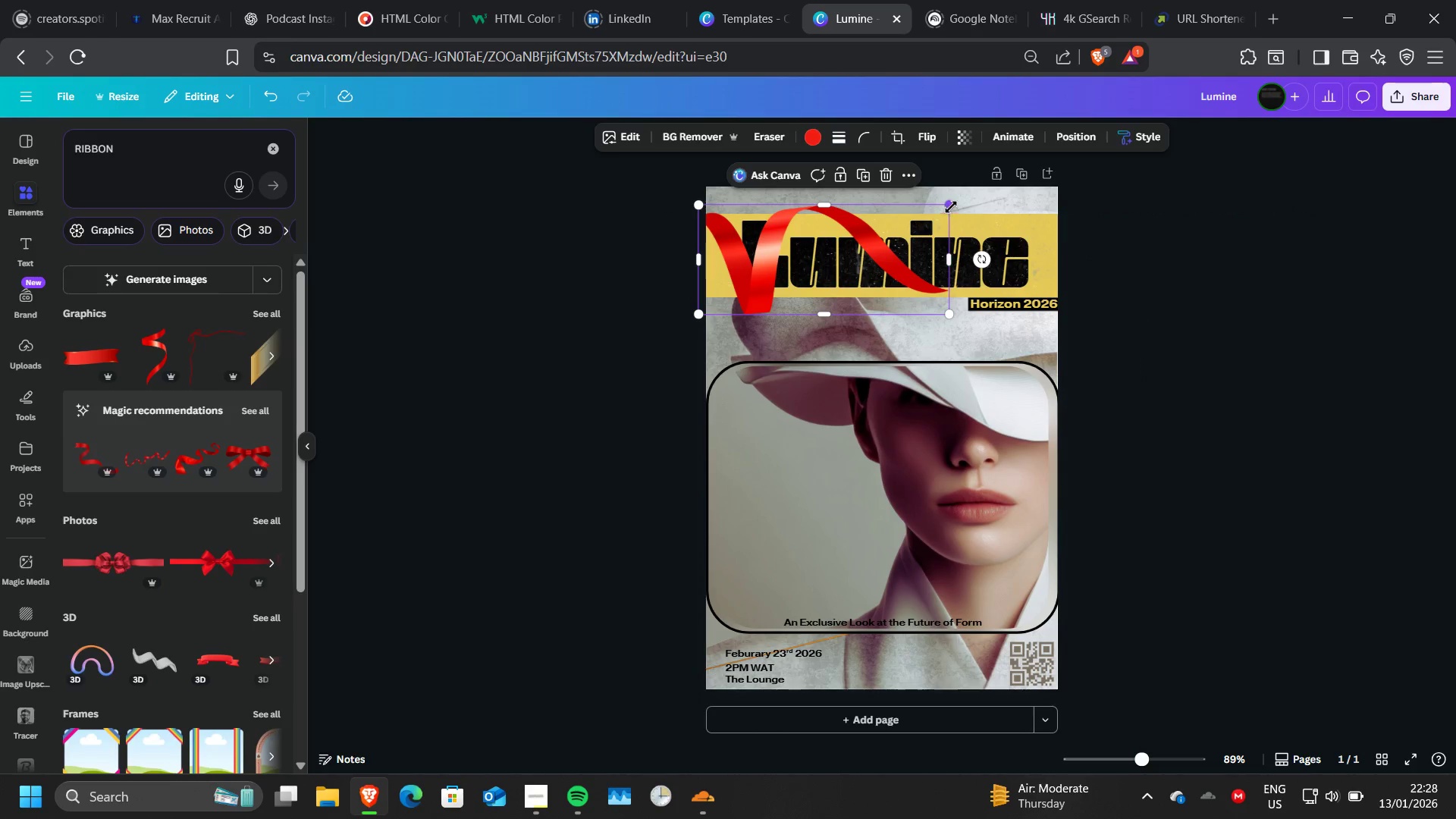 
left_click_drag(start_coordinate=[951, 207], to_coordinate=[880, 259])
 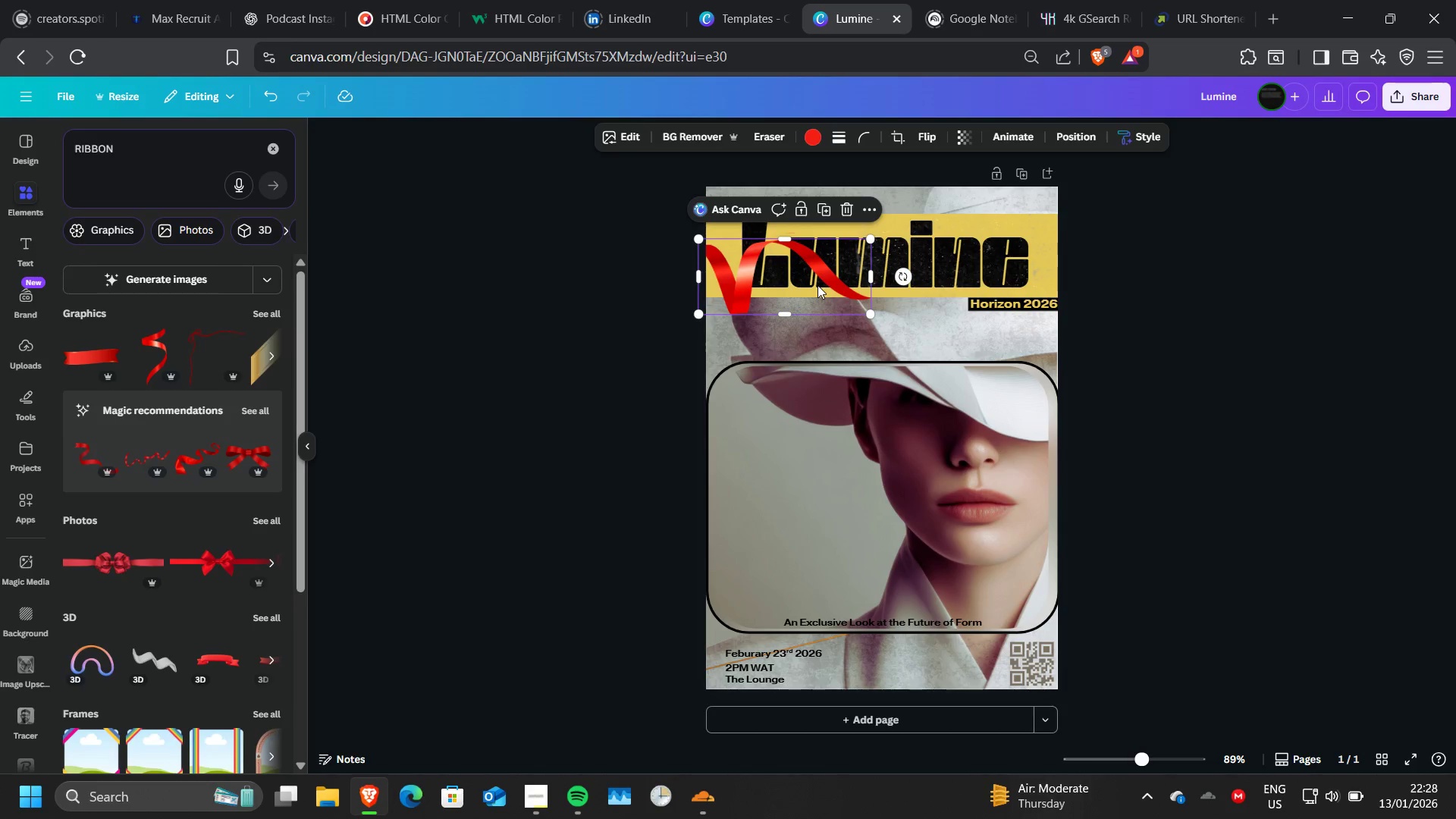 
left_click_drag(start_coordinate=[817, 285], to_coordinate=[818, 256])
 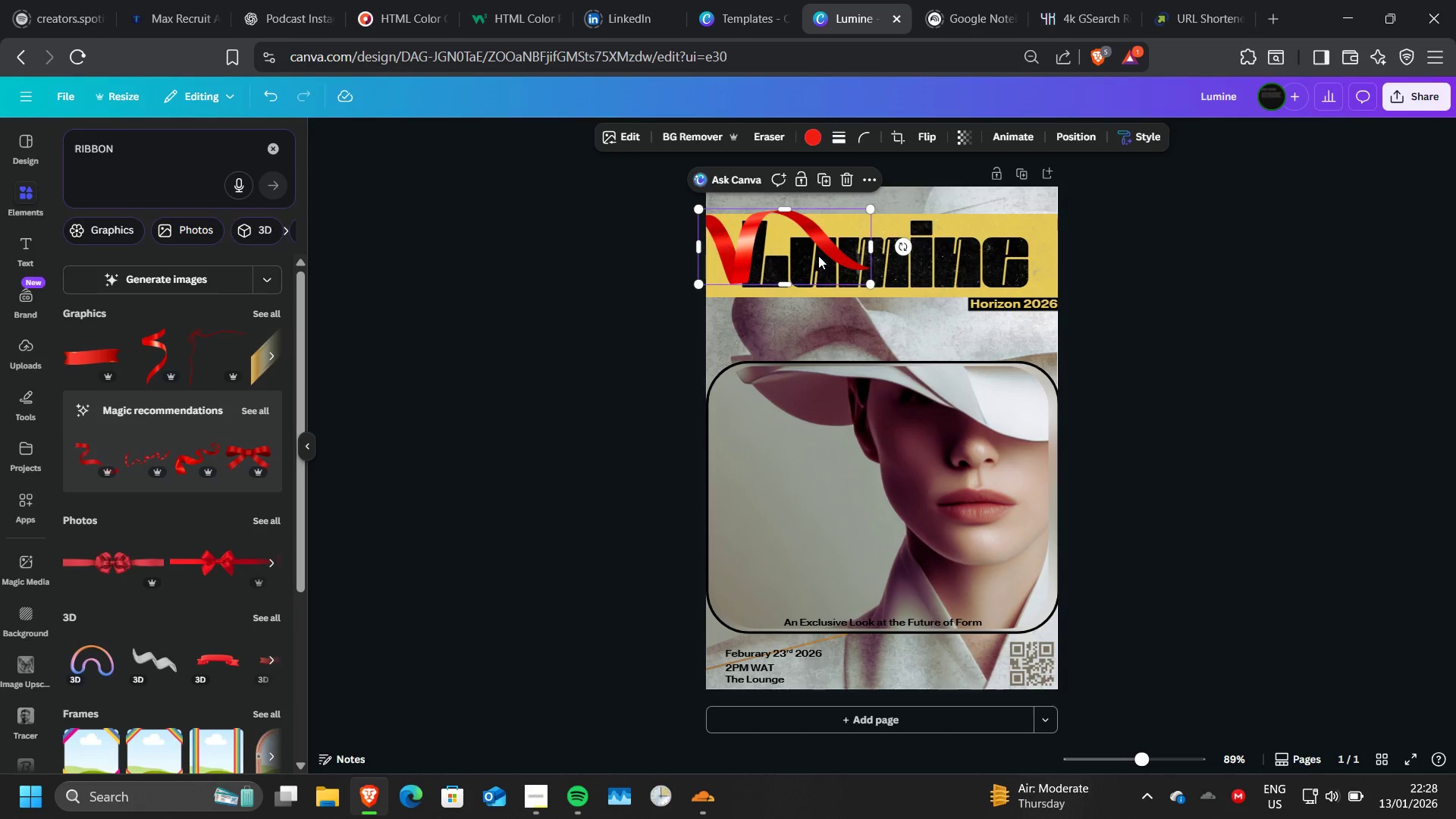 
left_click_drag(start_coordinate=[818, 256], to_coordinate=[818, 261])
 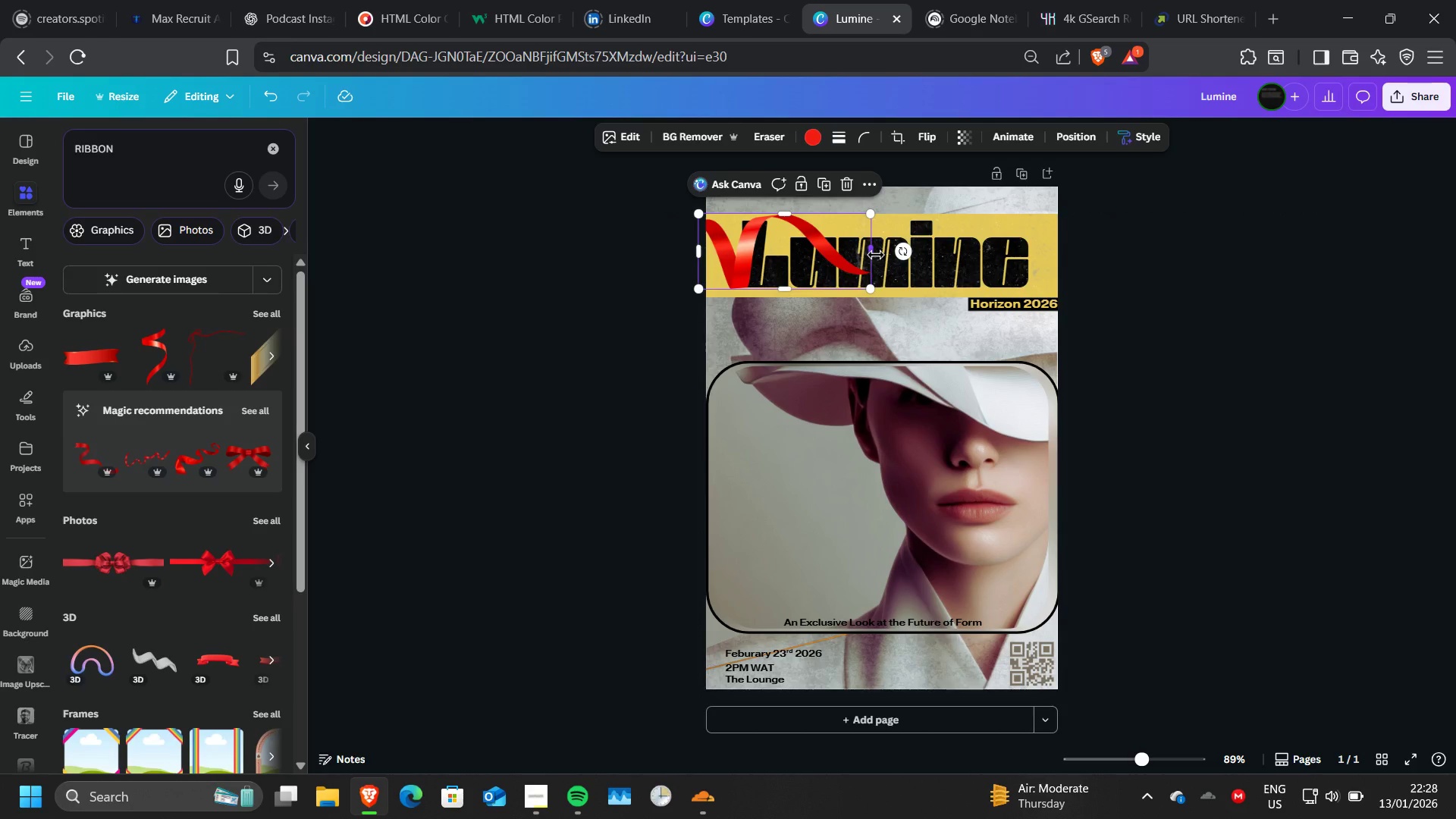 
left_click_drag(start_coordinate=[876, 255], to_coordinate=[1081, 281])
 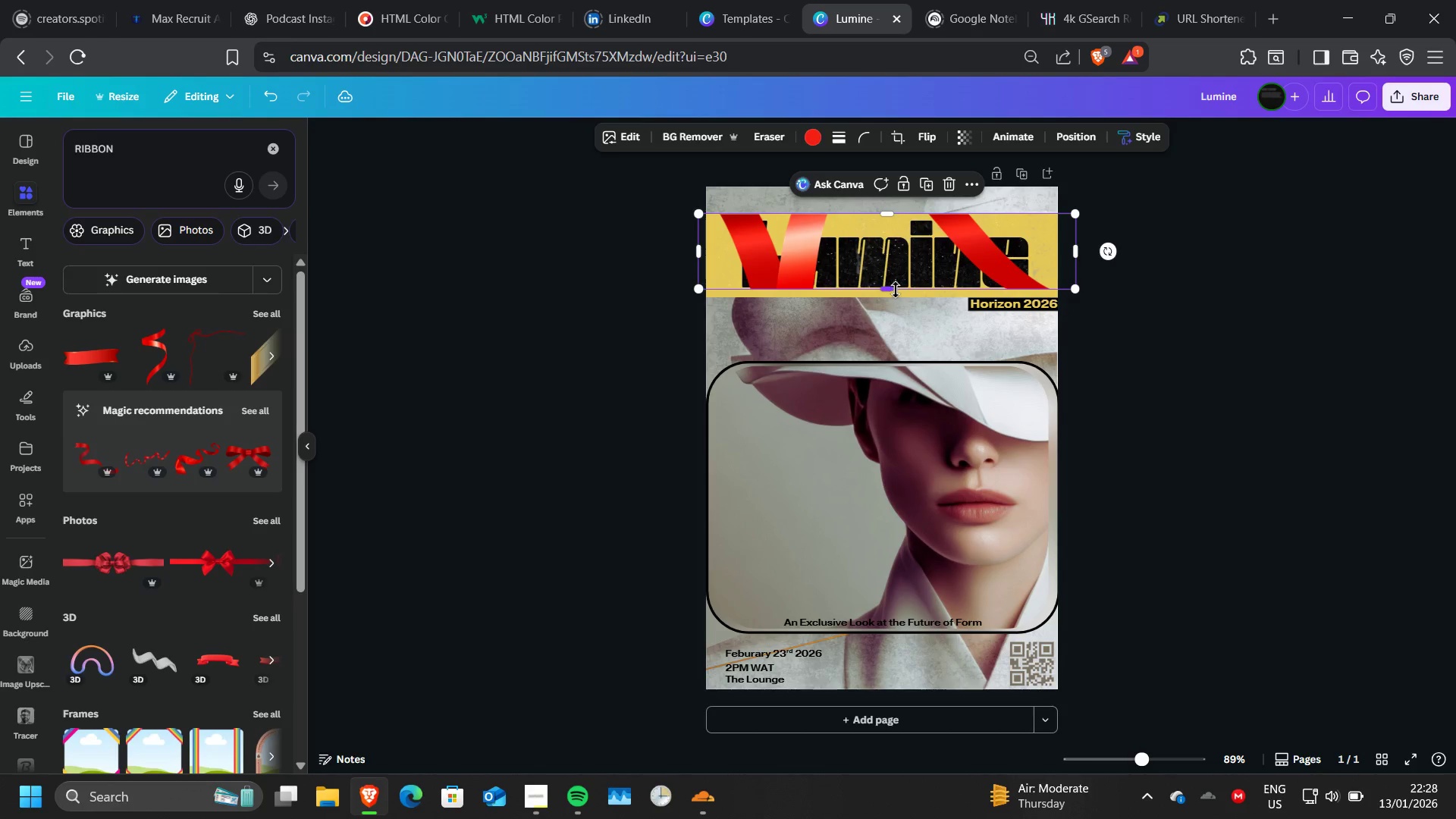 
left_click_drag(start_coordinate=[895, 289], to_coordinate=[899, 339])
 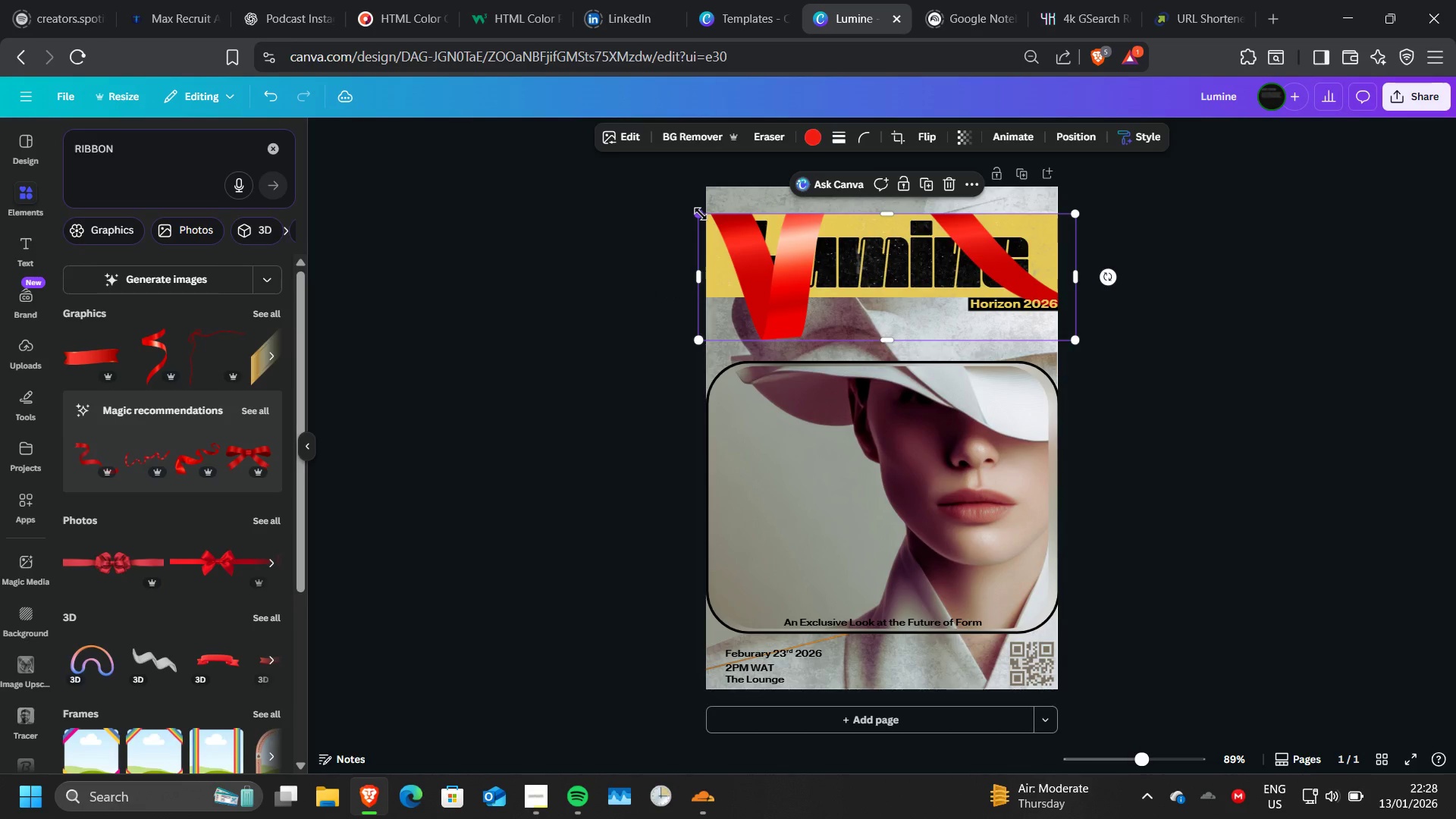 
left_click_drag(start_coordinate=[701, 214], to_coordinate=[799, 237])
 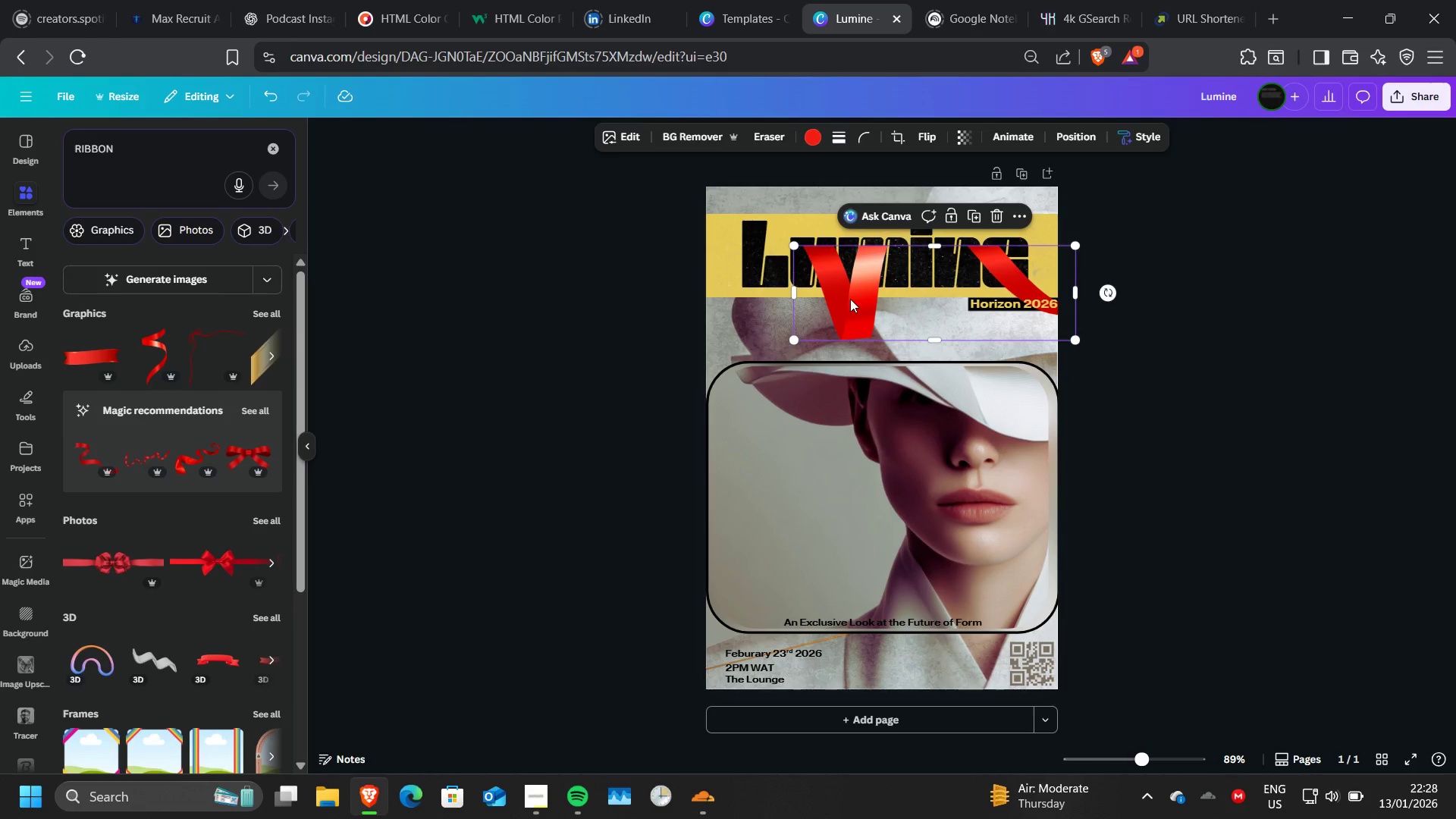 
left_click_drag(start_coordinate=[850, 299], to_coordinate=[790, 267])
 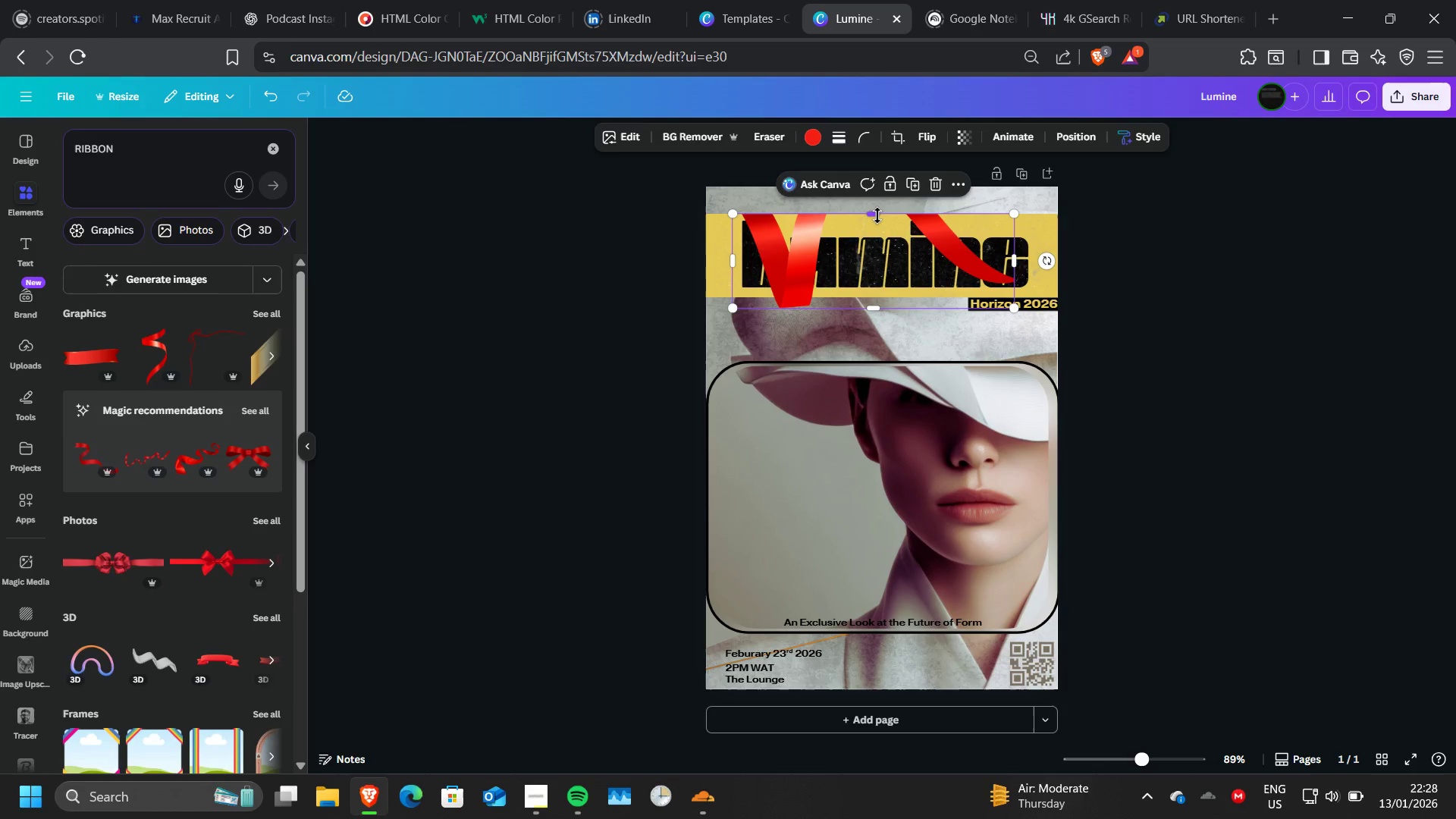 
left_click_drag(start_coordinate=[877, 215], to_coordinate=[879, 185])
 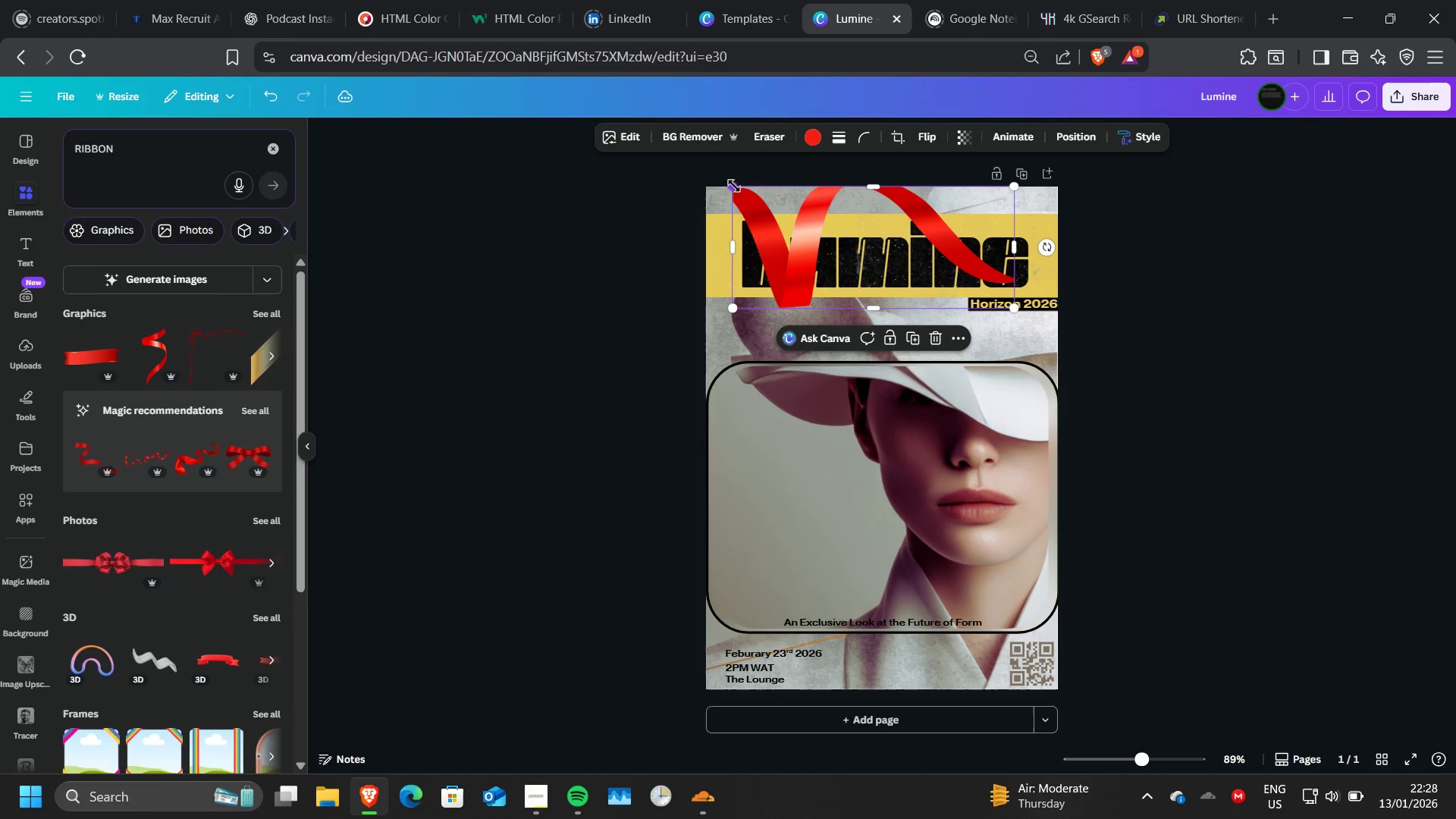 
left_click_drag(start_coordinate=[734, 186], to_coordinate=[788, 211])
 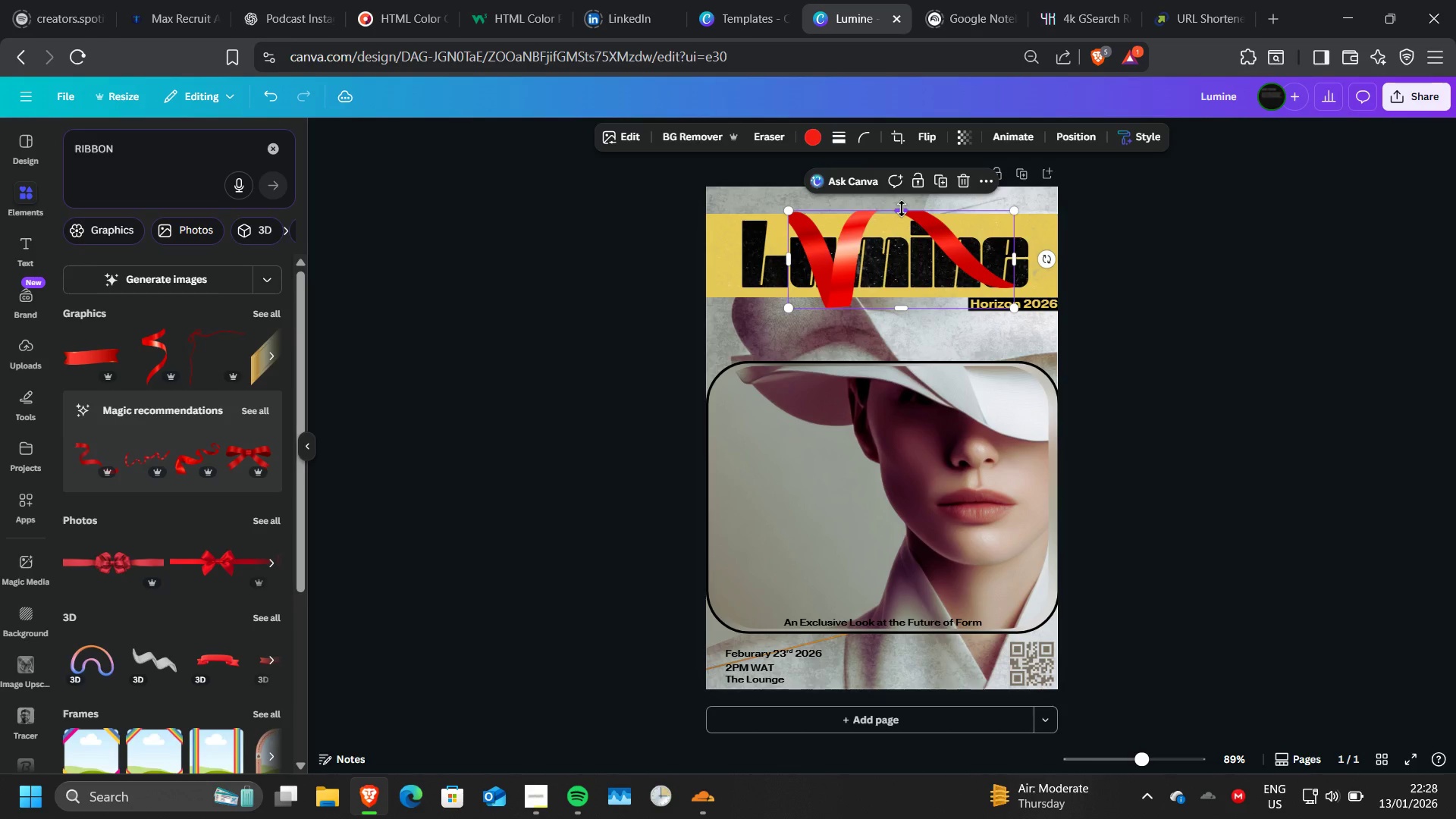 
left_click_drag(start_coordinate=[902, 209], to_coordinate=[902, 202])
 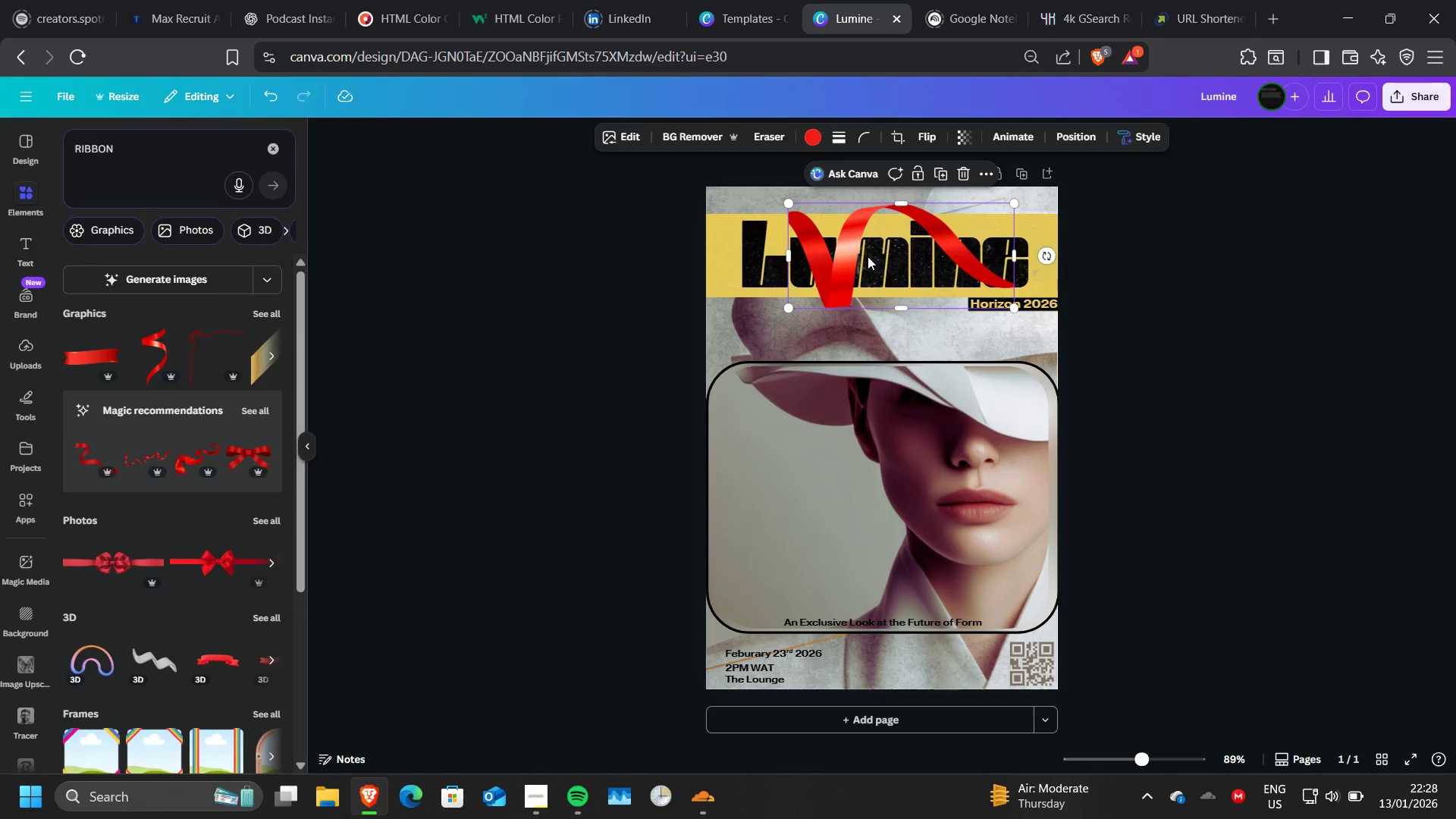 
left_click_drag(start_coordinate=[868, 256], to_coordinate=[787, 265])
 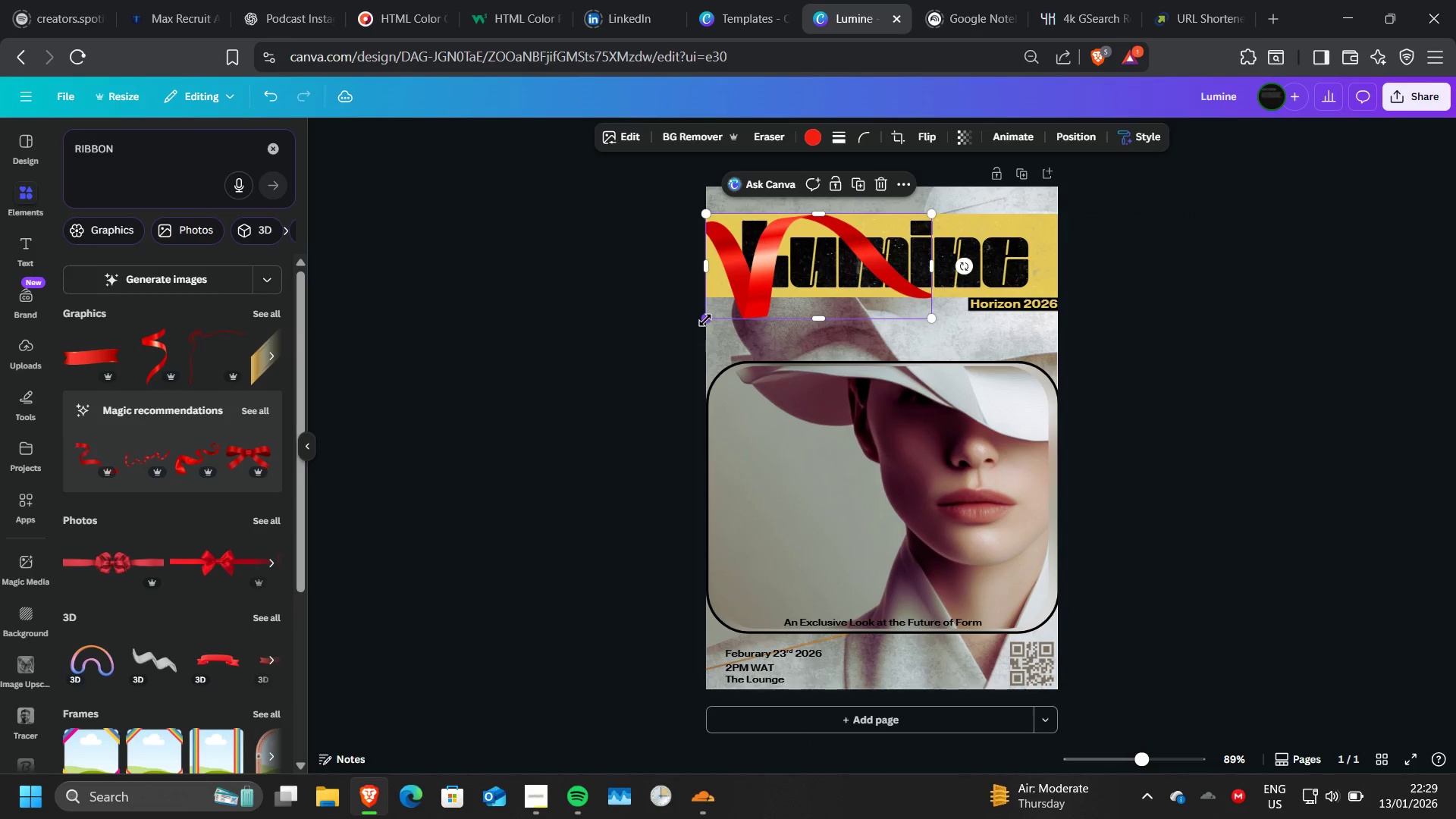 
left_click_drag(start_coordinate=[705, 320], to_coordinate=[736, 285])
 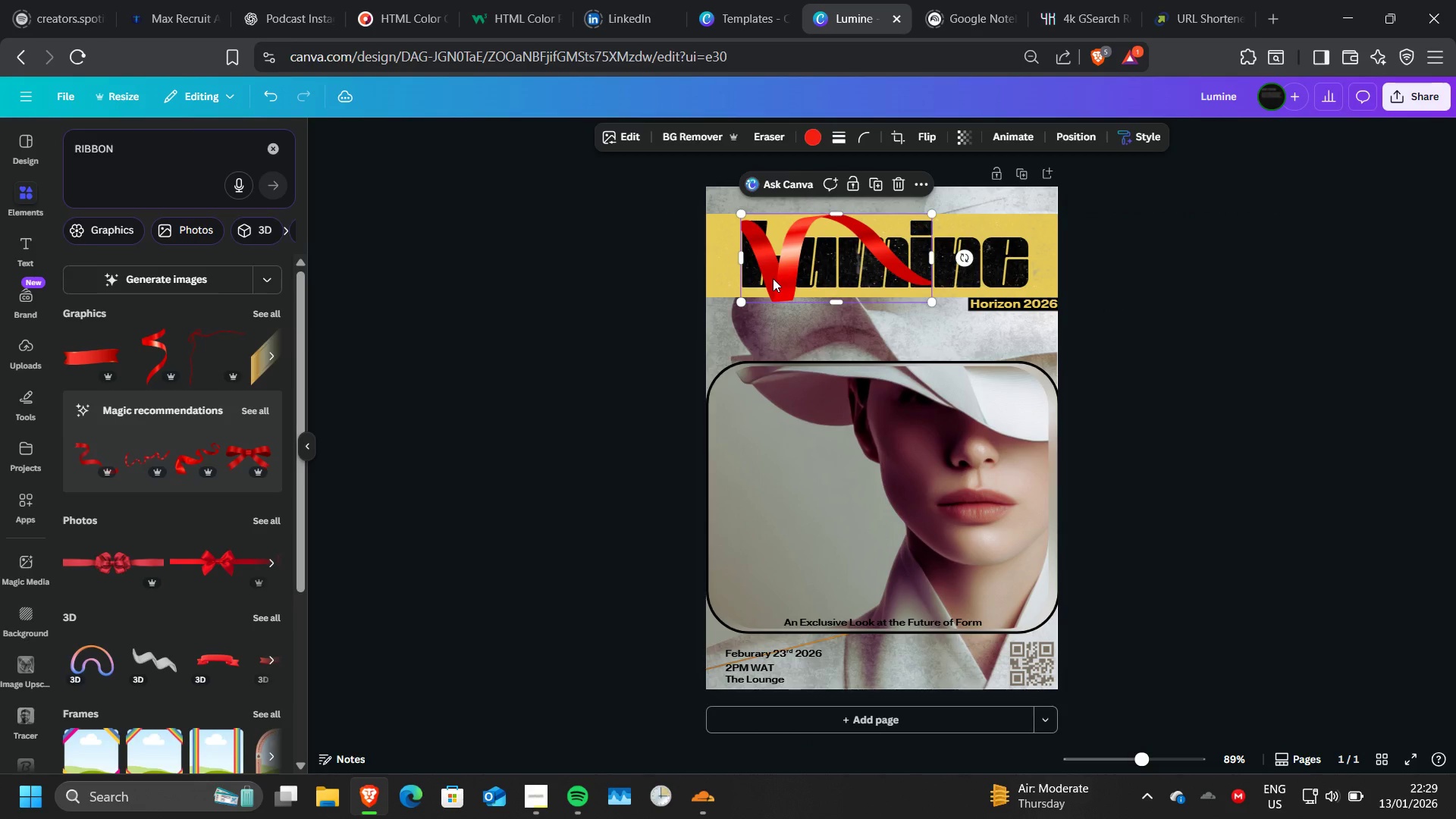 
left_click_drag(start_coordinate=[773, 278], to_coordinate=[735, 271])
 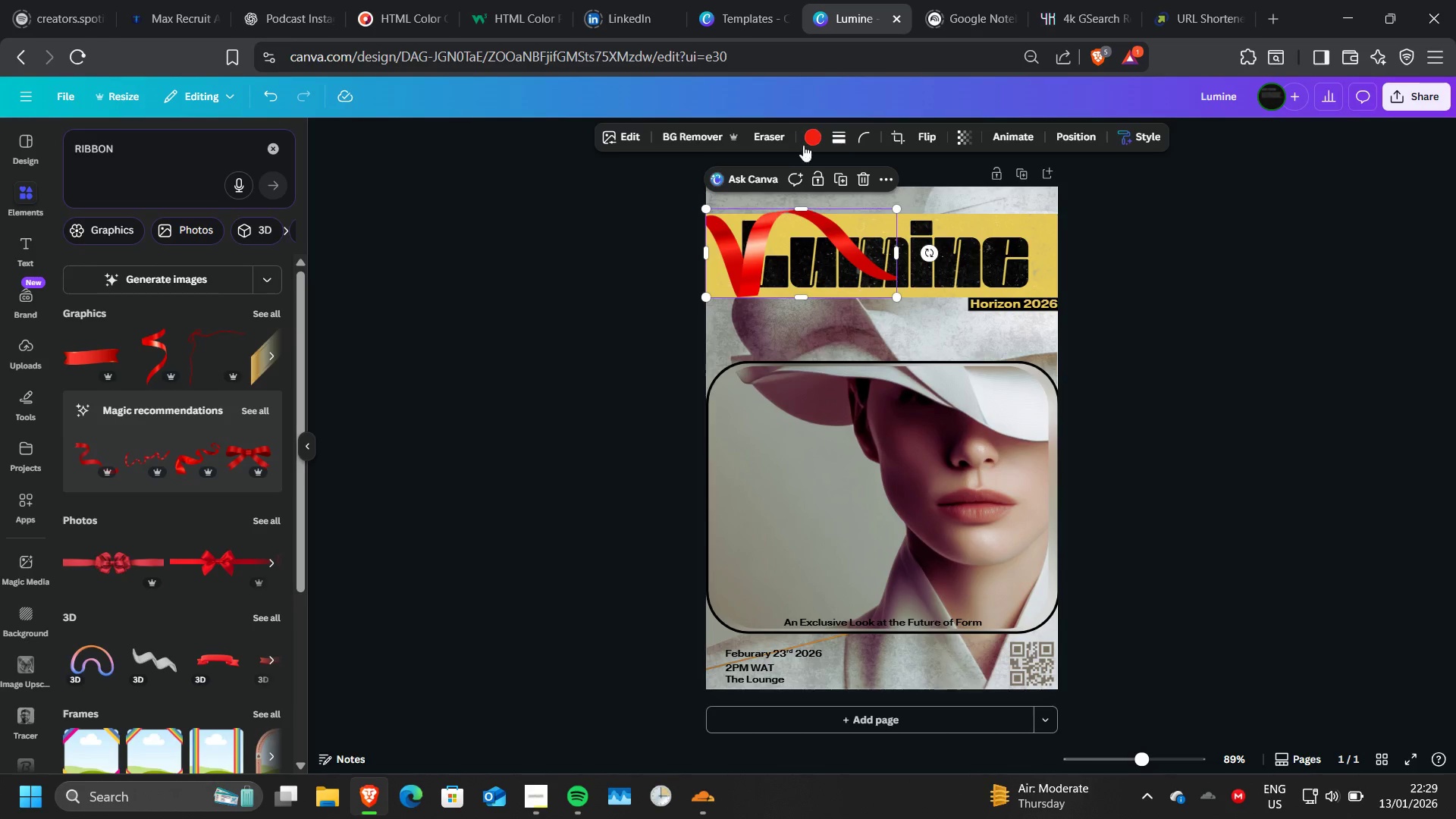 
left_click([808, 136])
 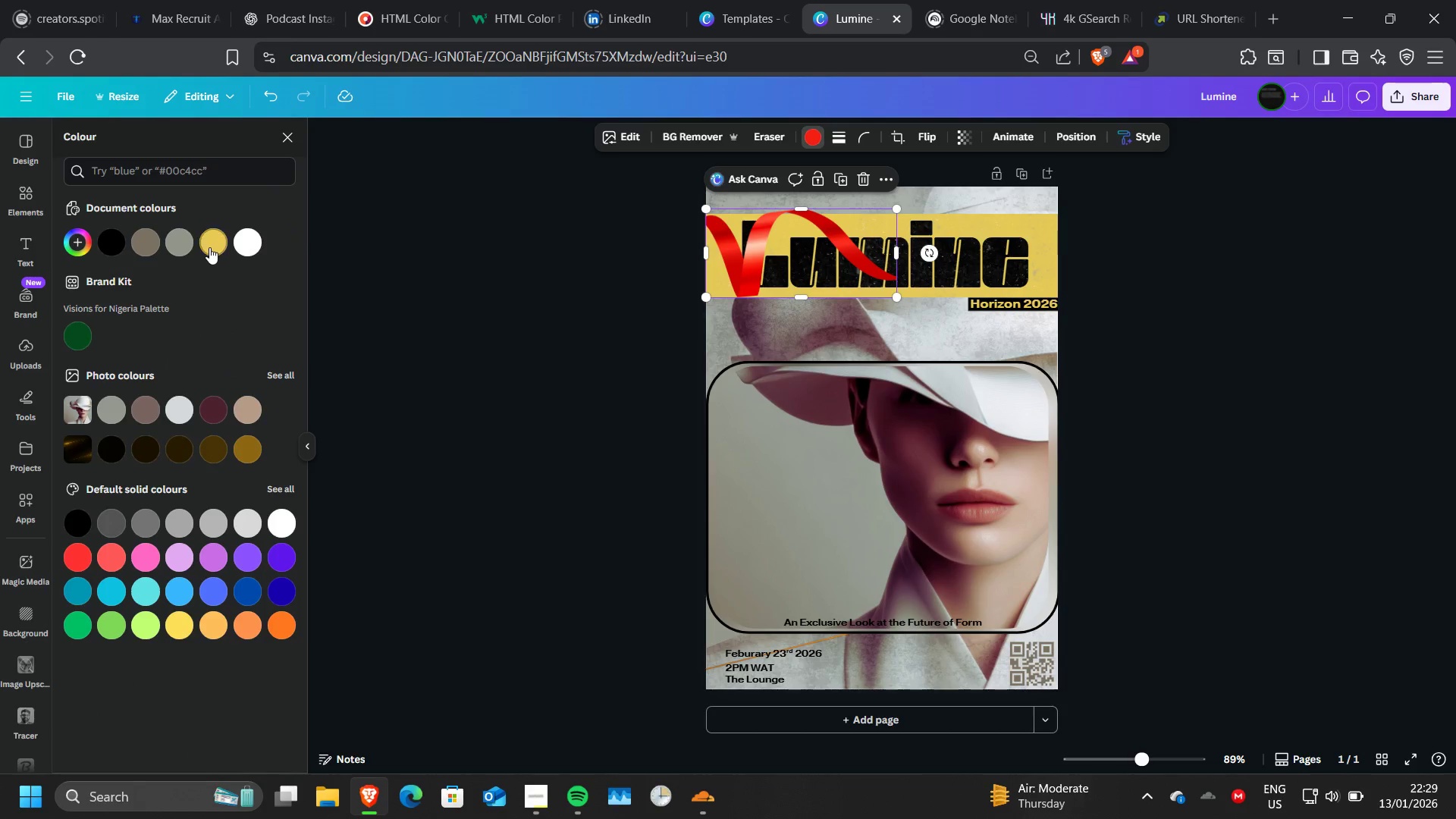 
left_click([209, 247])
 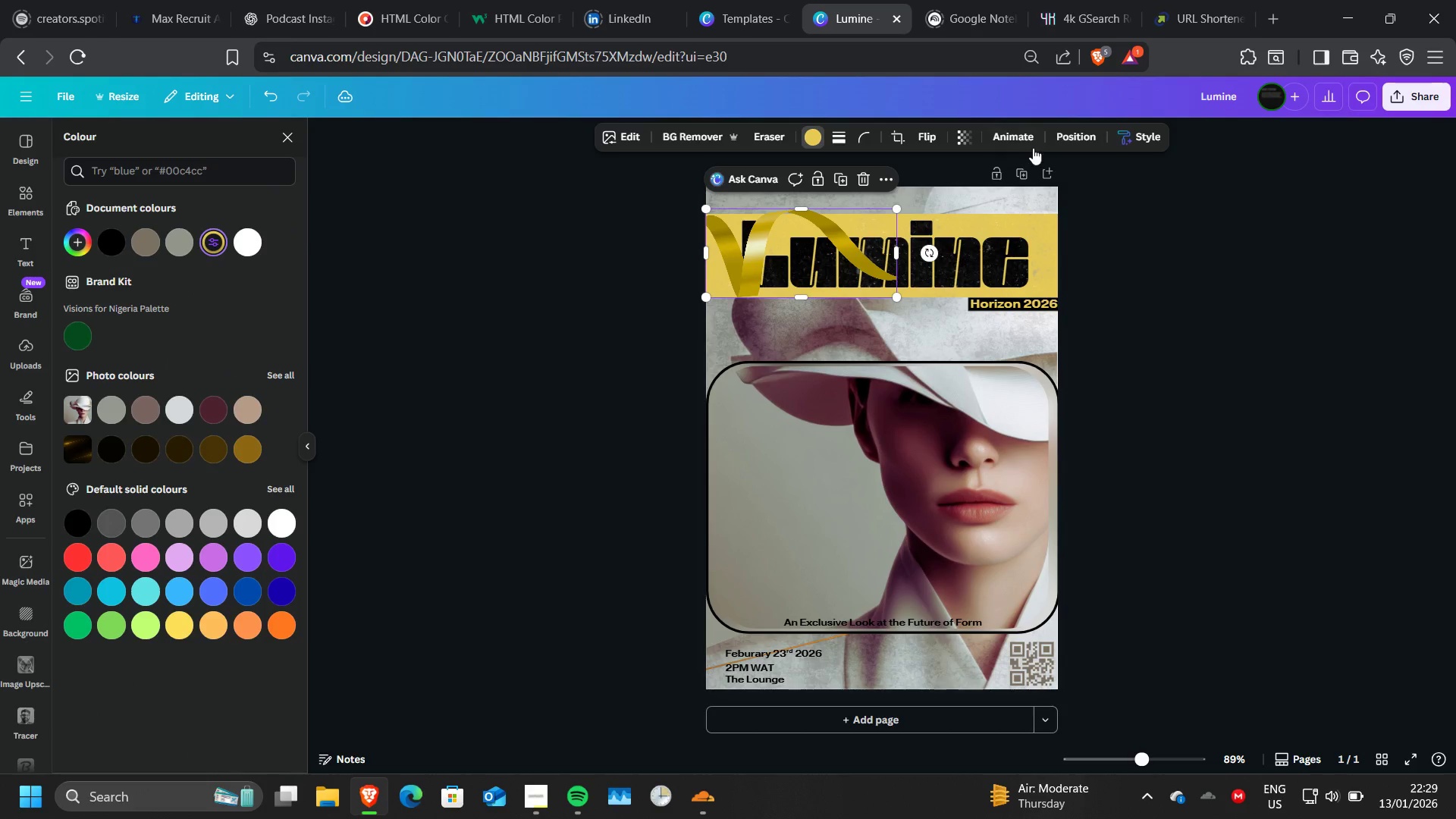 
left_click([1062, 136])
 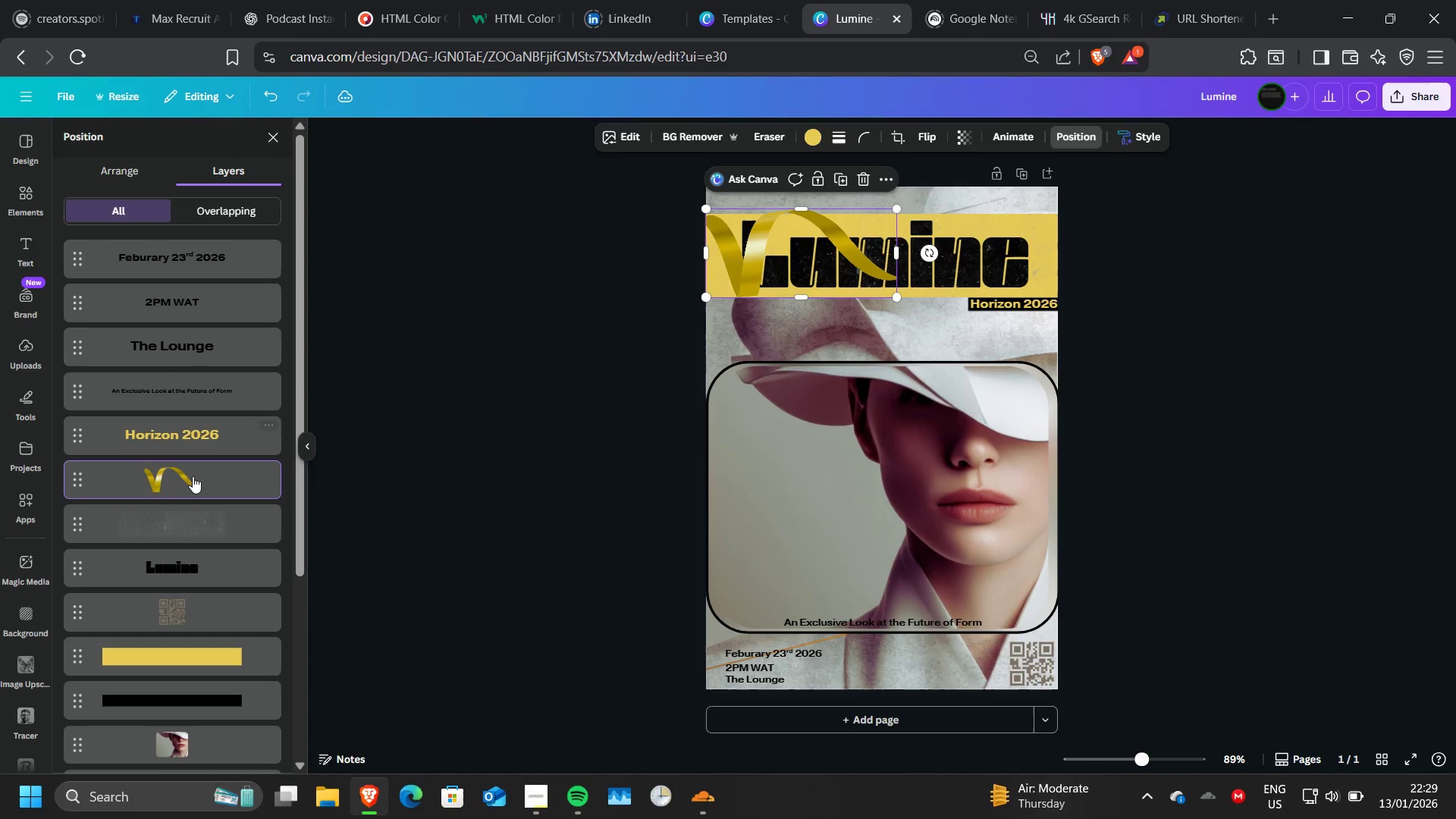 
left_click_drag(start_coordinate=[193, 477], to_coordinate=[192, 329])
 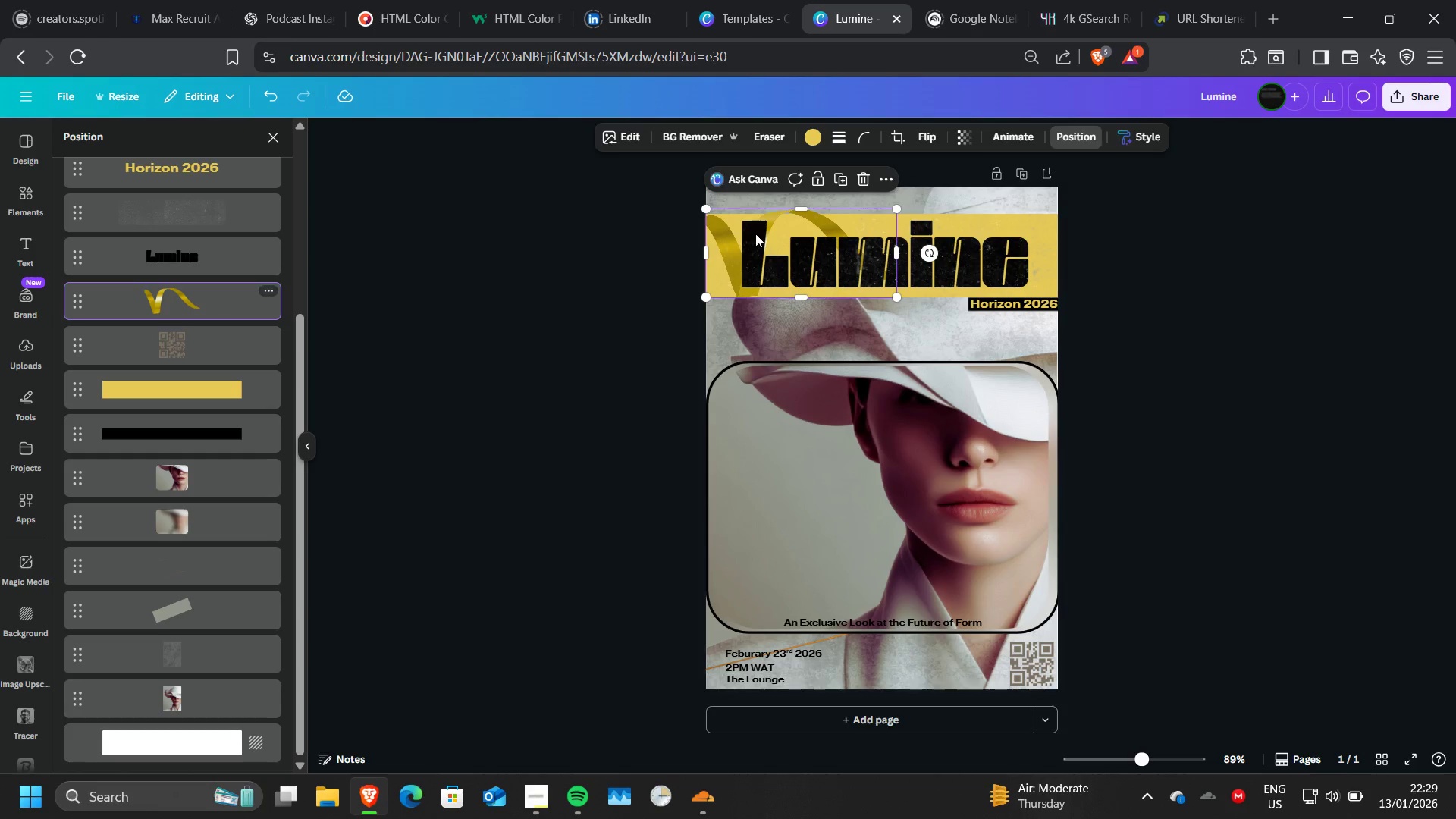 
wait(5.11)
 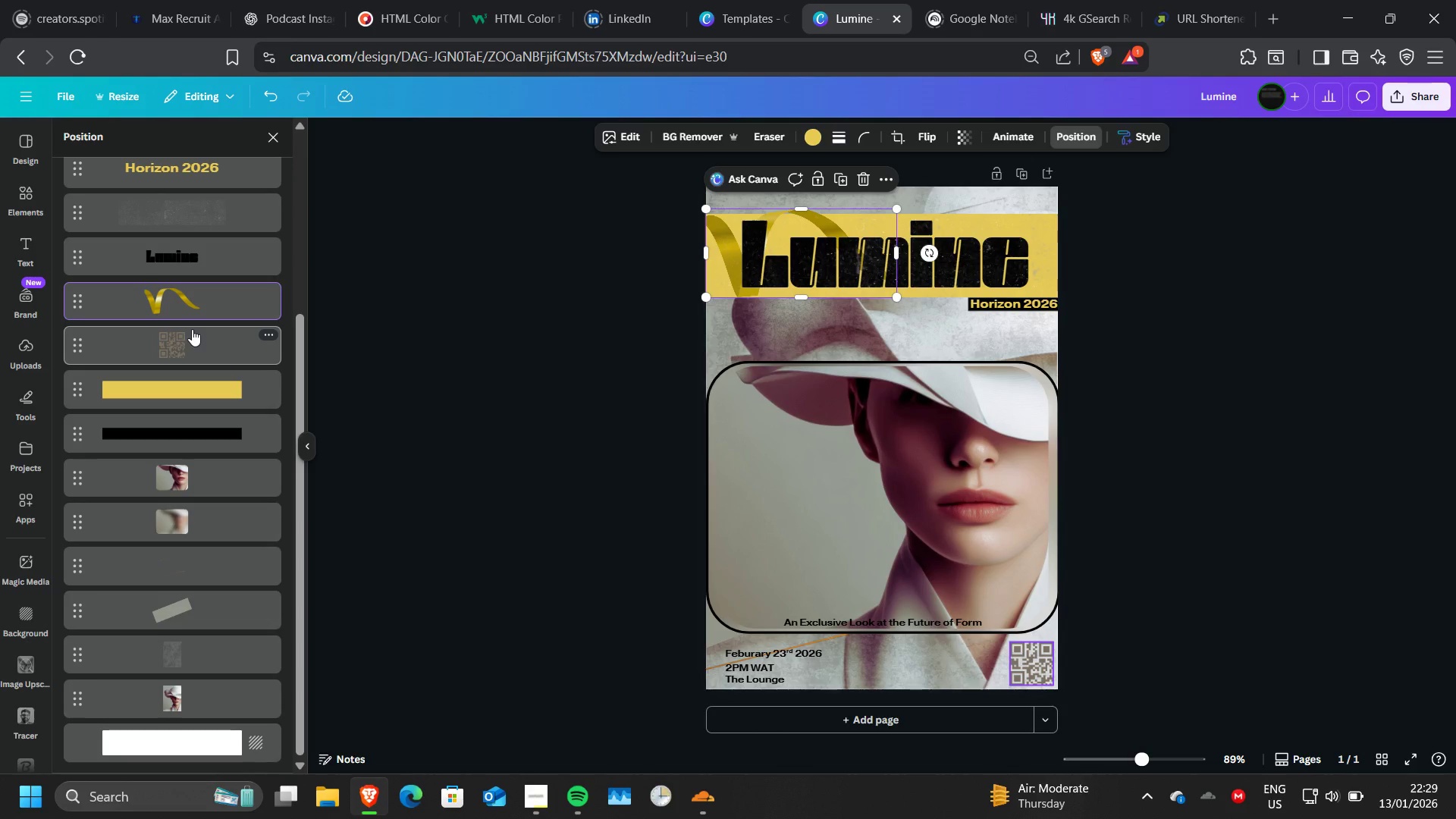 
left_click([846, 183])
 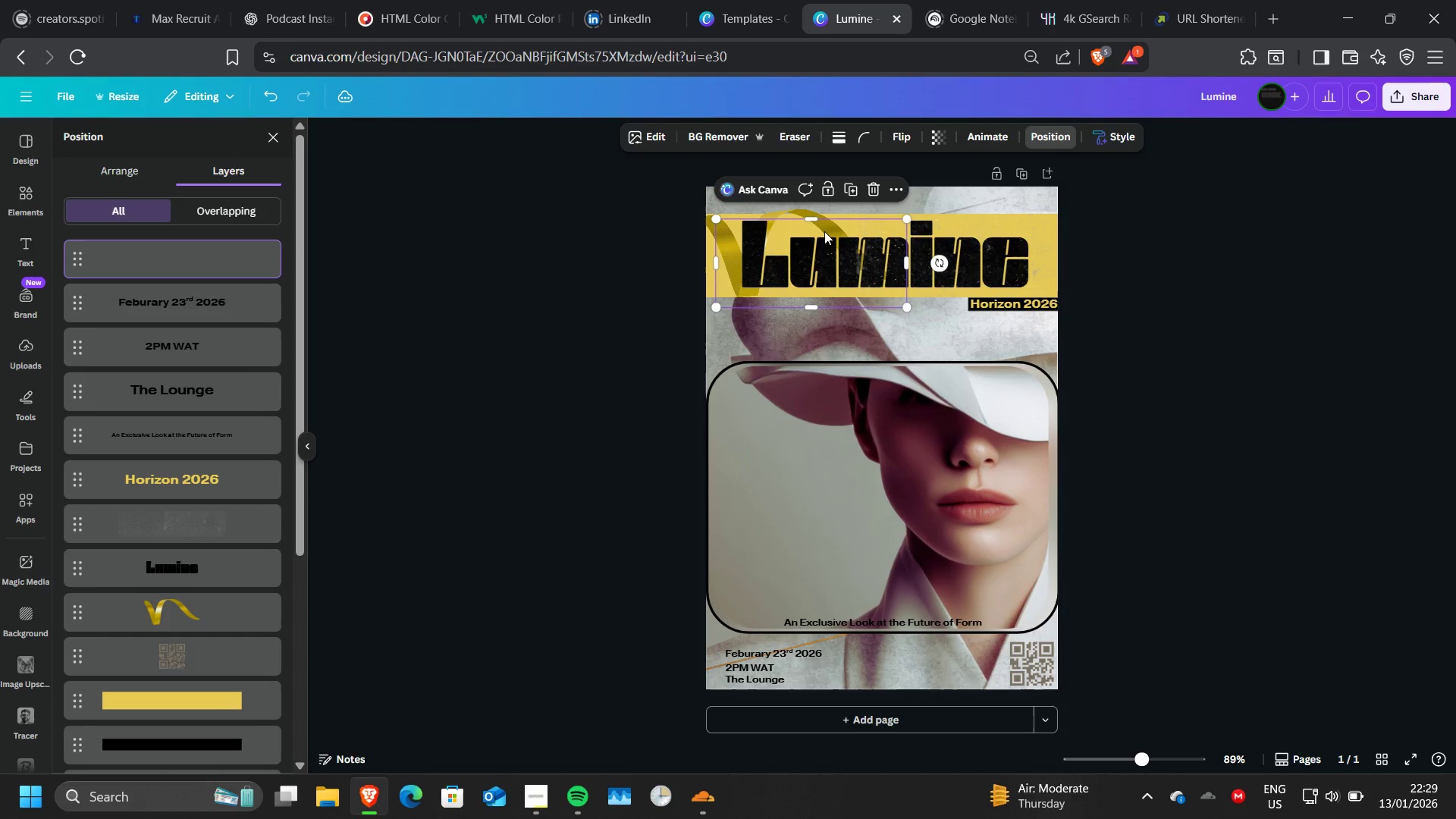 
left_click_drag(start_coordinate=[824, 231], to_coordinate=[962, 224])
 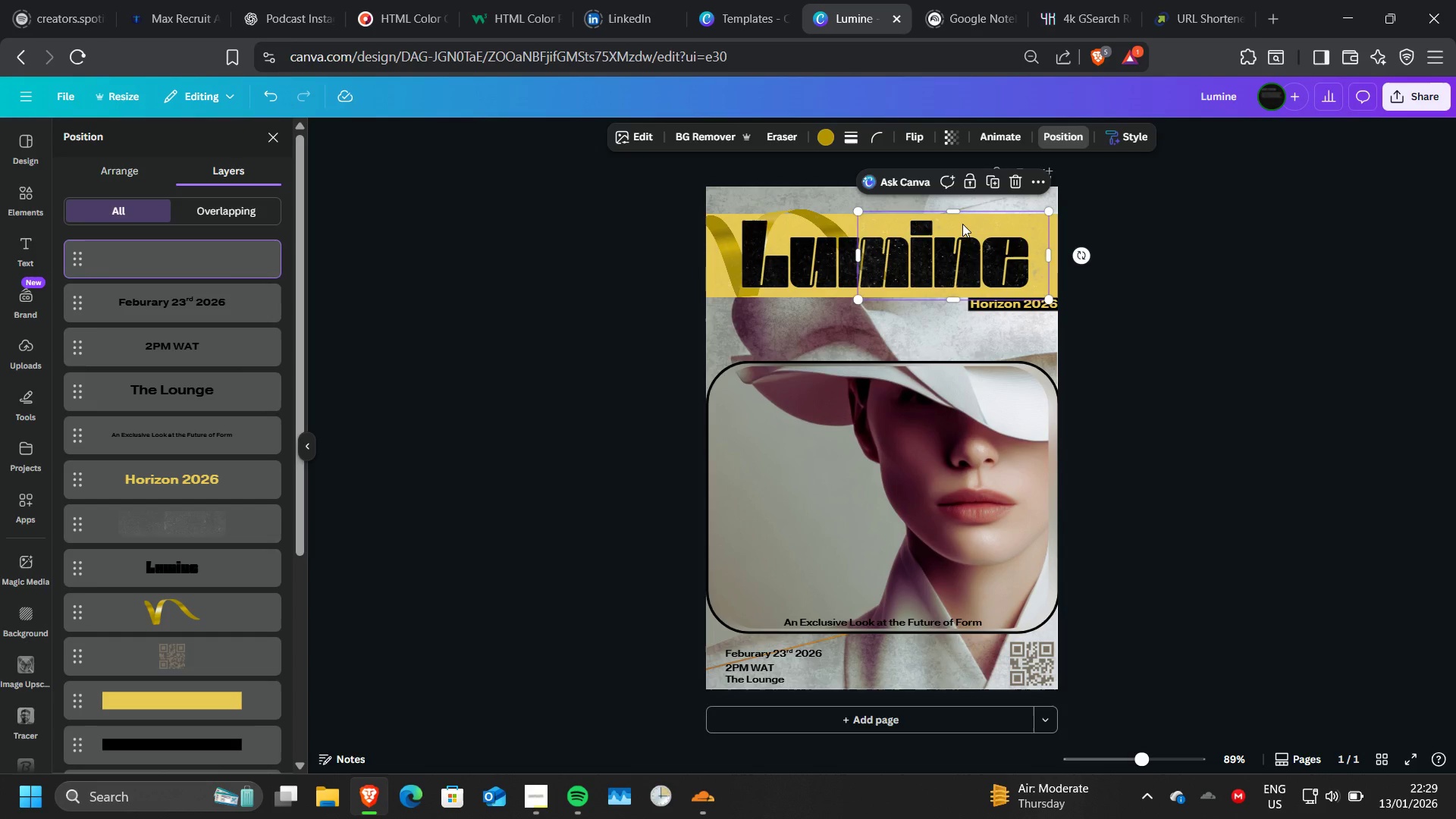 
key(Control+Z)
 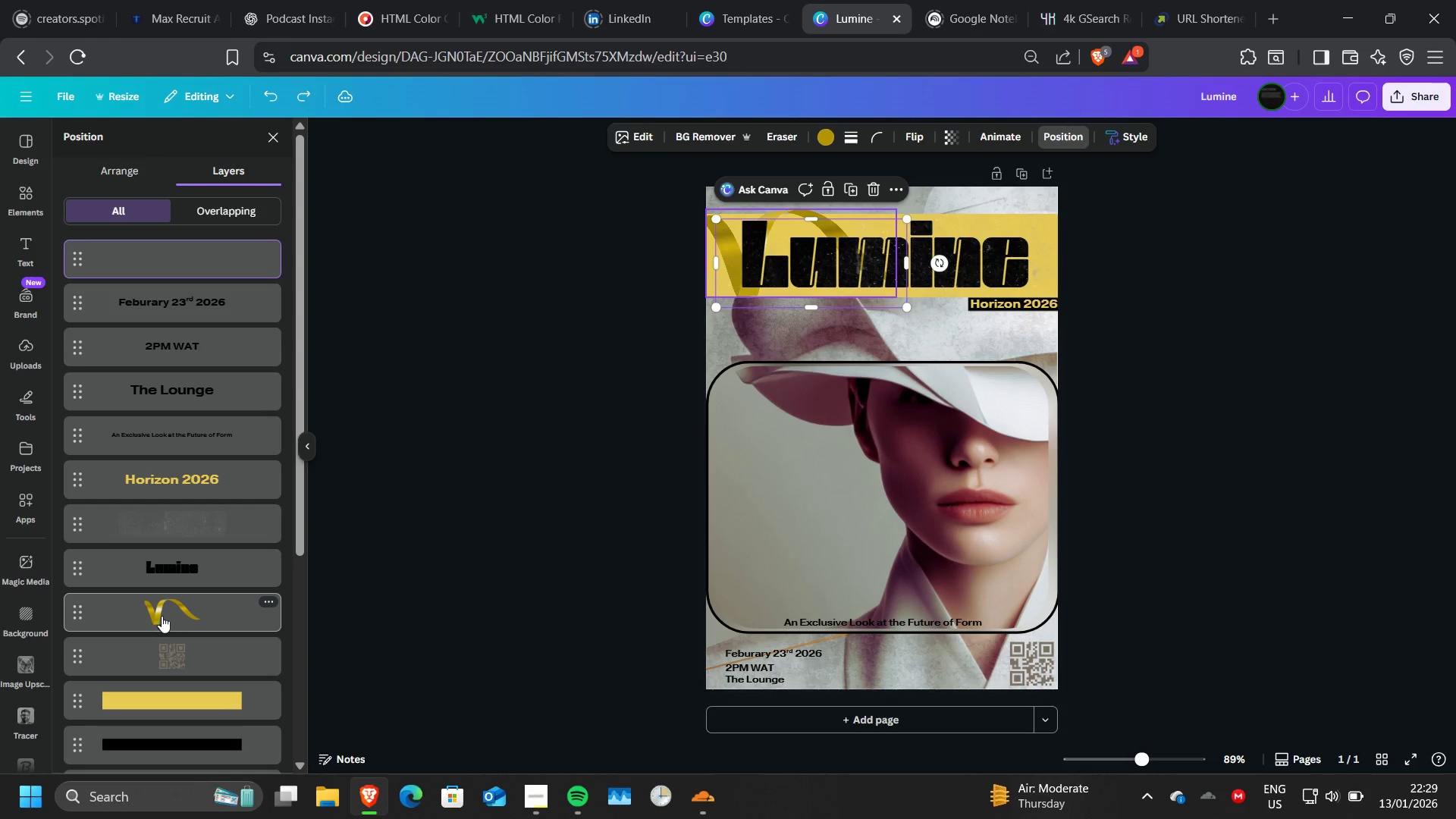 
left_click([162, 607])
 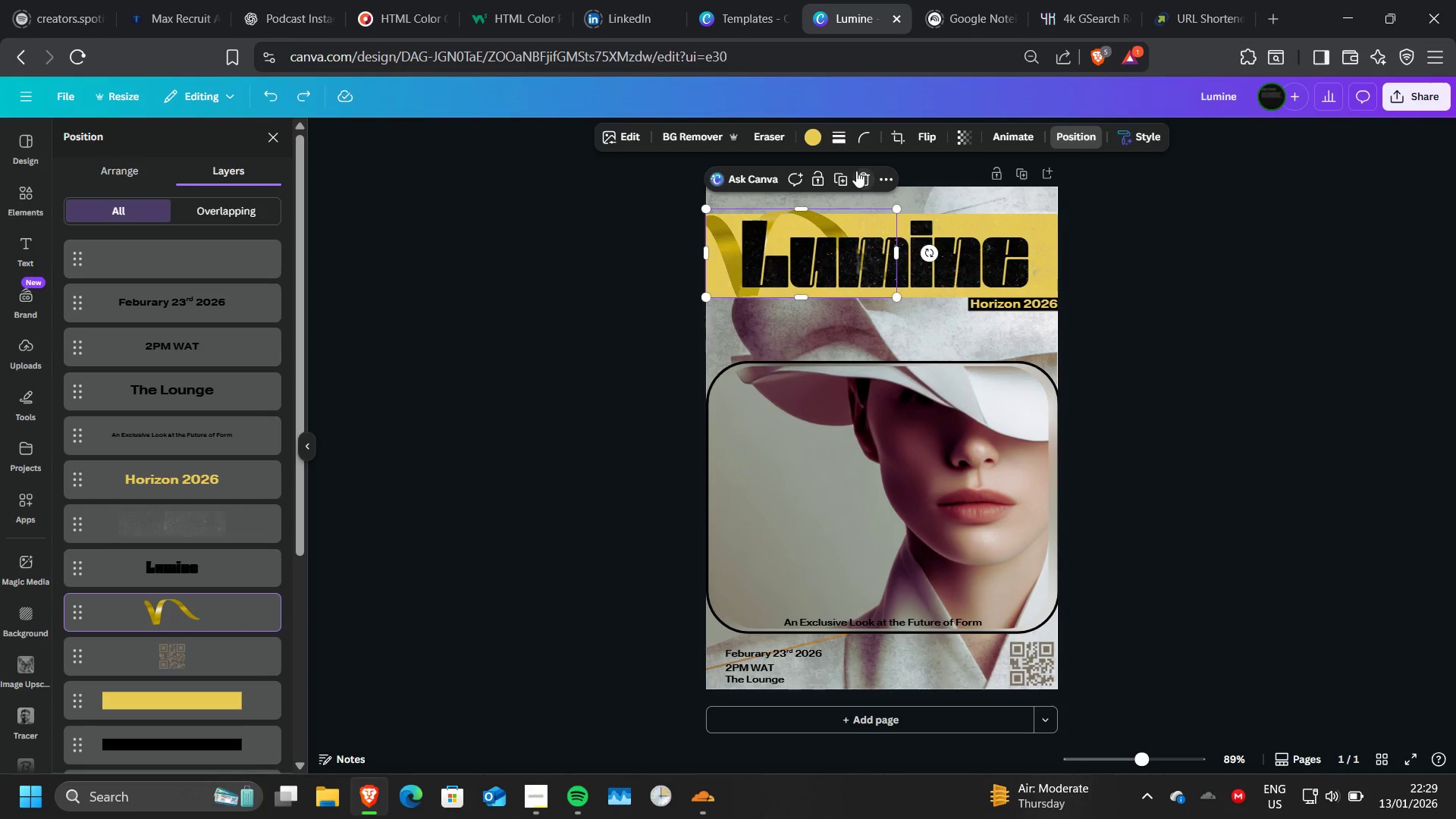 
left_click([844, 179])
 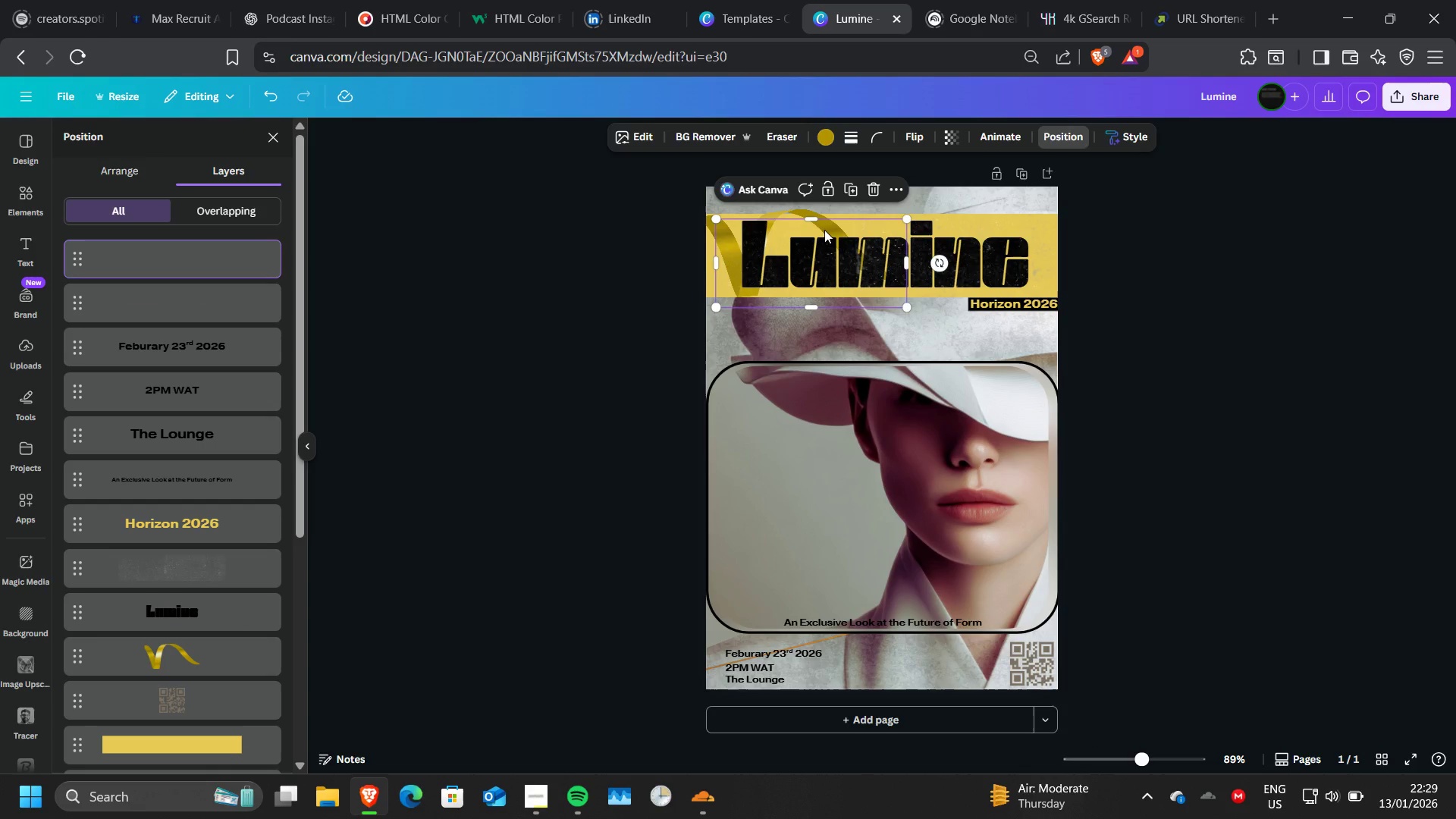 
key(Control+Z)
 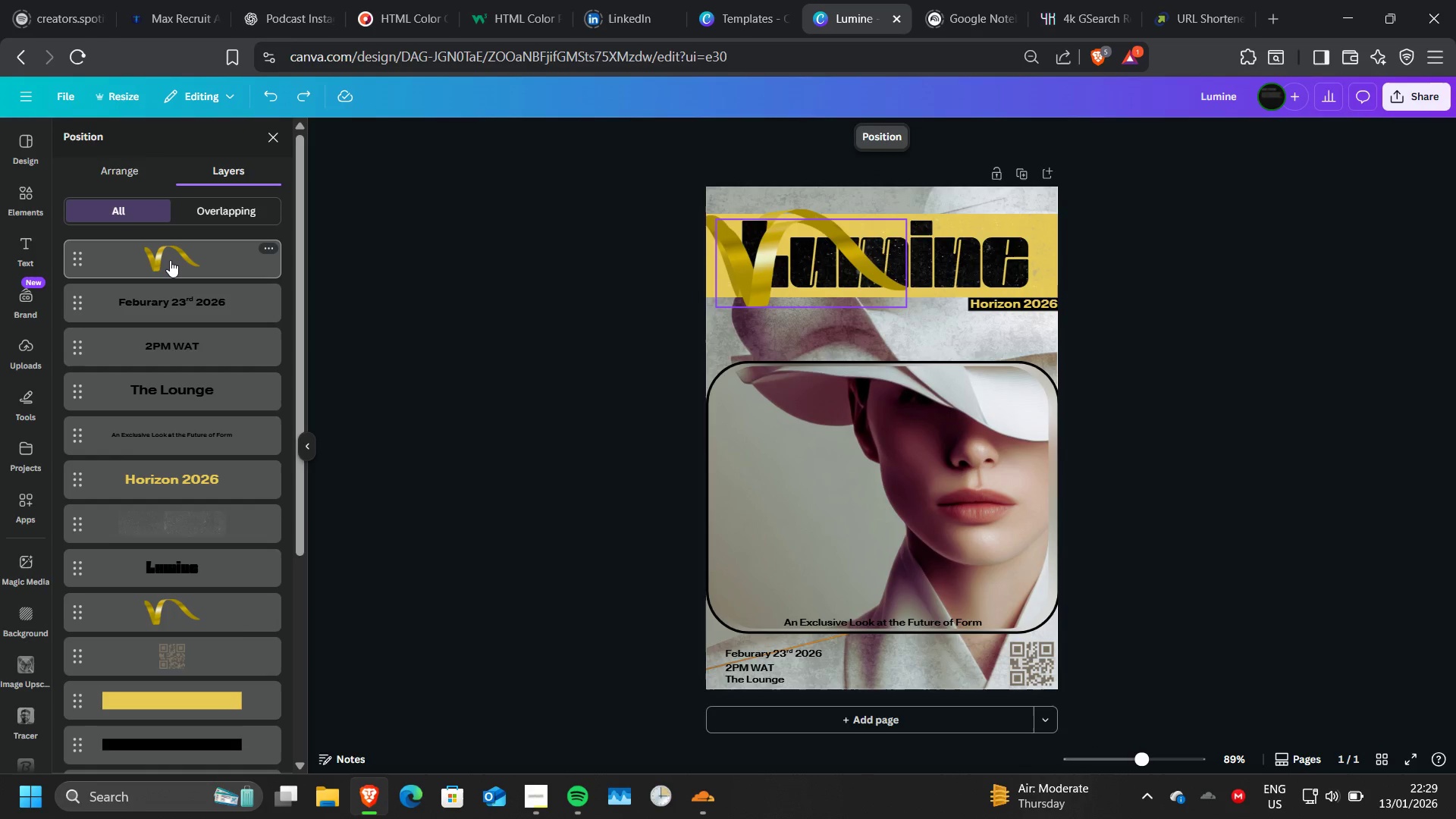 
left_click([170, 260])
 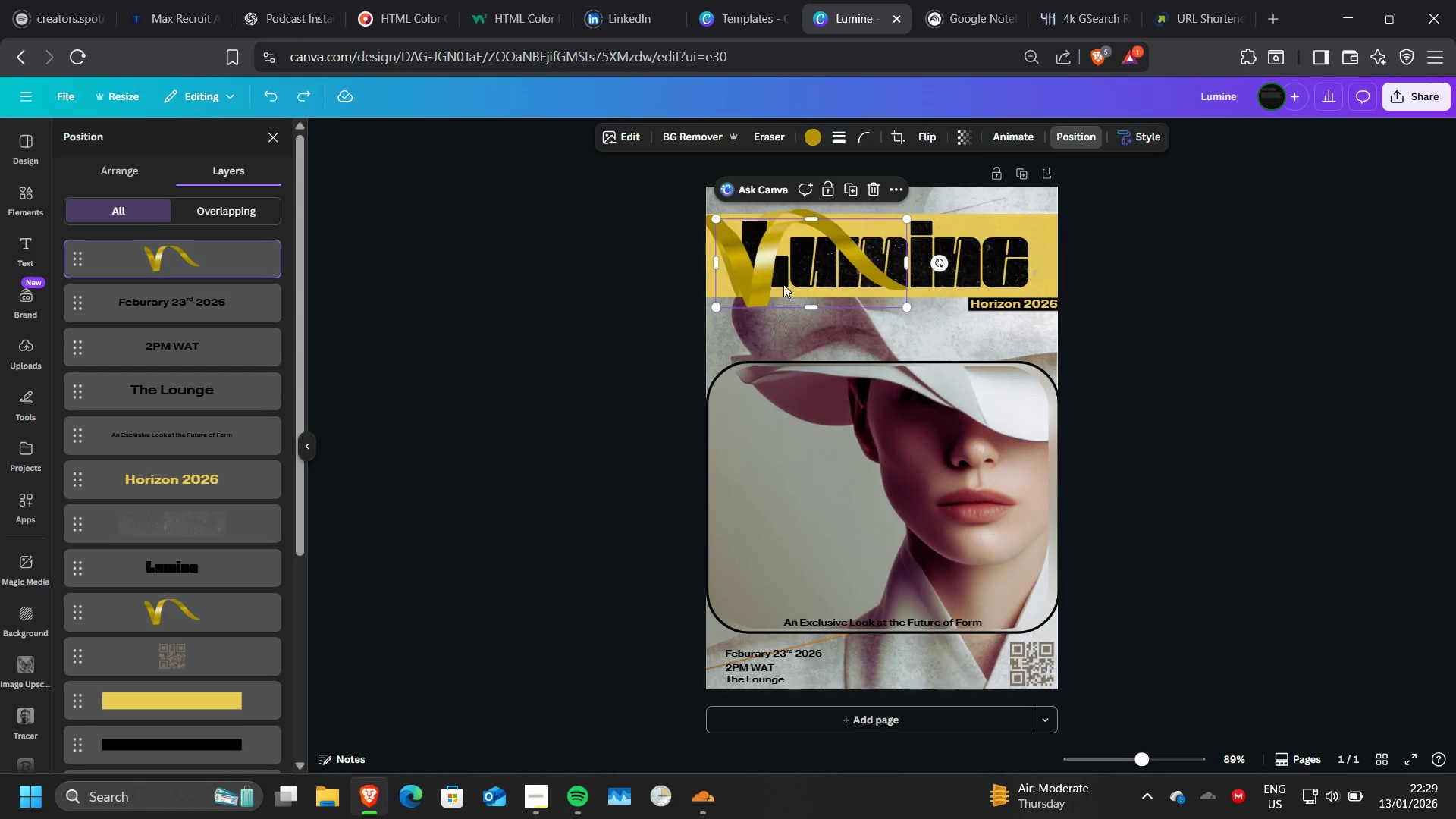 
left_click_drag(start_coordinate=[763, 295], to_coordinate=[921, 287])
 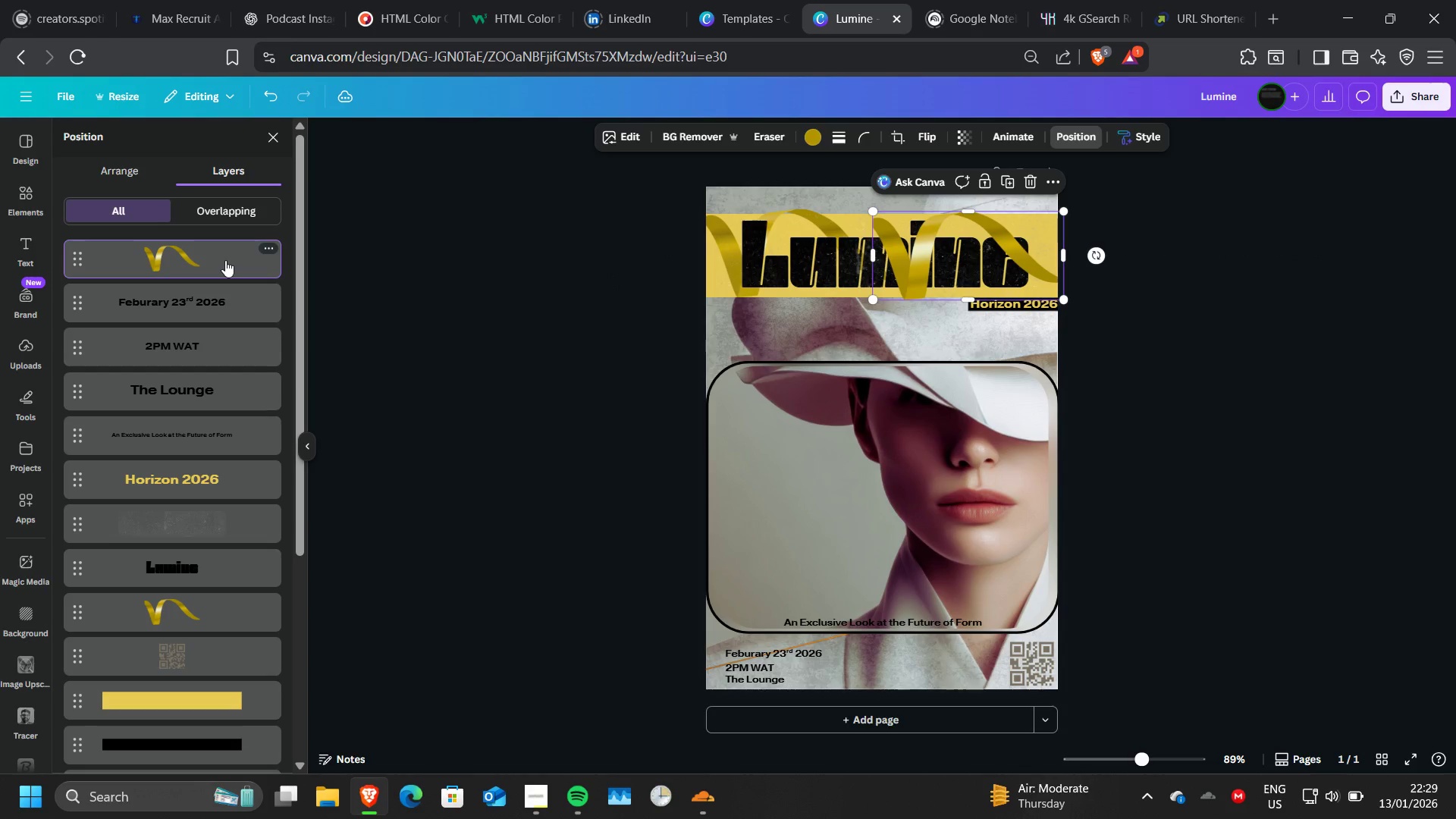 
left_click_drag(start_coordinate=[225, 260], to_coordinate=[227, 601])
 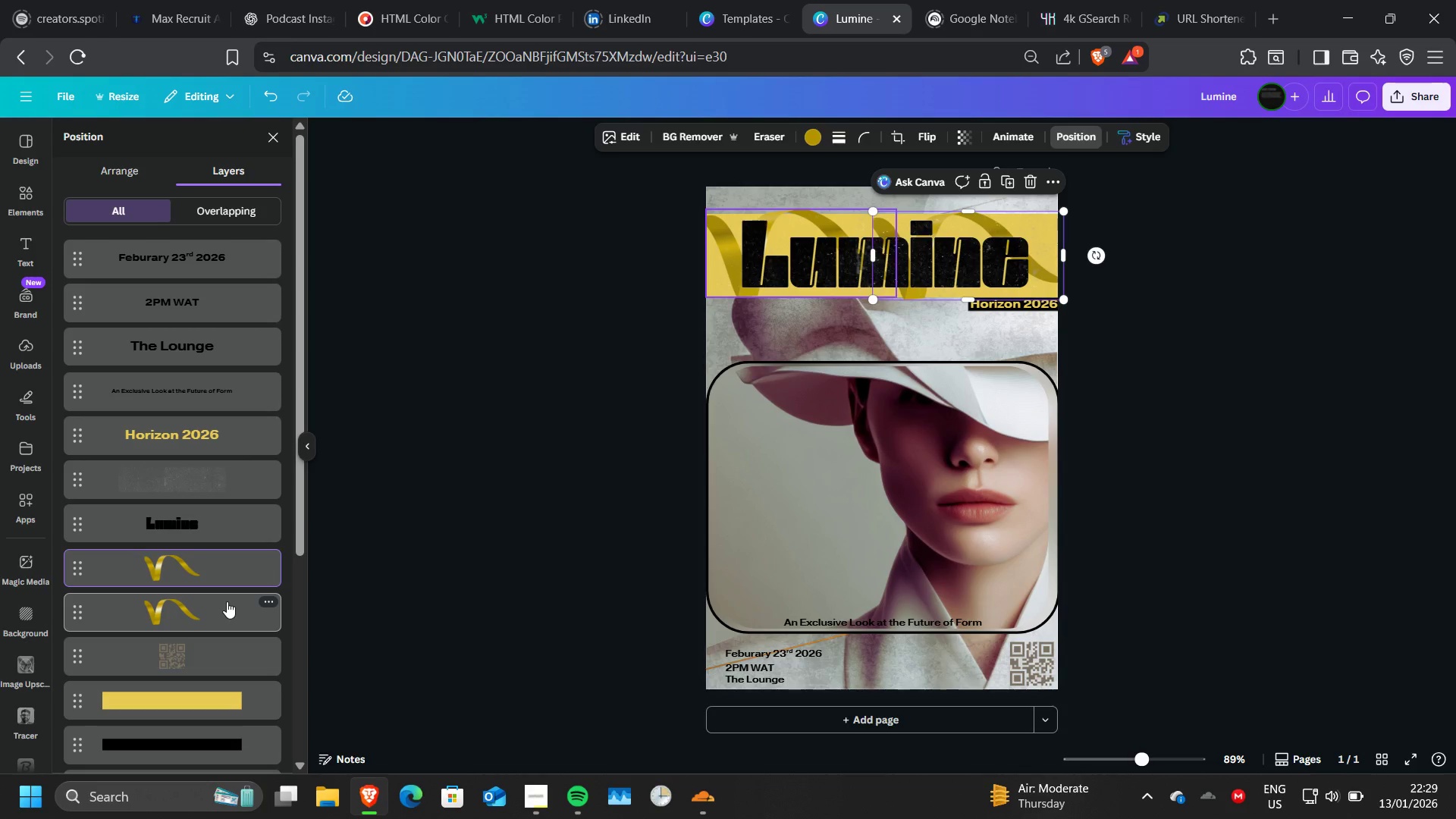 
wait(8.52)
 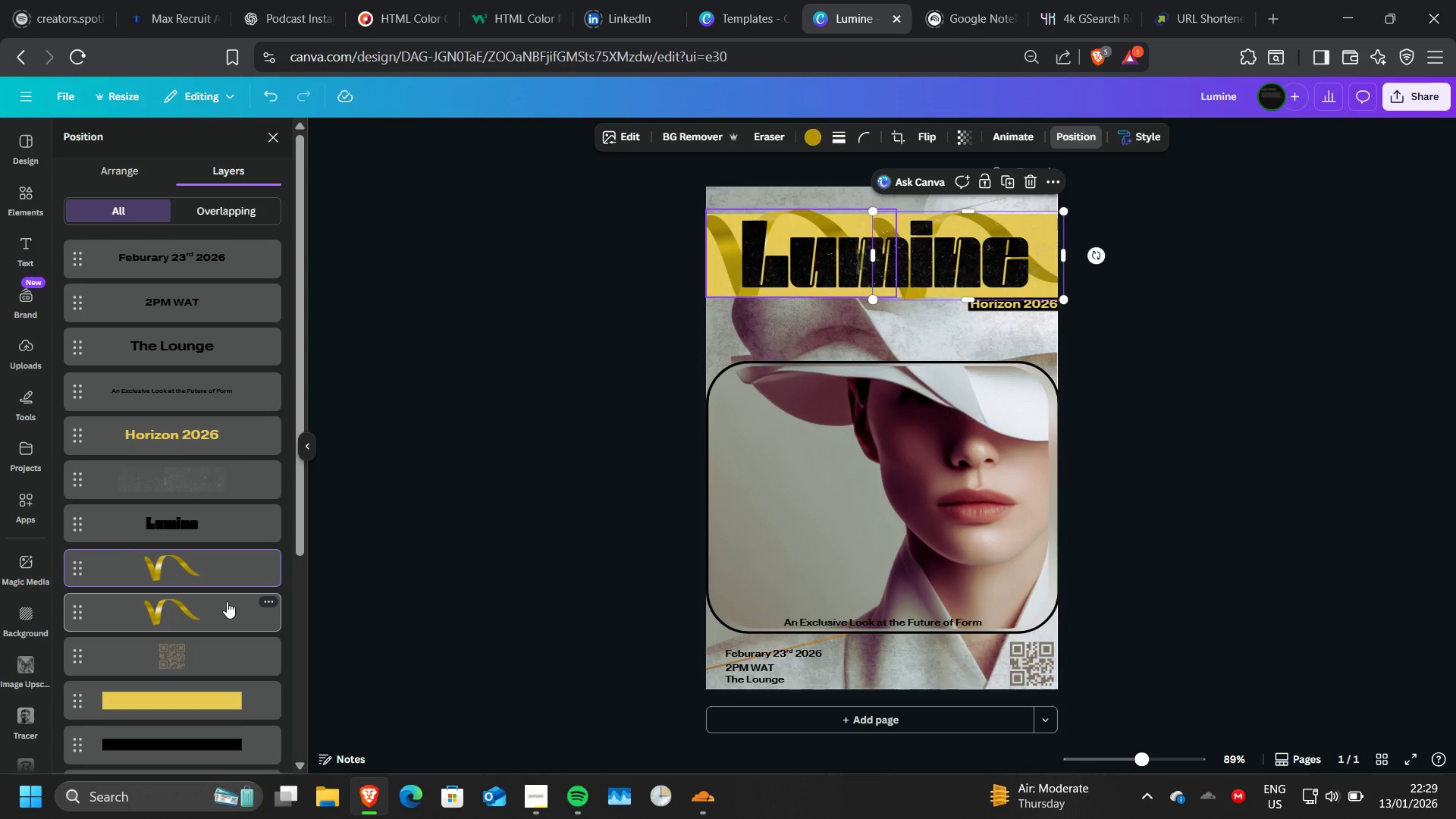 
left_click([893, 393])
 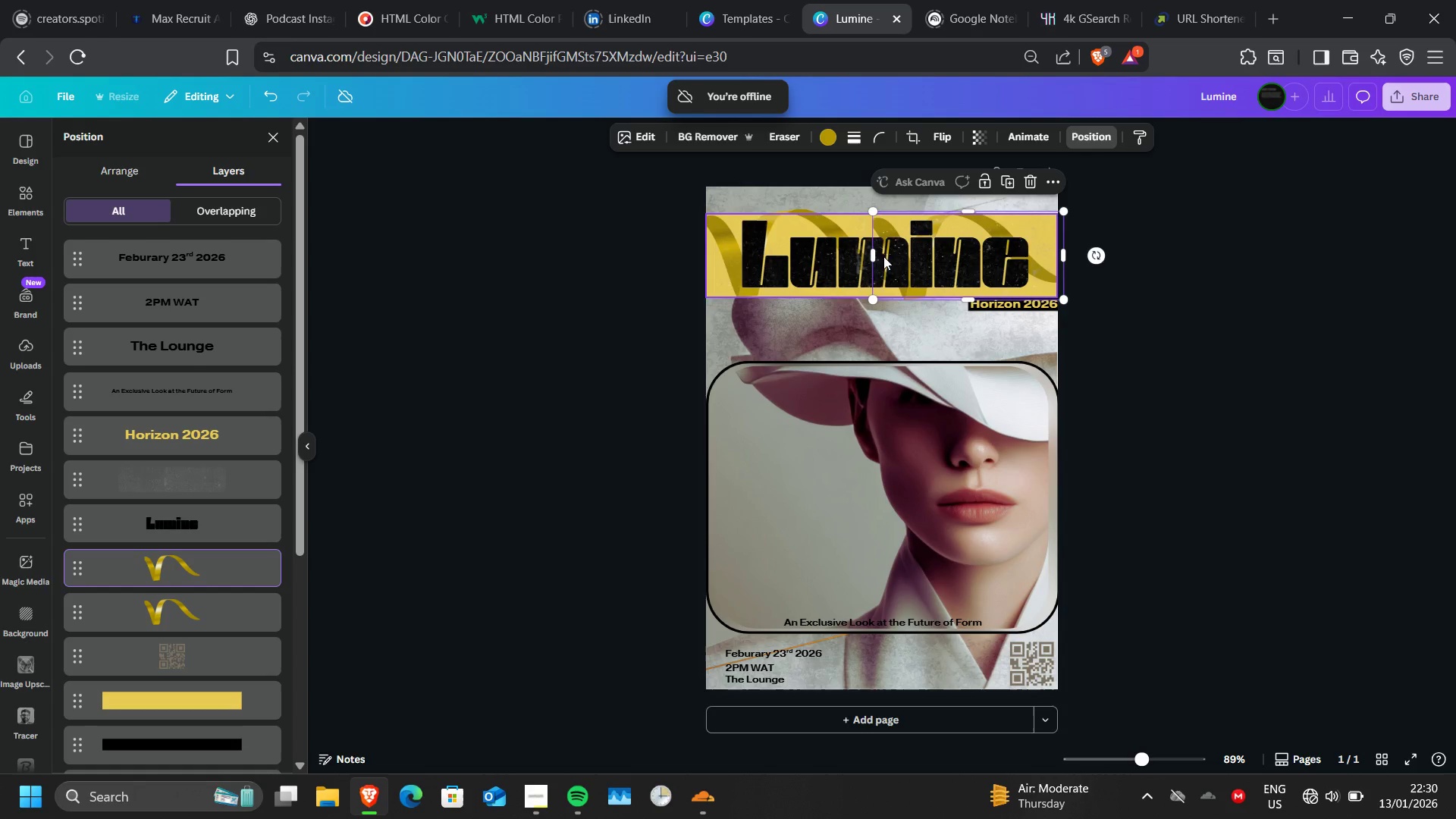 
left_click_drag(start_coordinate=[874, 259], to_coordinate=[809, 260])
 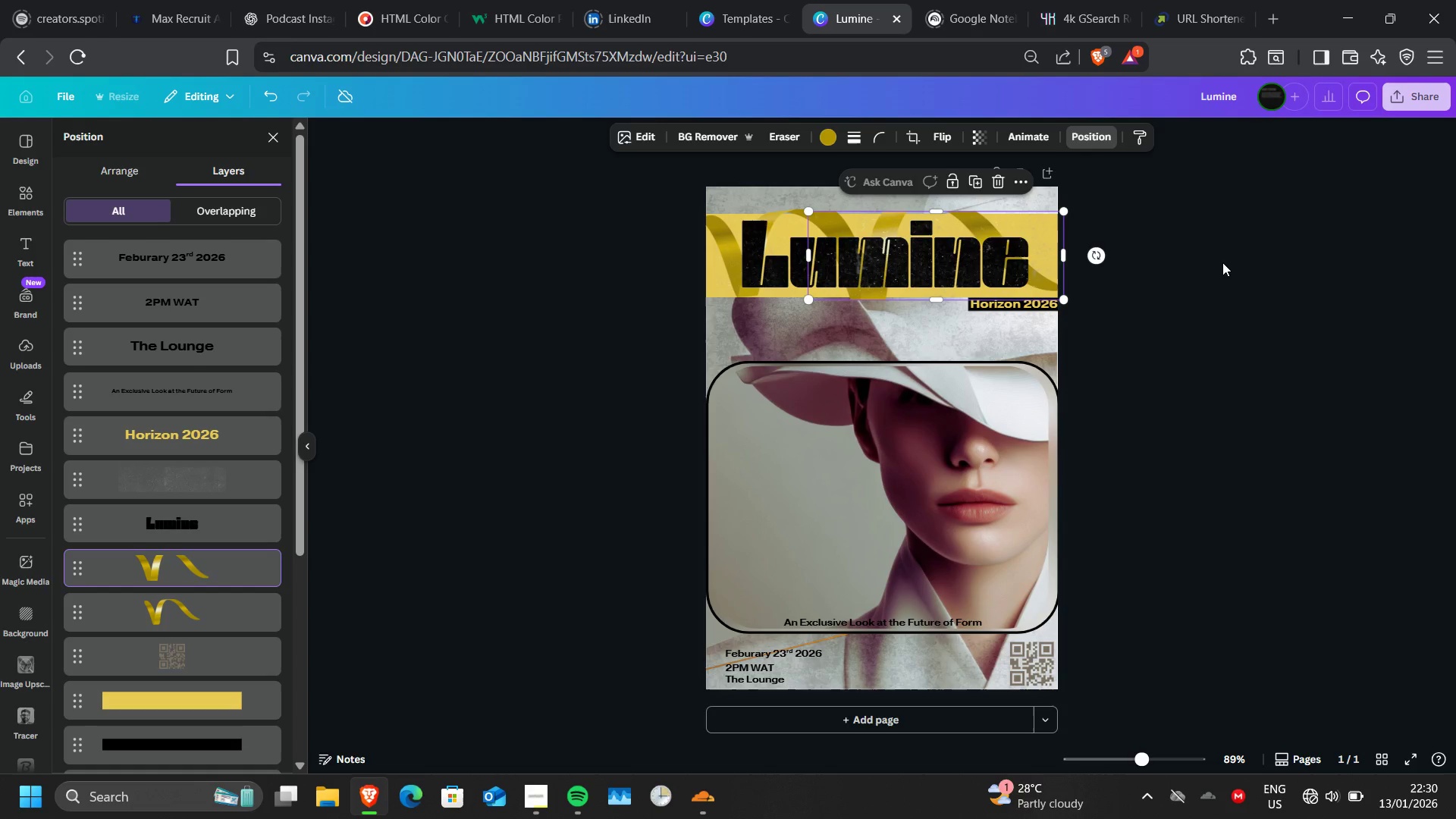 
left_click([1222, 262])
 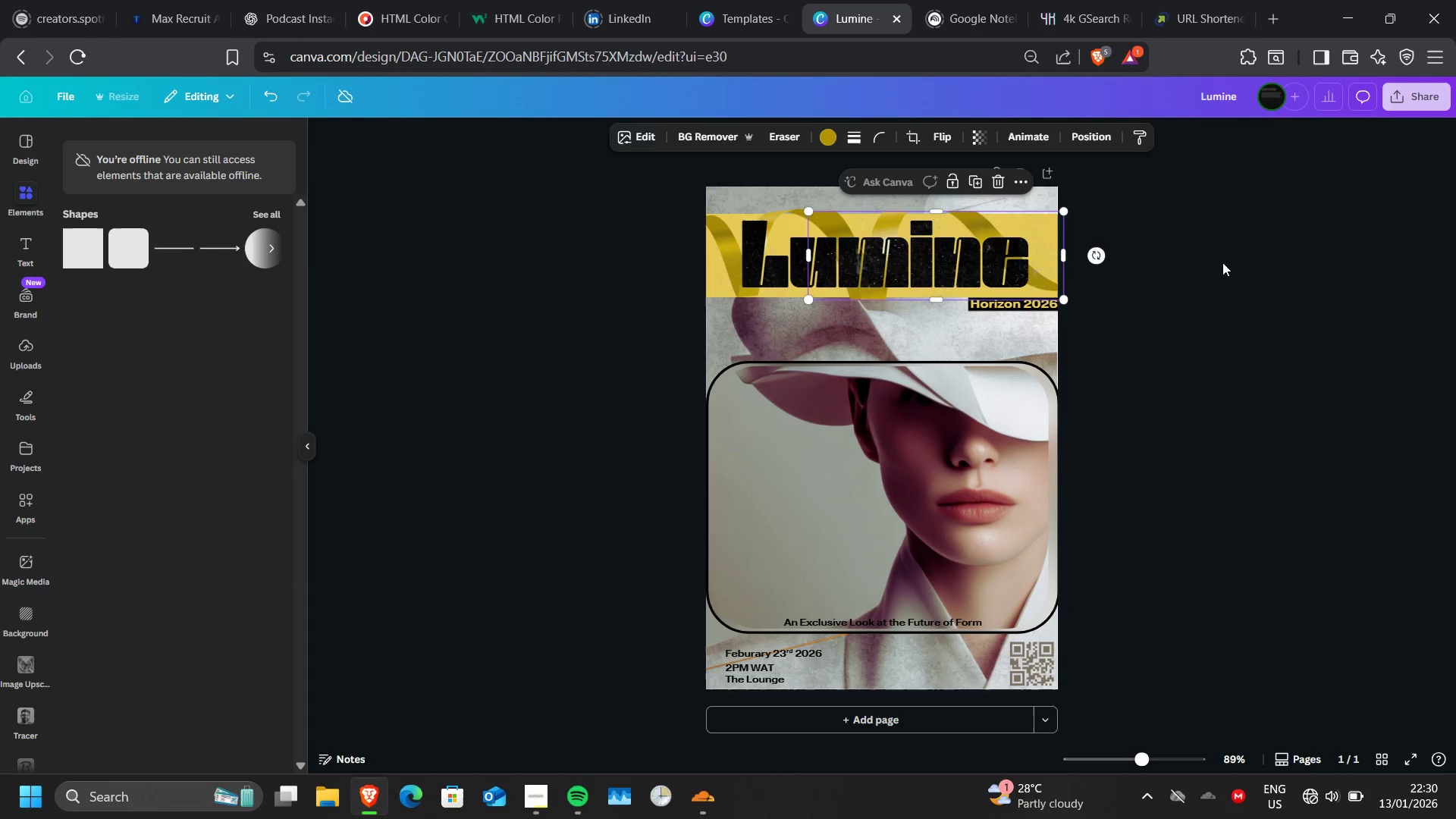 
left_click([1222, 262])
 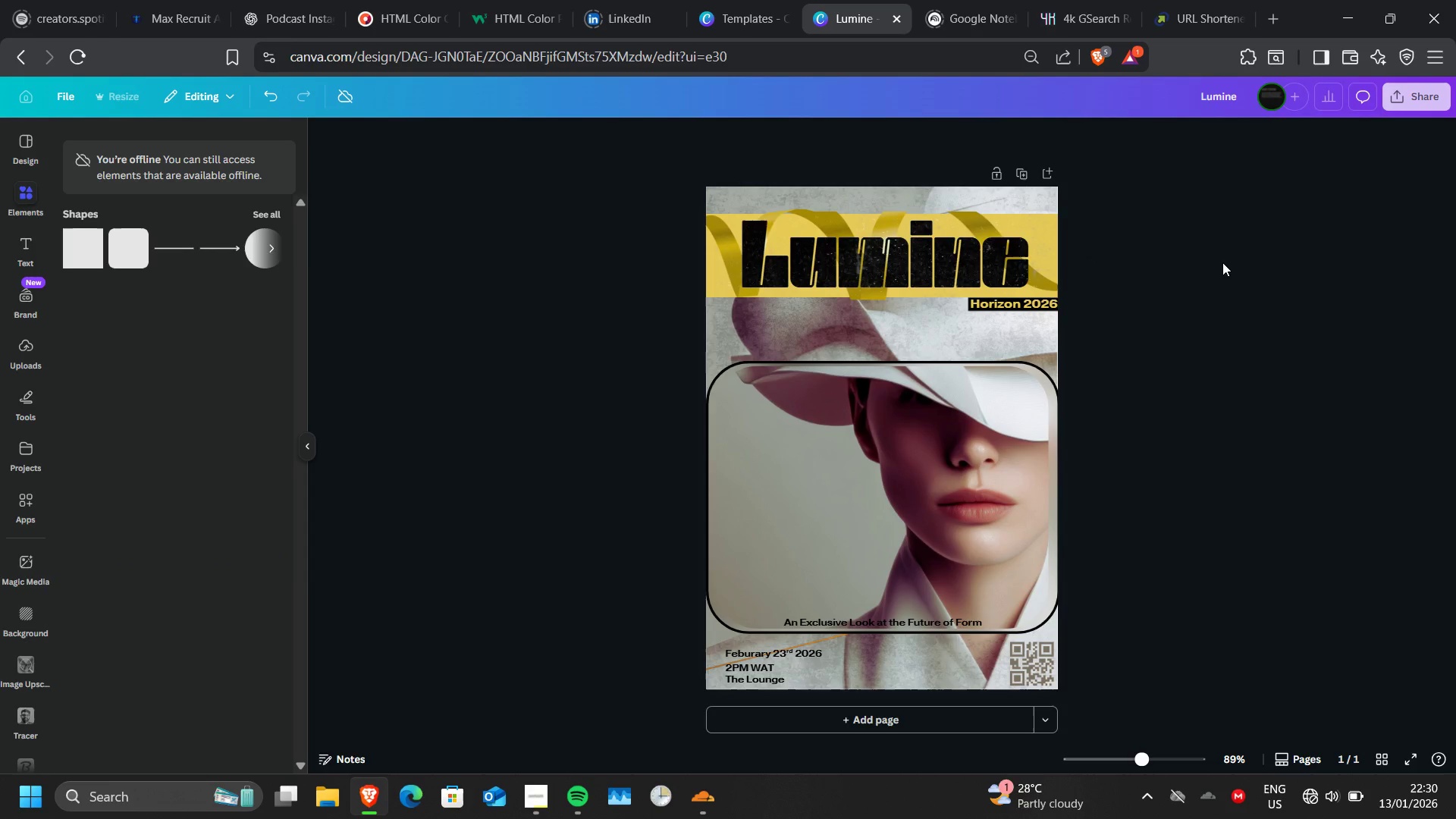 
double_click([1222, 262])
 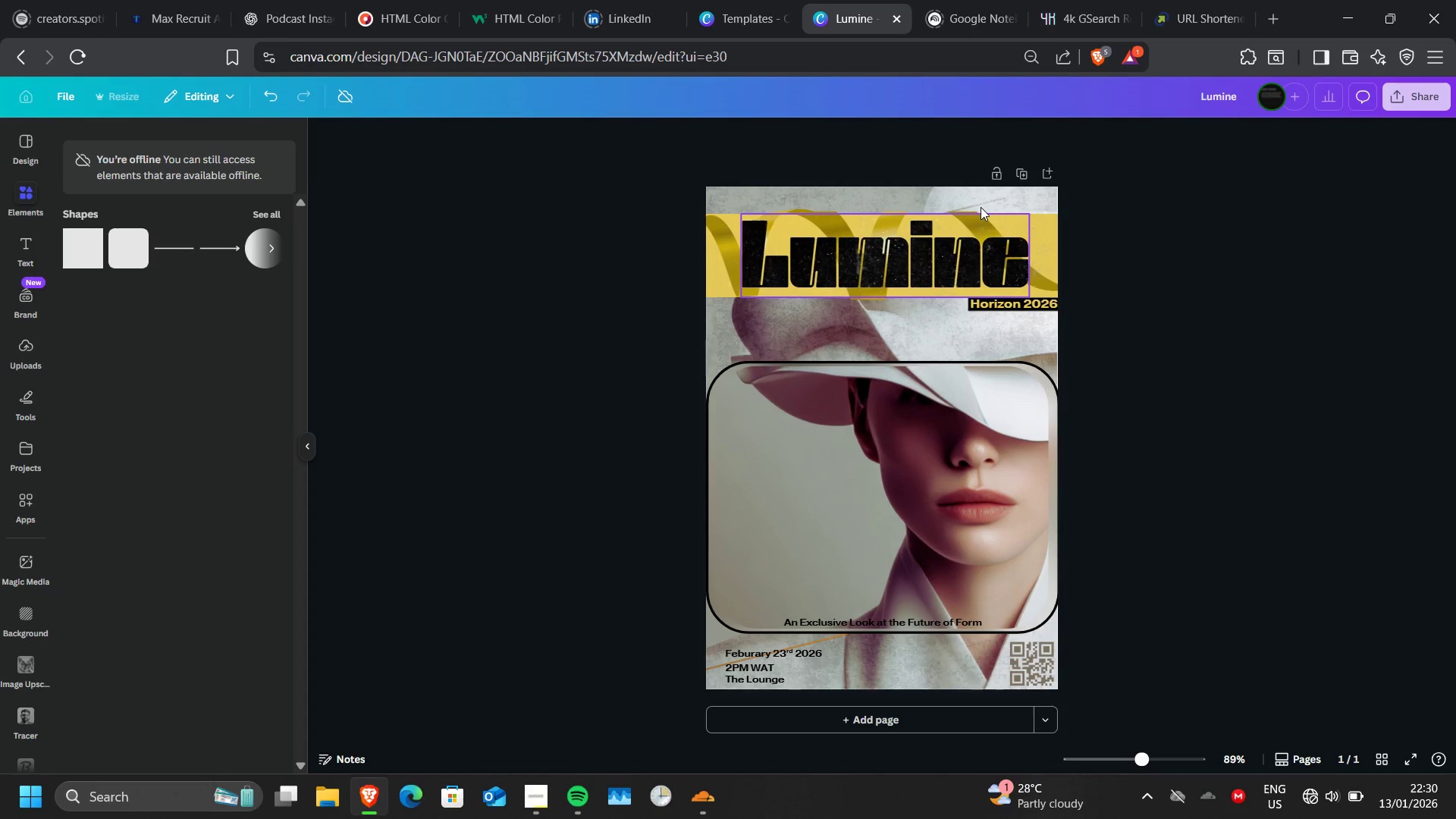 
left_click([1169, 415])
 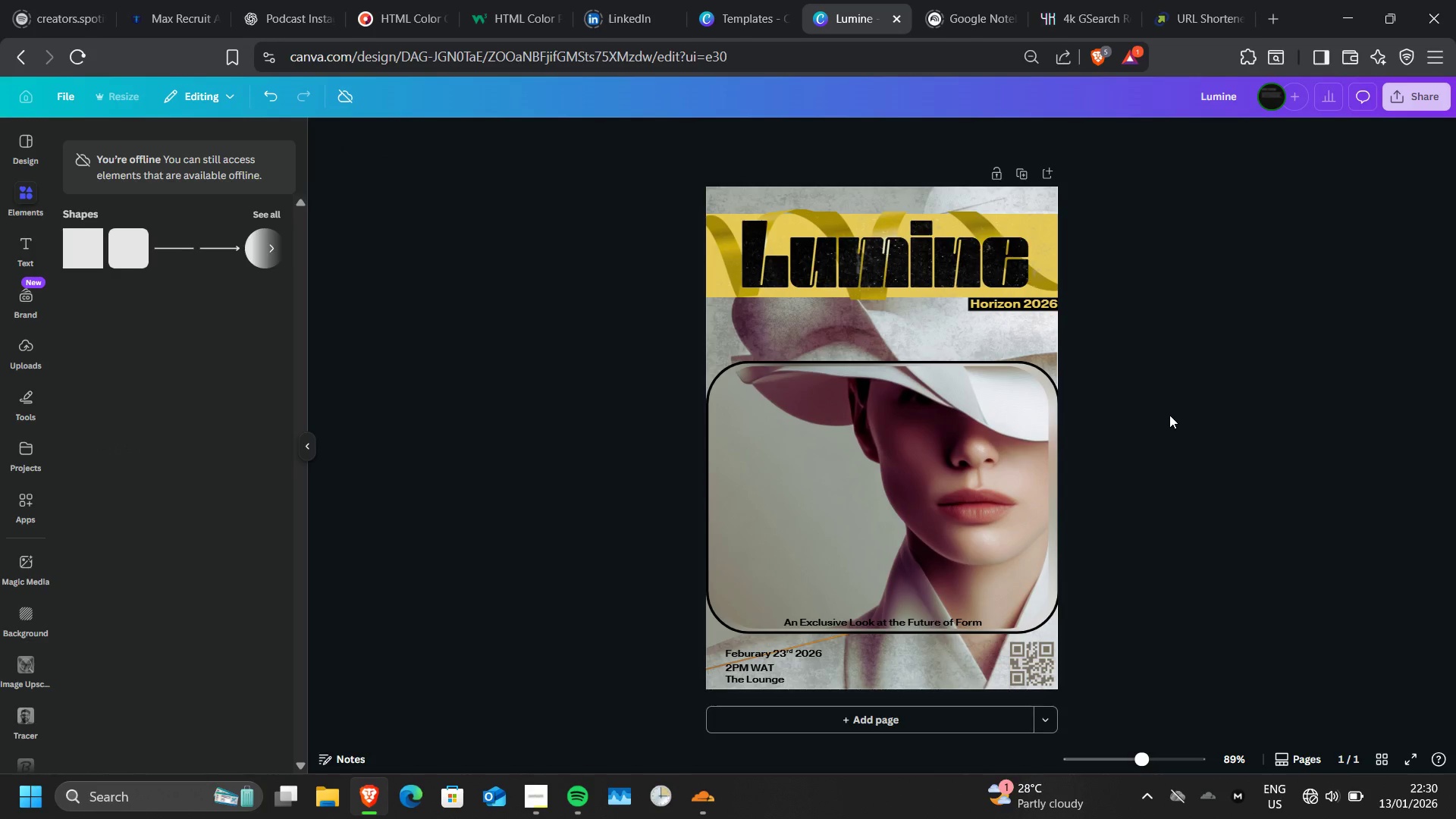 
wait(20.73)
 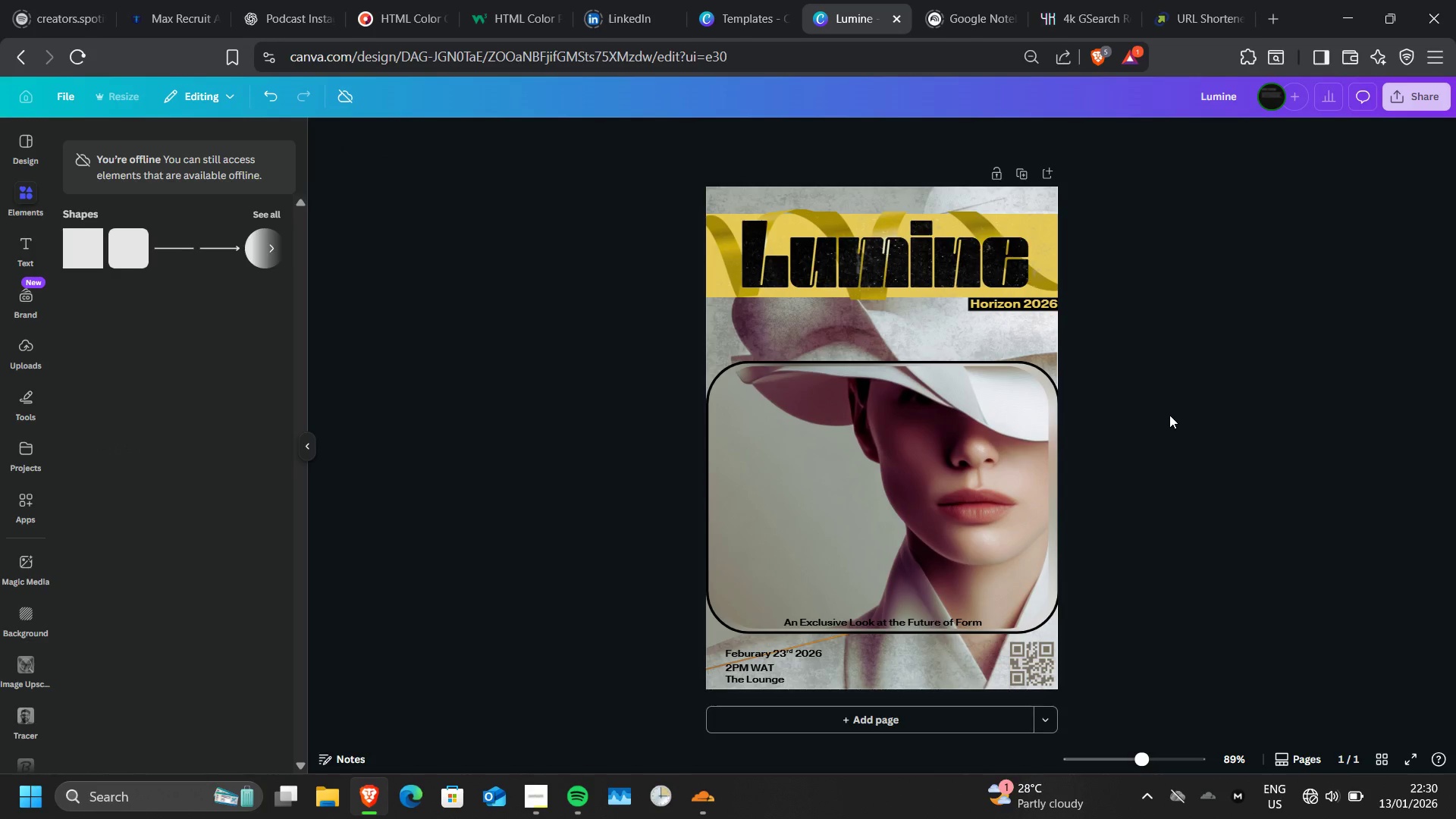 
left_click([1034, 196])
 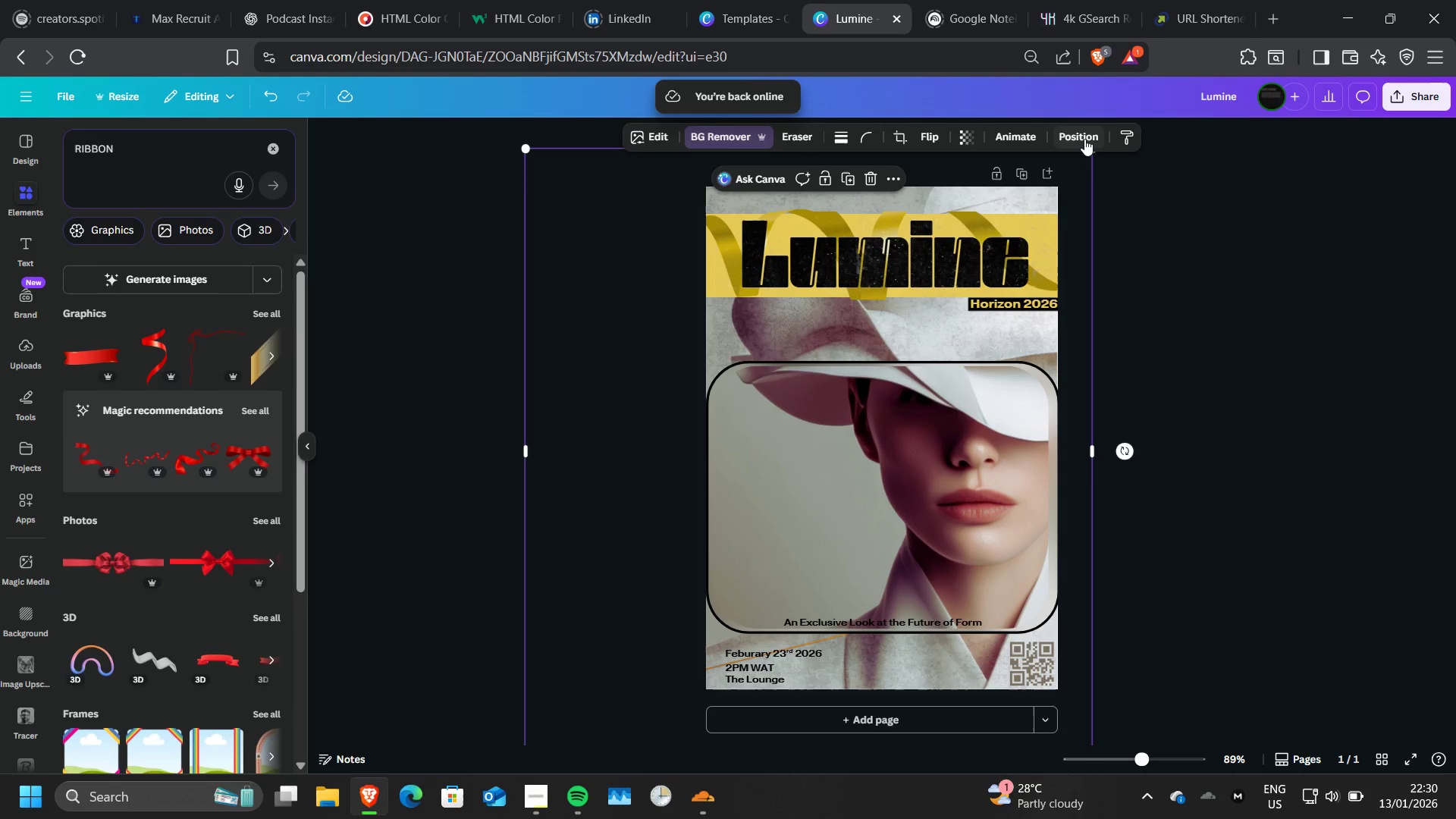 
left_click([1084, 139])
 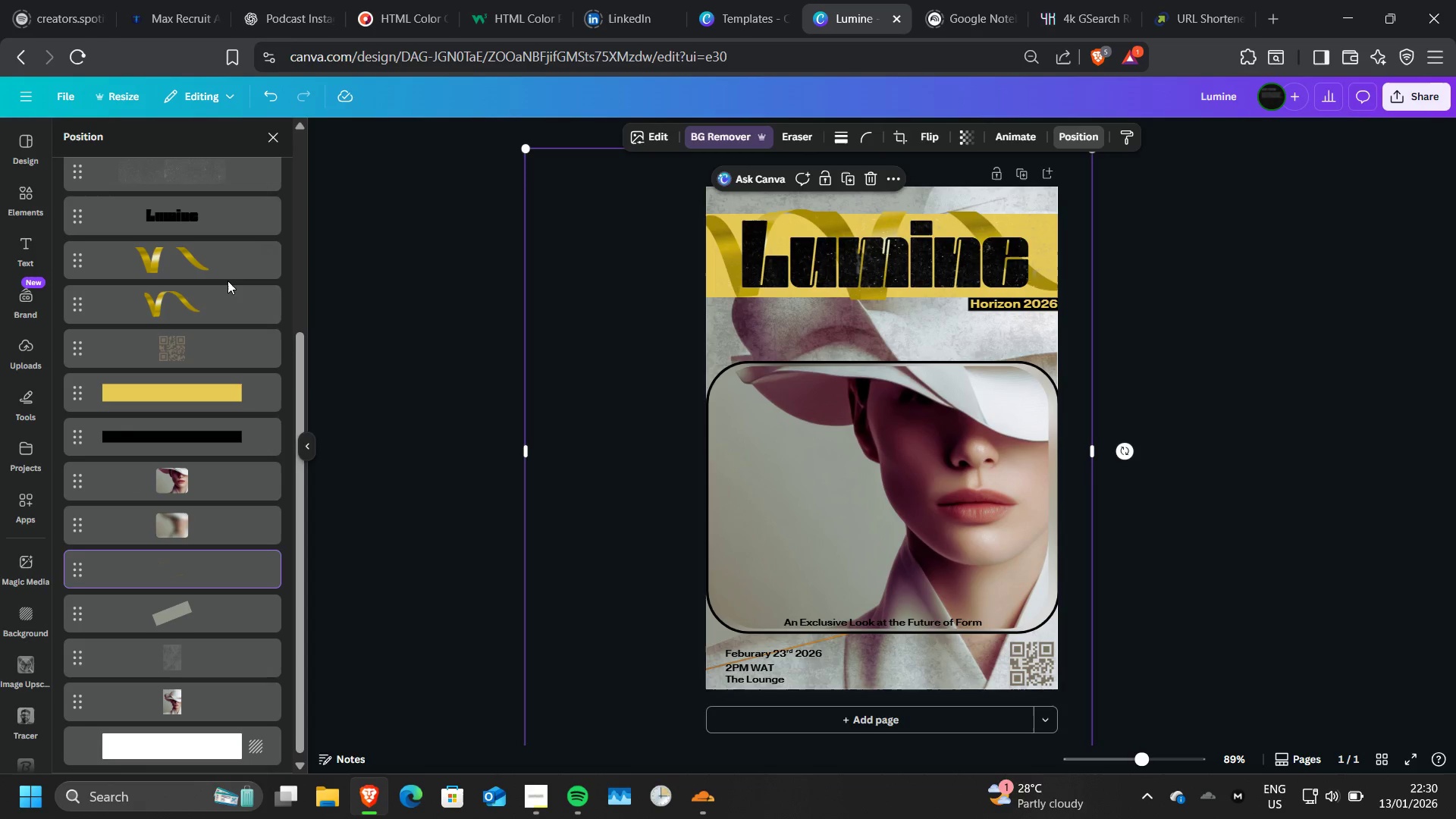 
wait(5.16)
 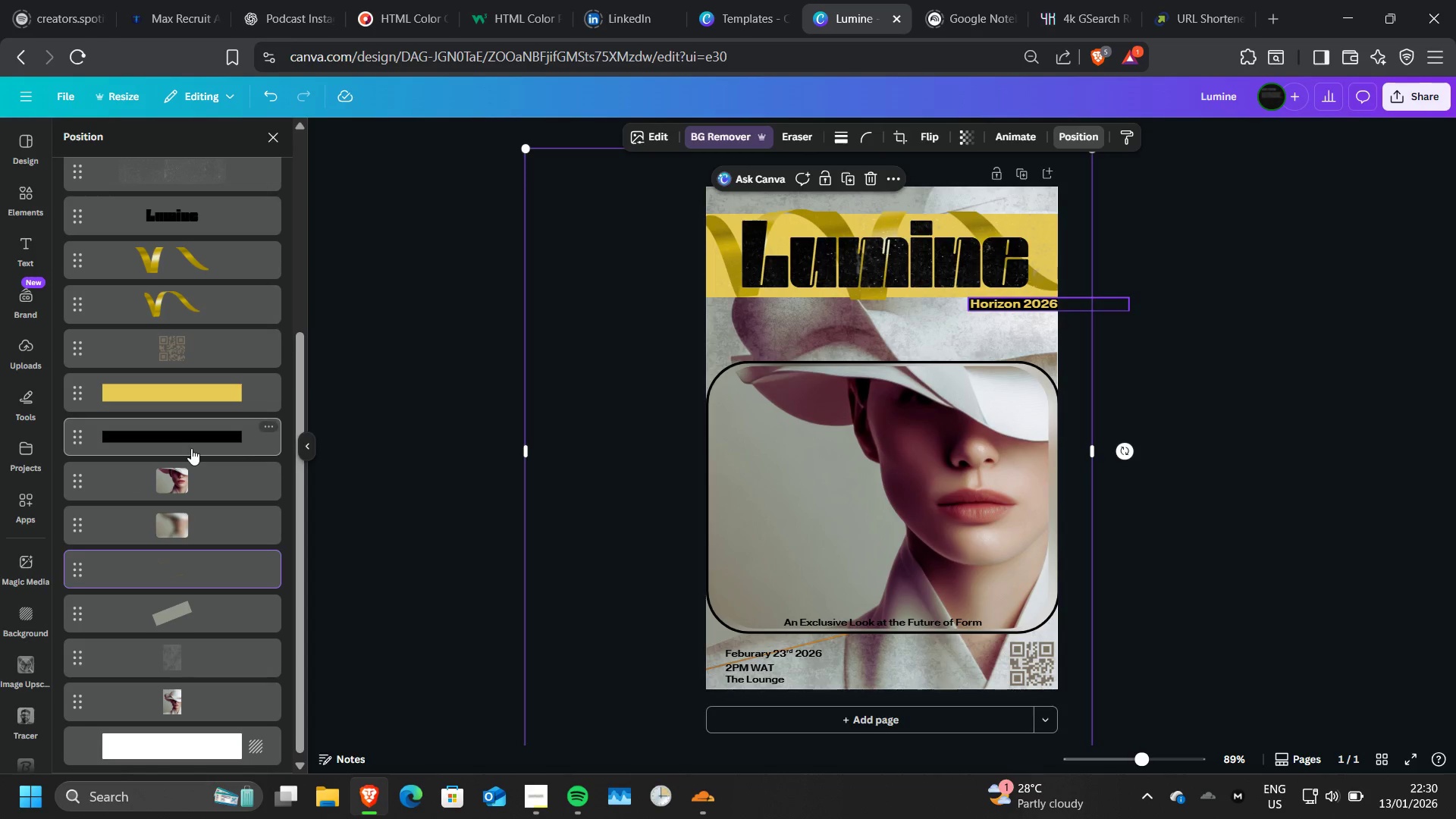 
left_click([218, 263])
 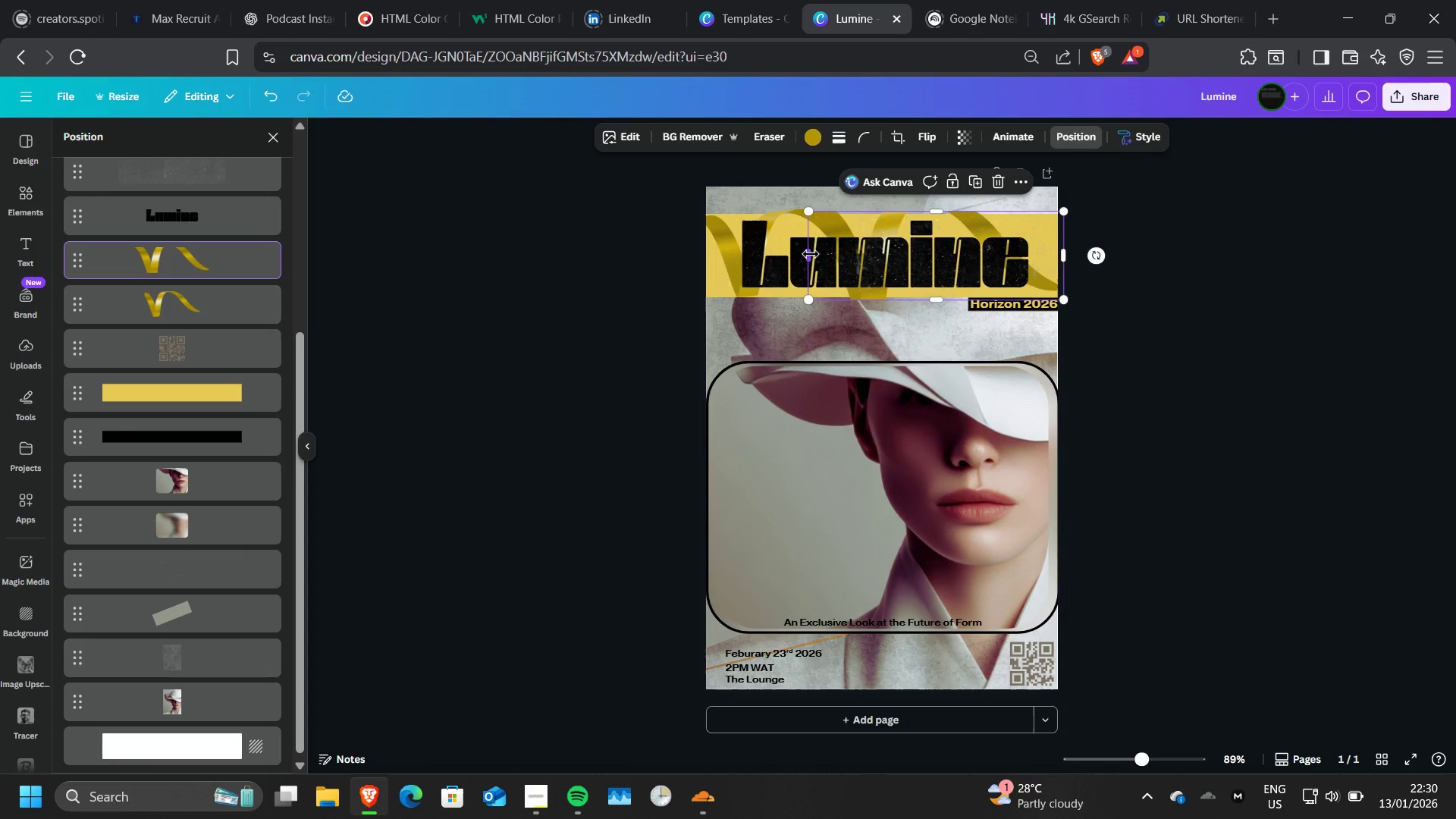 
left_click_drag(start_coordinate=[811, 254], to_coordinate=[799, 254])
 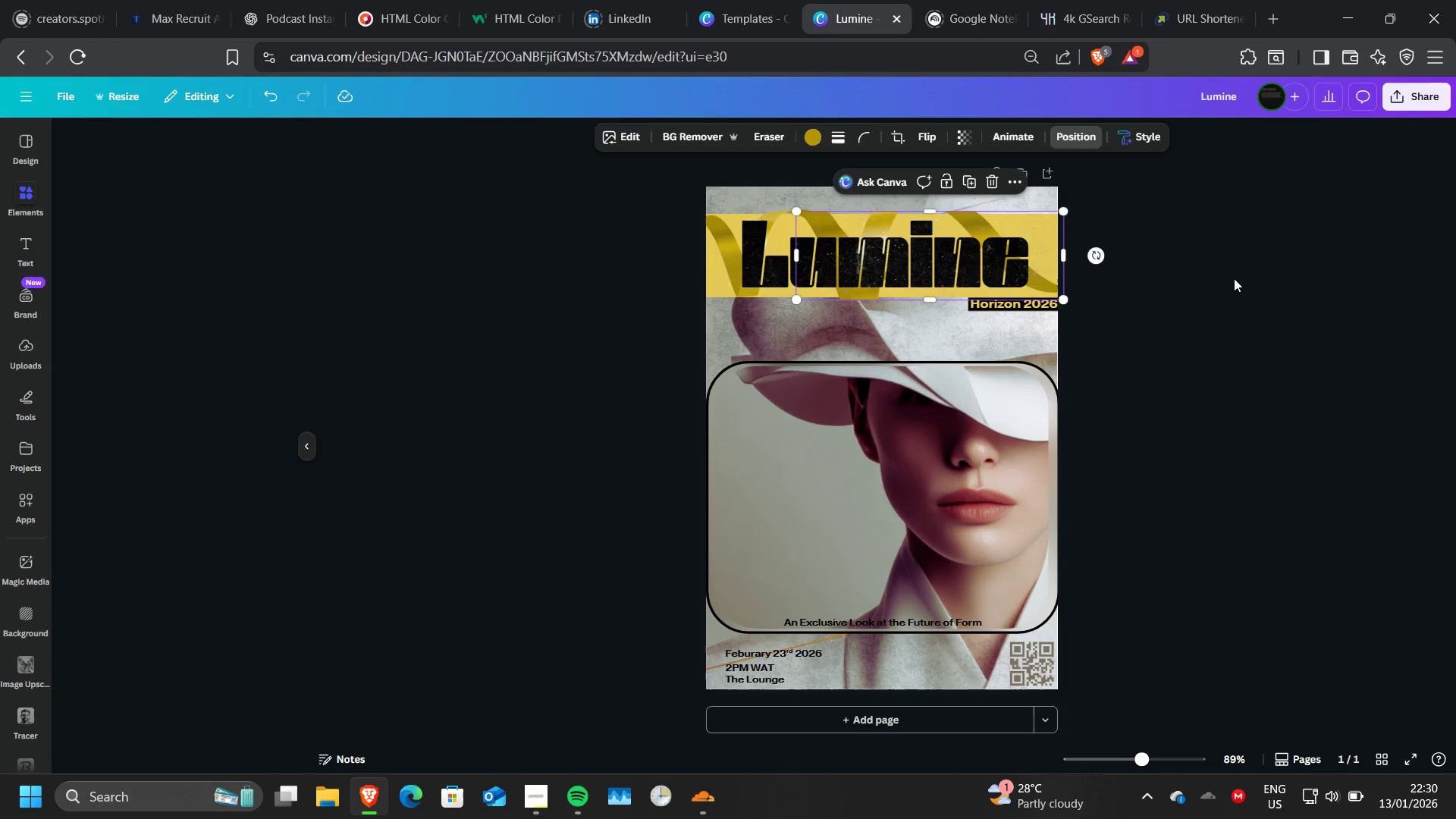 
double_click([1234, 278])
 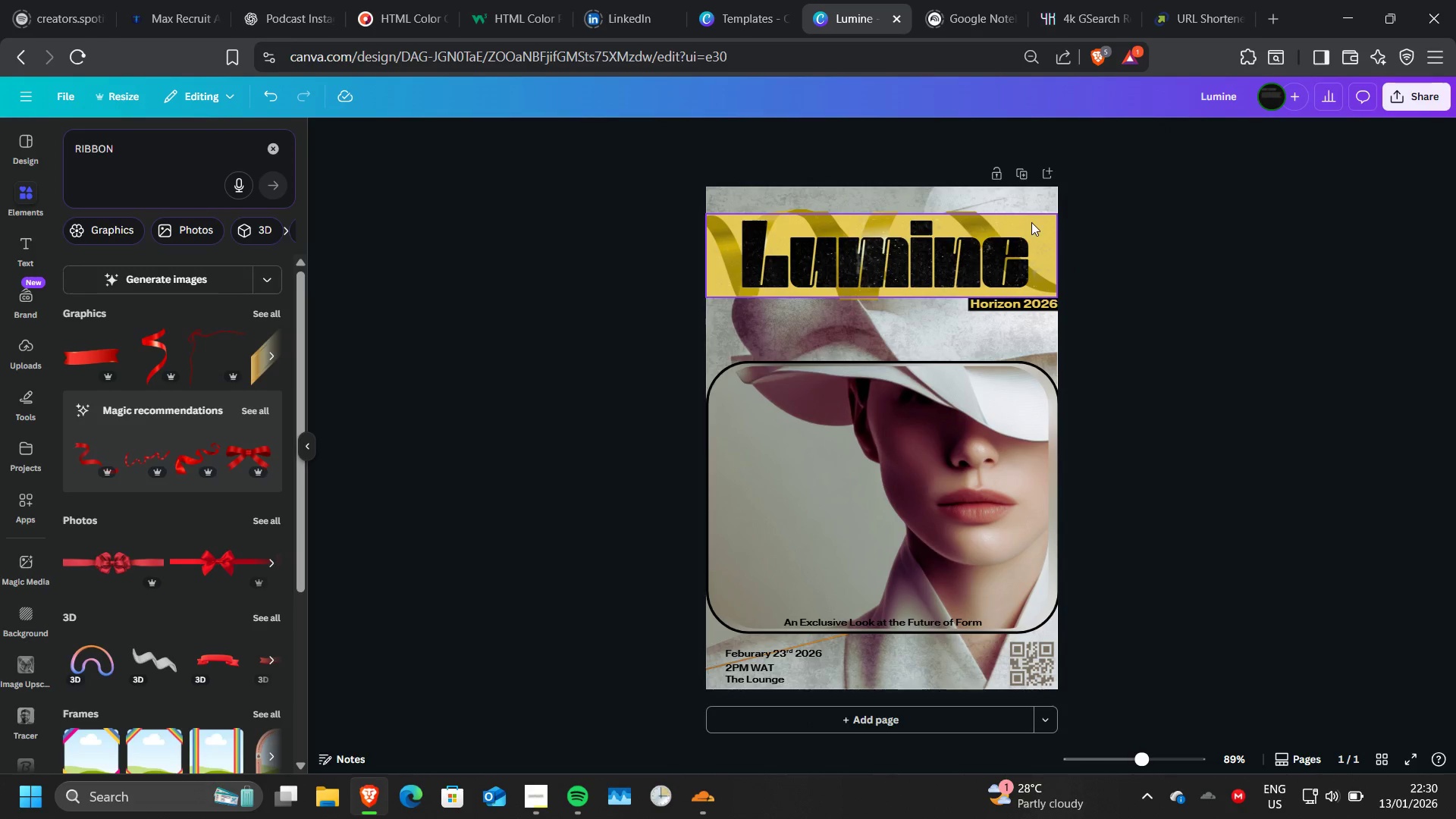 
left_click([1021, 215])
 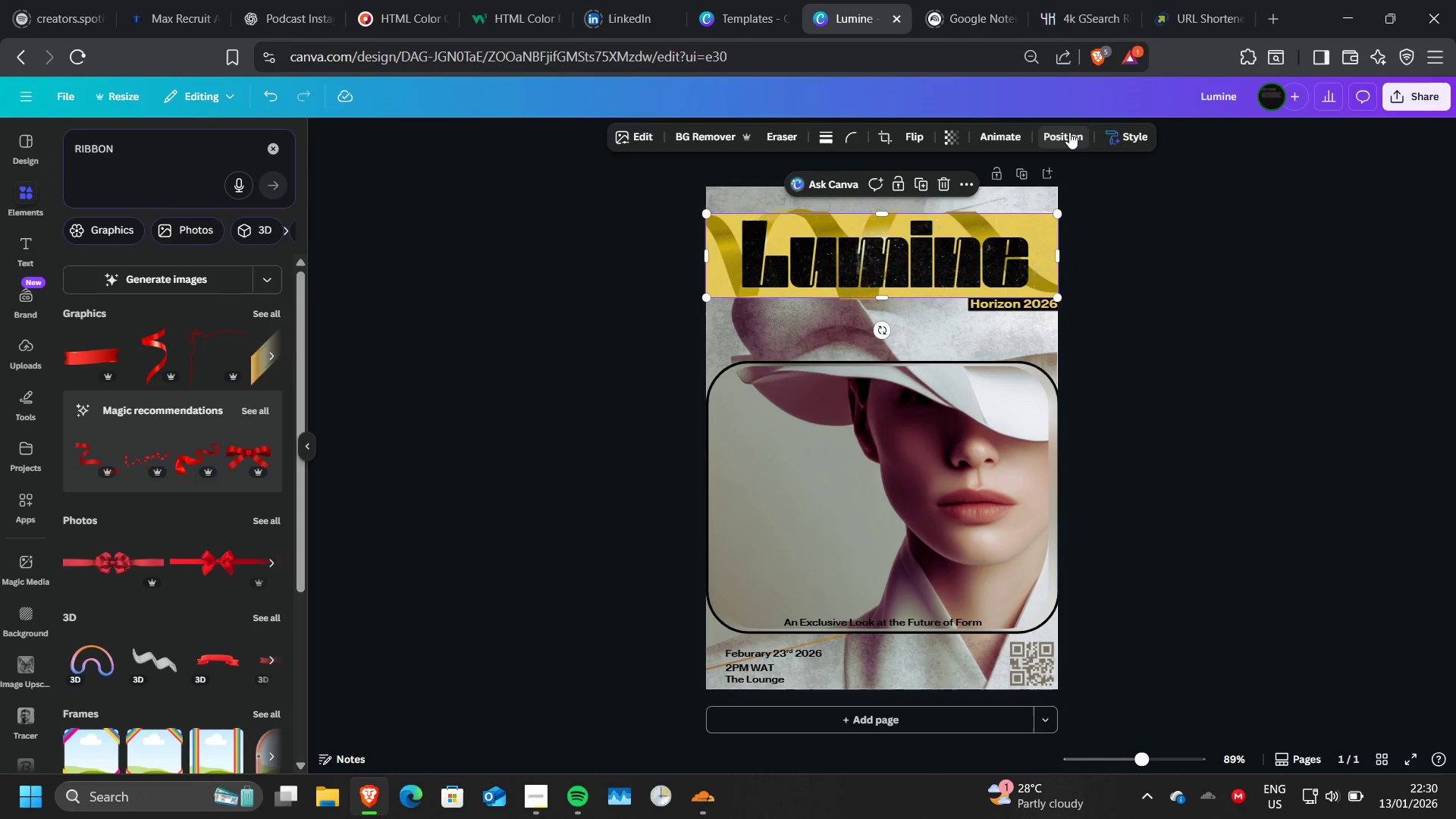 
left_click([1069, 132])
 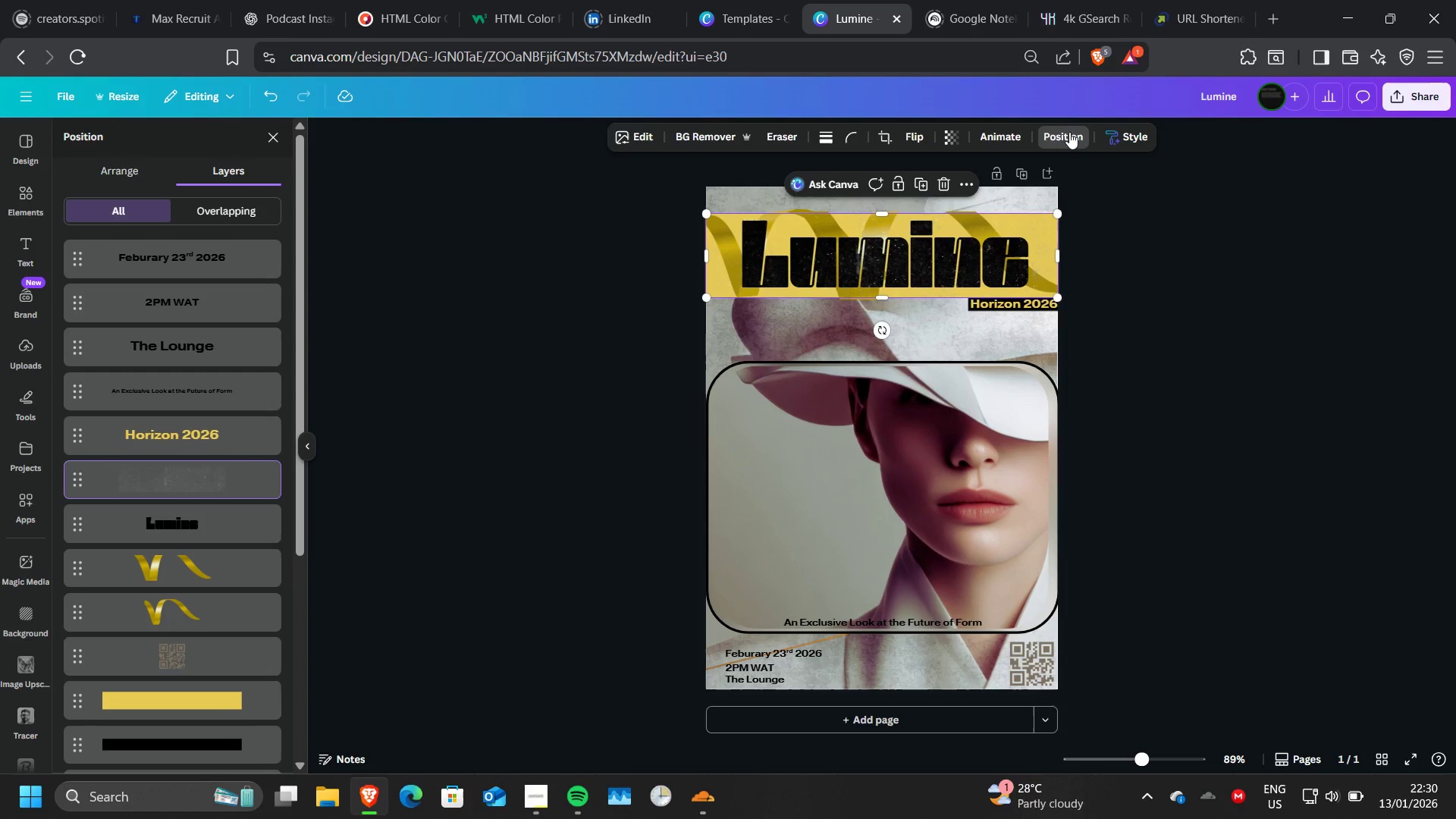 
left_click([1069, 132])
 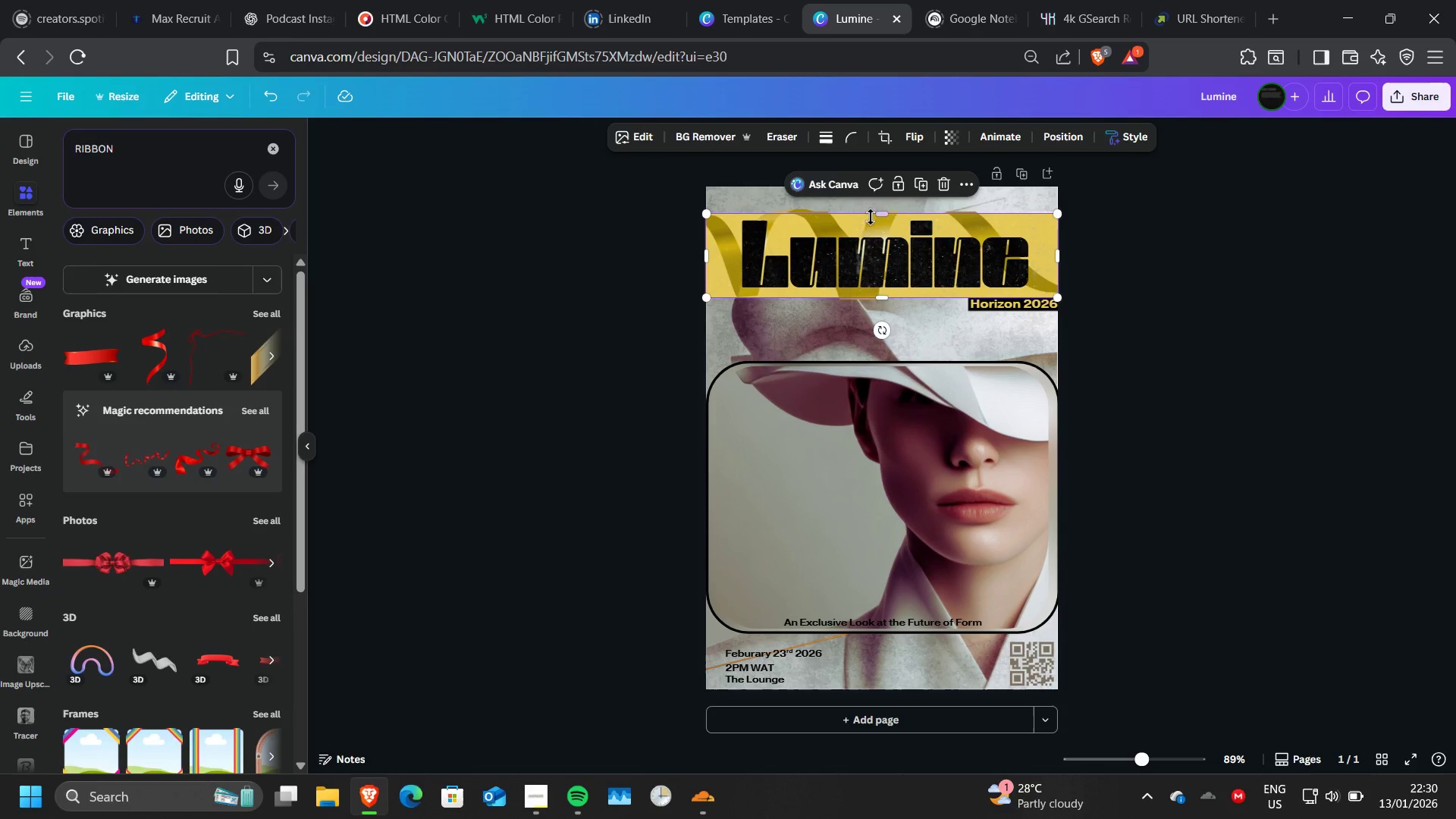 
left_click_drag(start_coordinate=[883, 212], to_coordinate=[883, 202])
 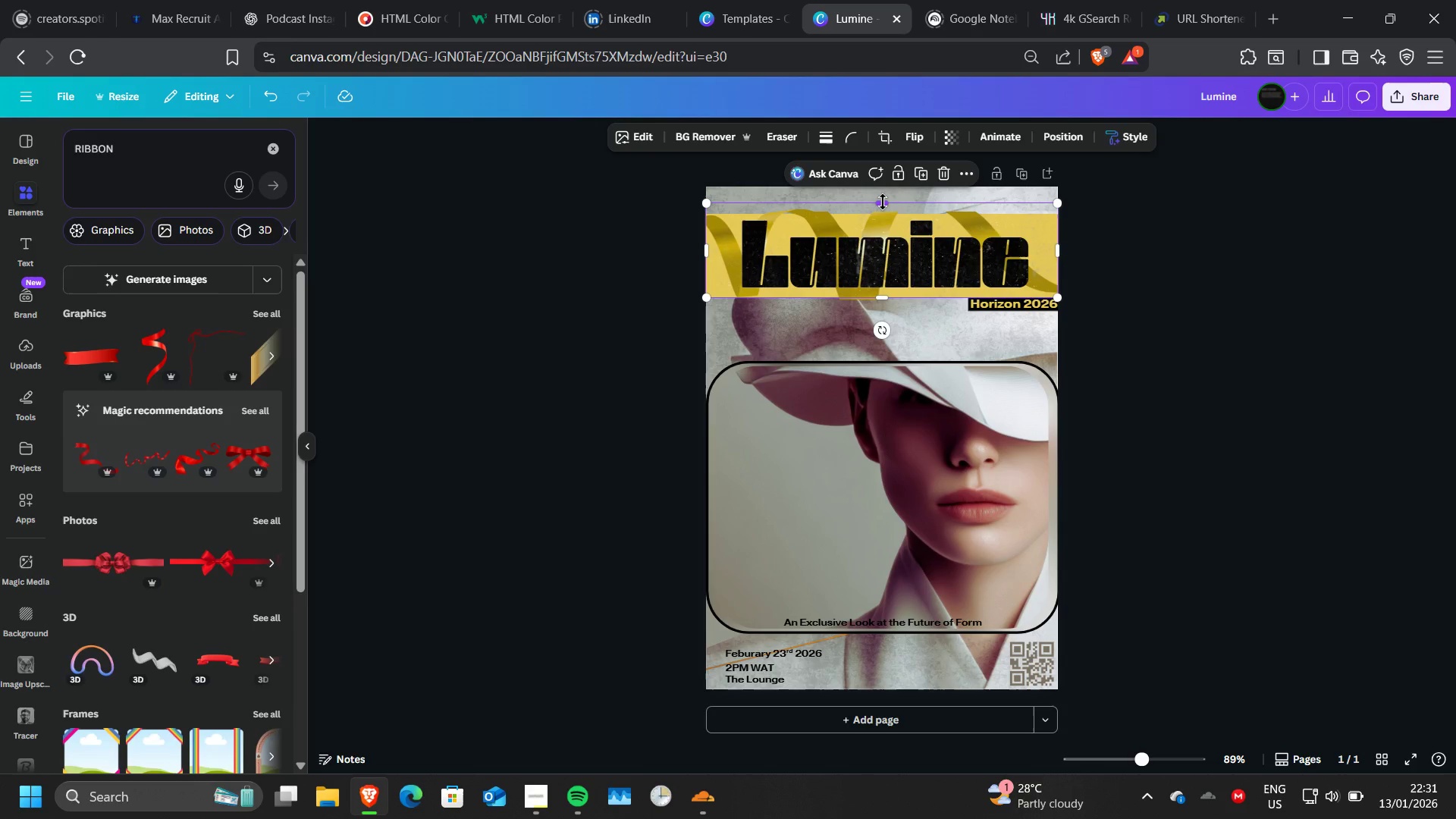 
key(ArrowLeft)
 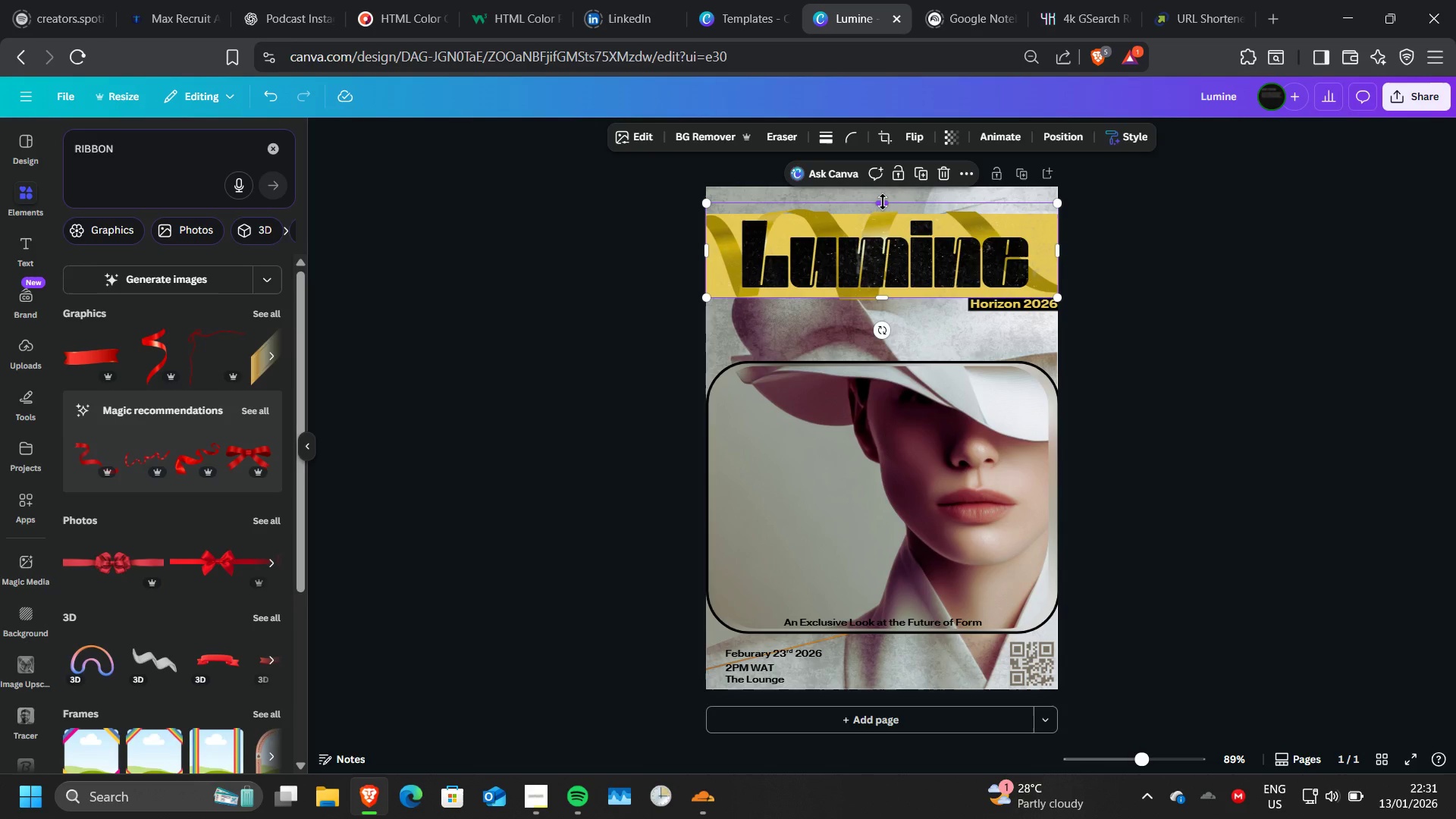 
hold_key(key=ArrowLeft, duration=1.5)
 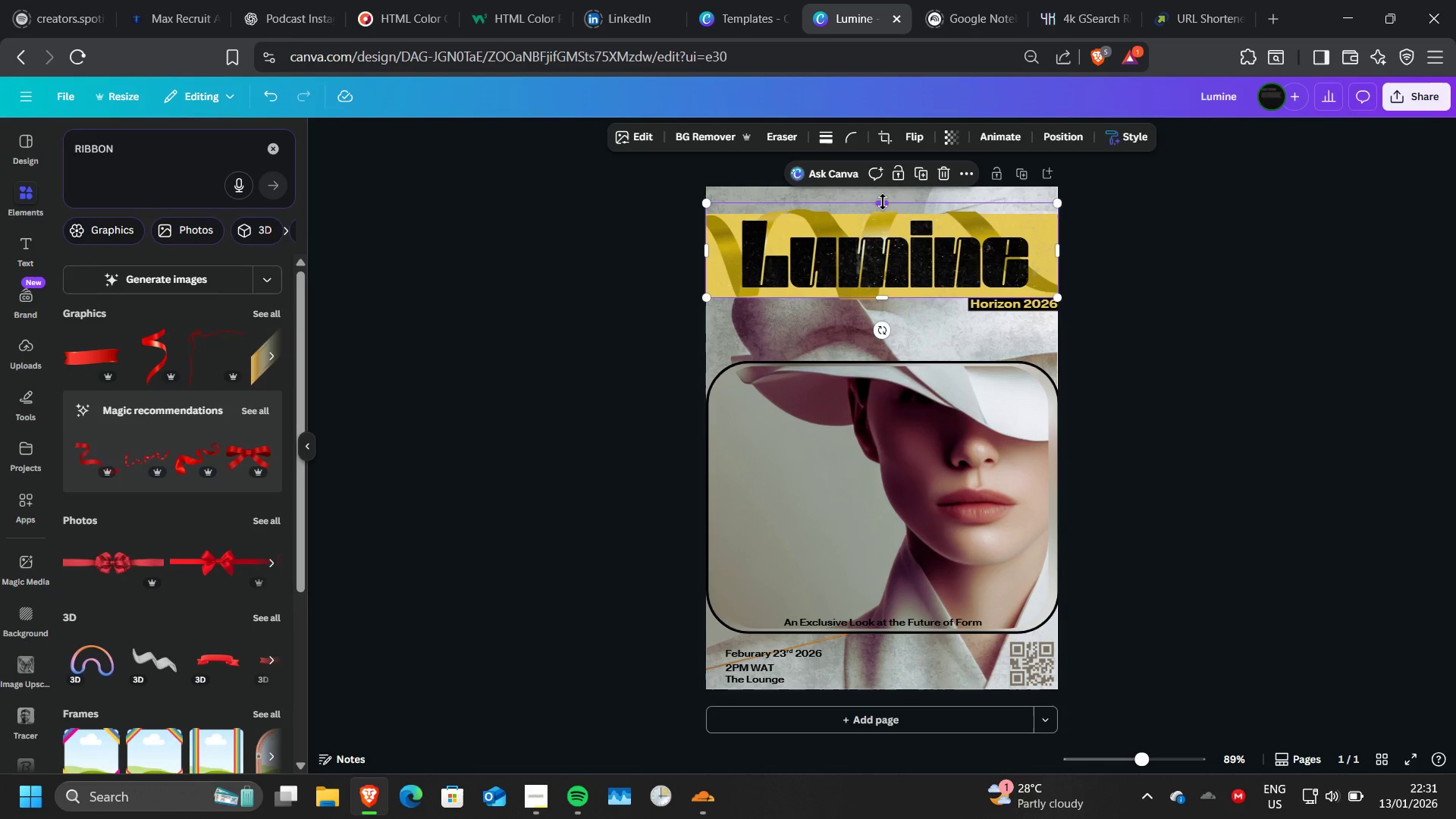 
key(ArrowLeft)
 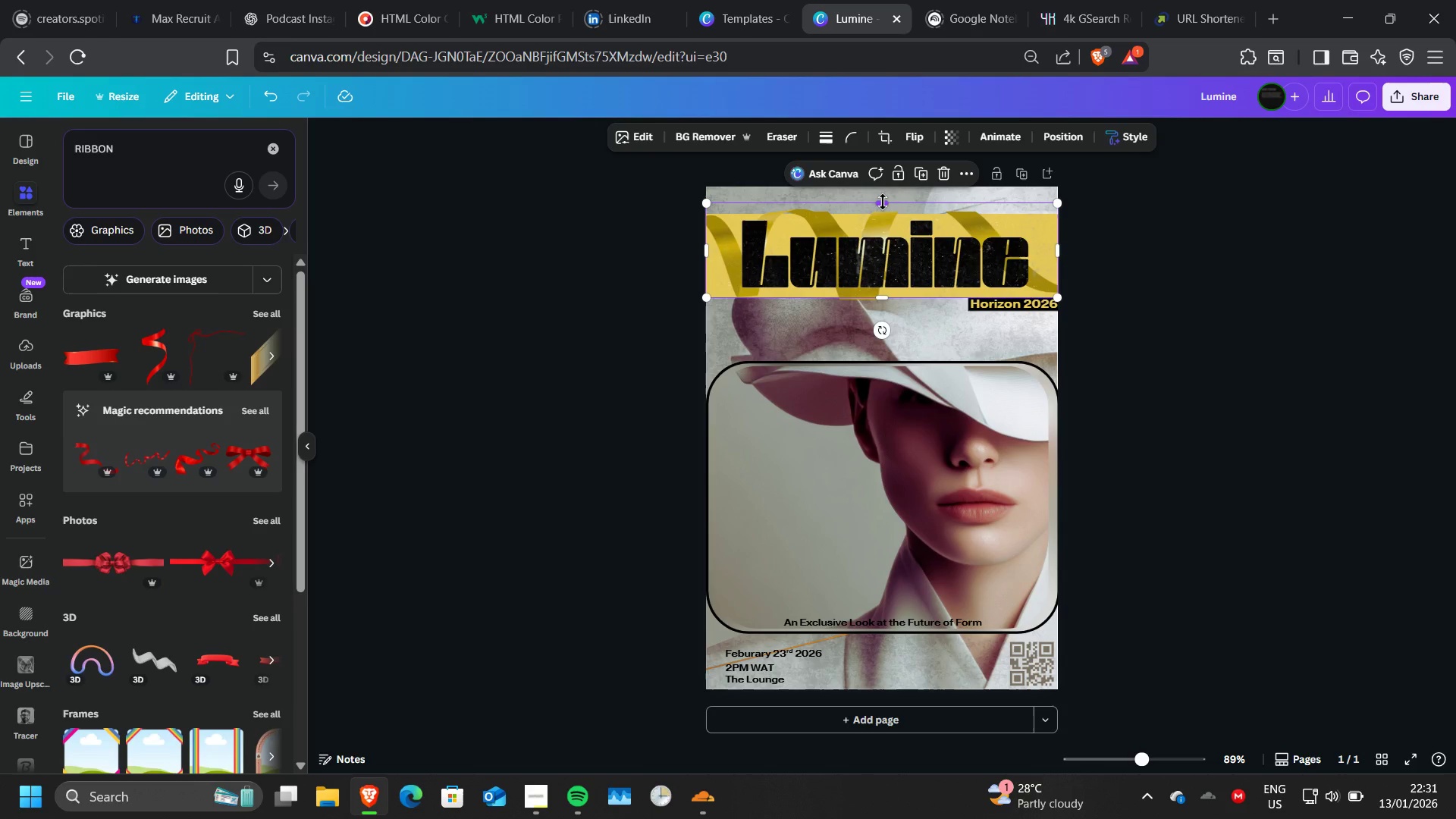 
key(ArrowLeft)
 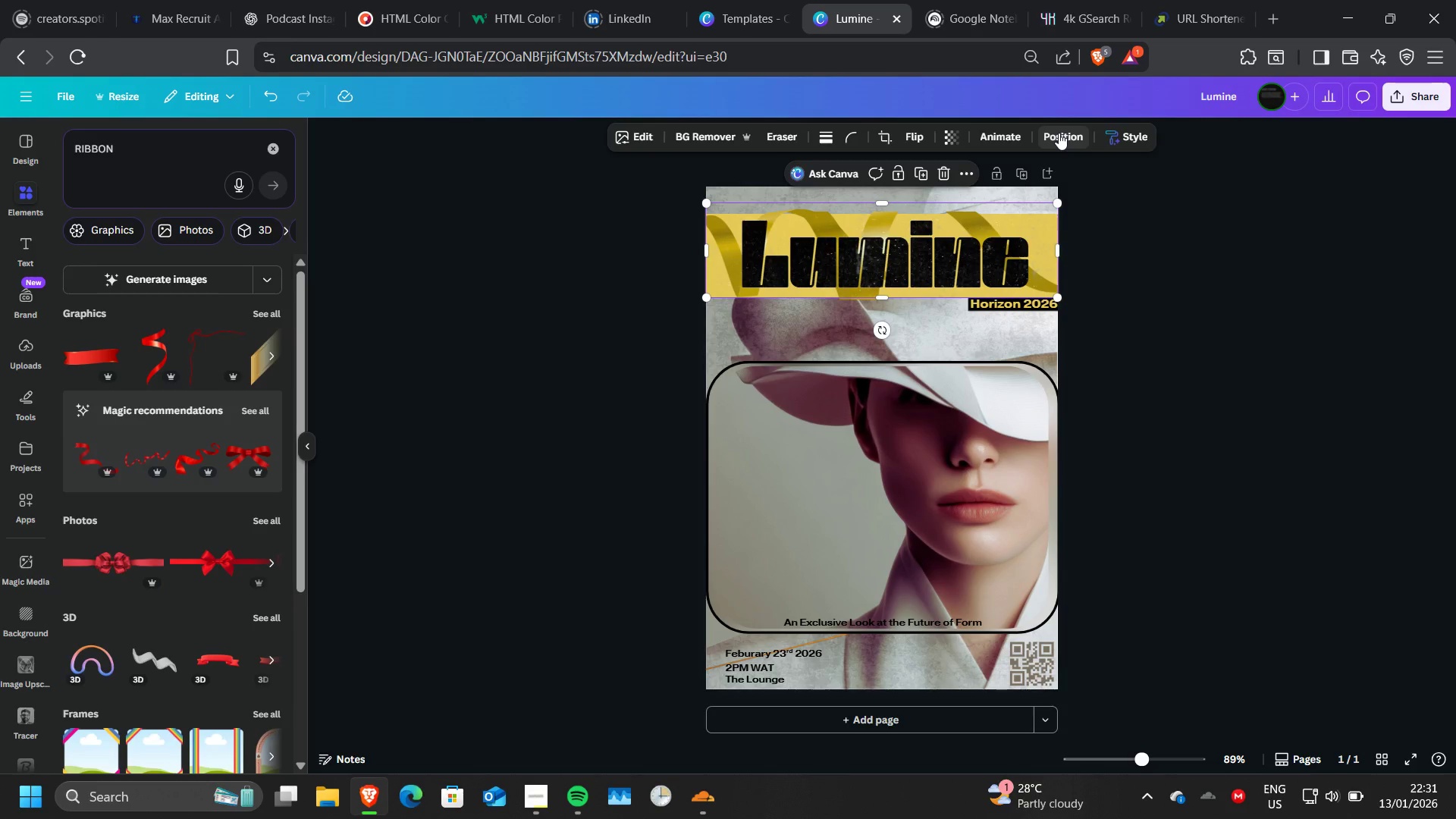 
left_click([1059, 133])
 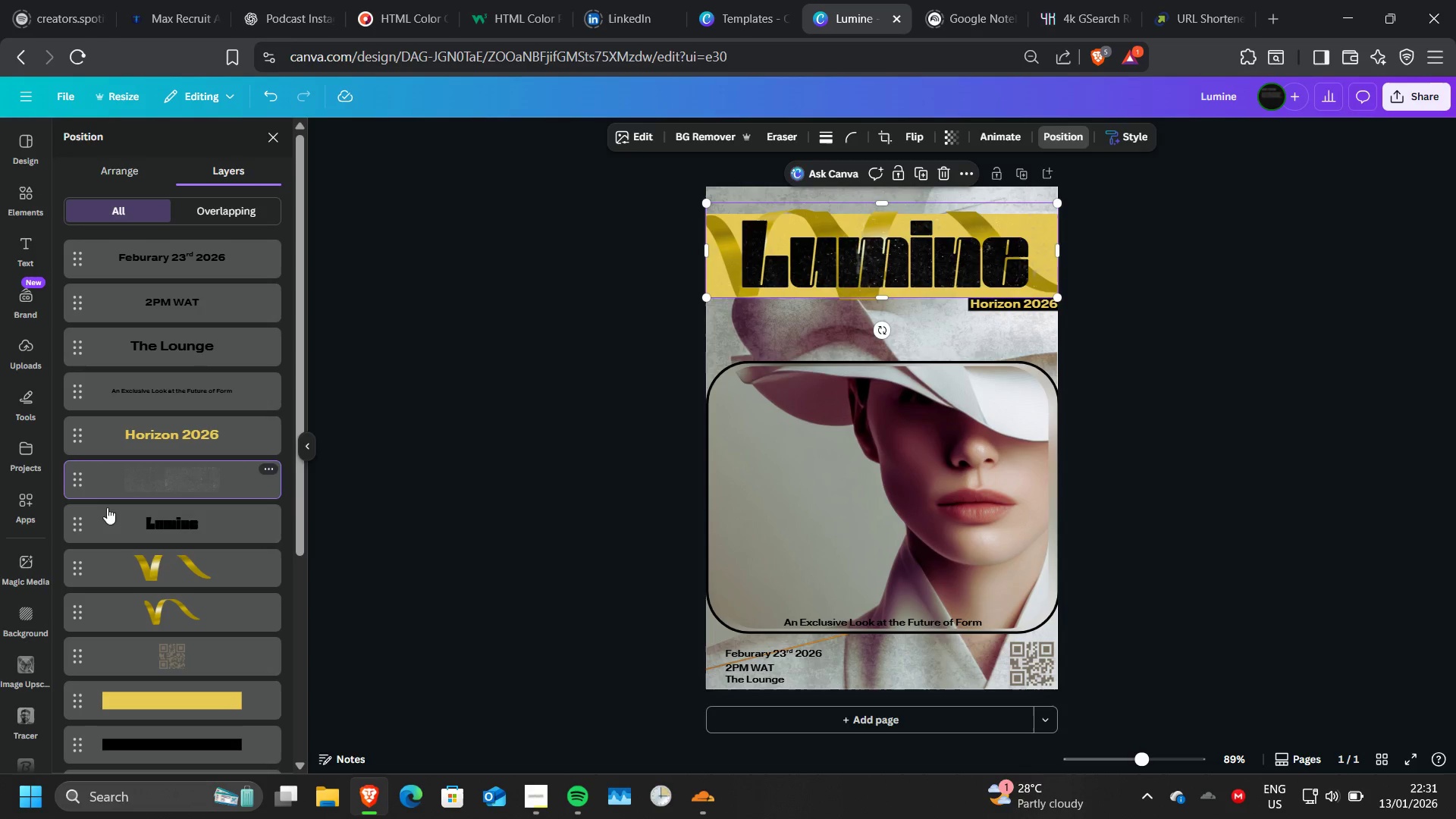 
left_click([153, 566])
 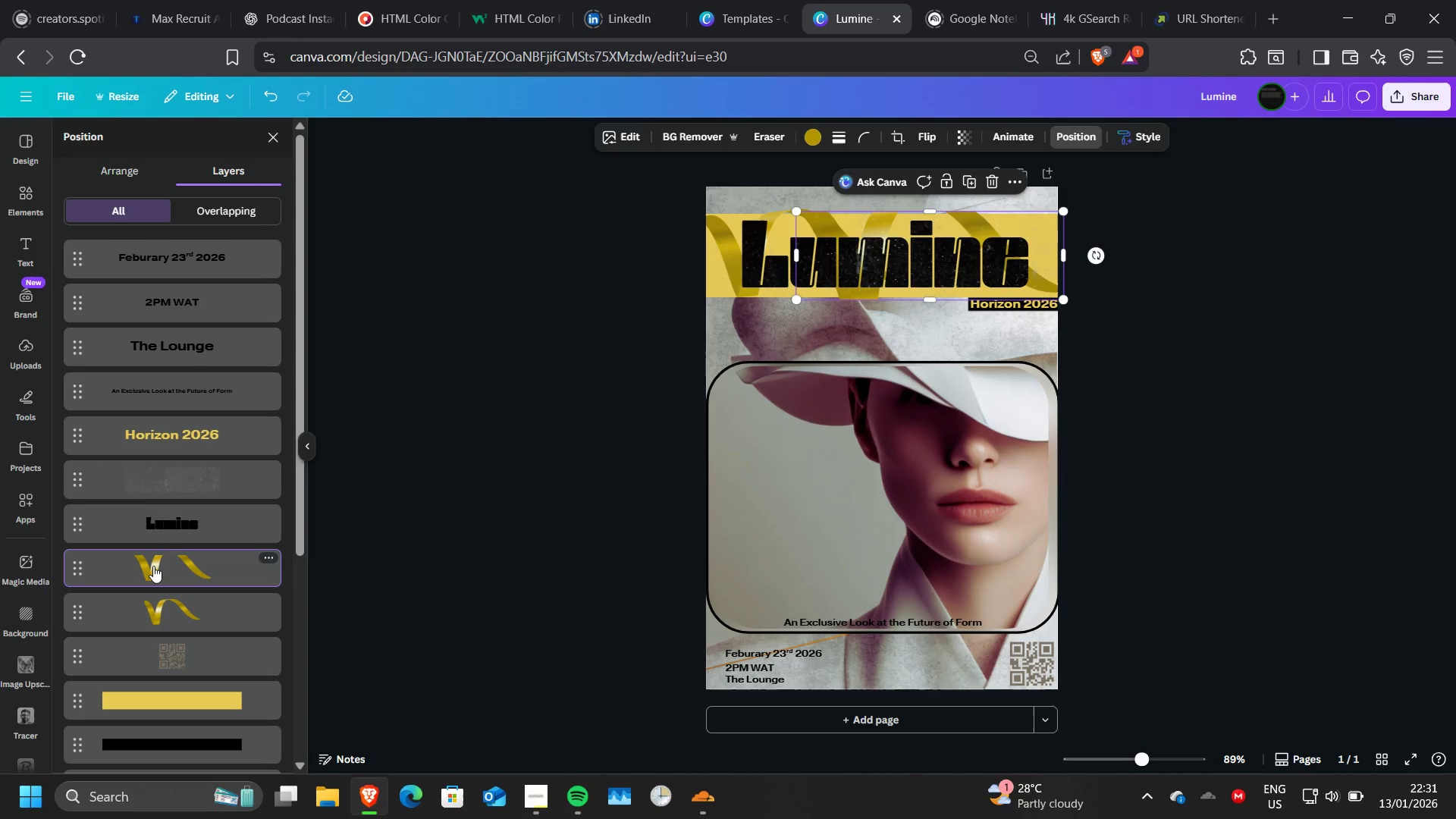 
hold_key(key=ArrowLeft, duration=0.86)
 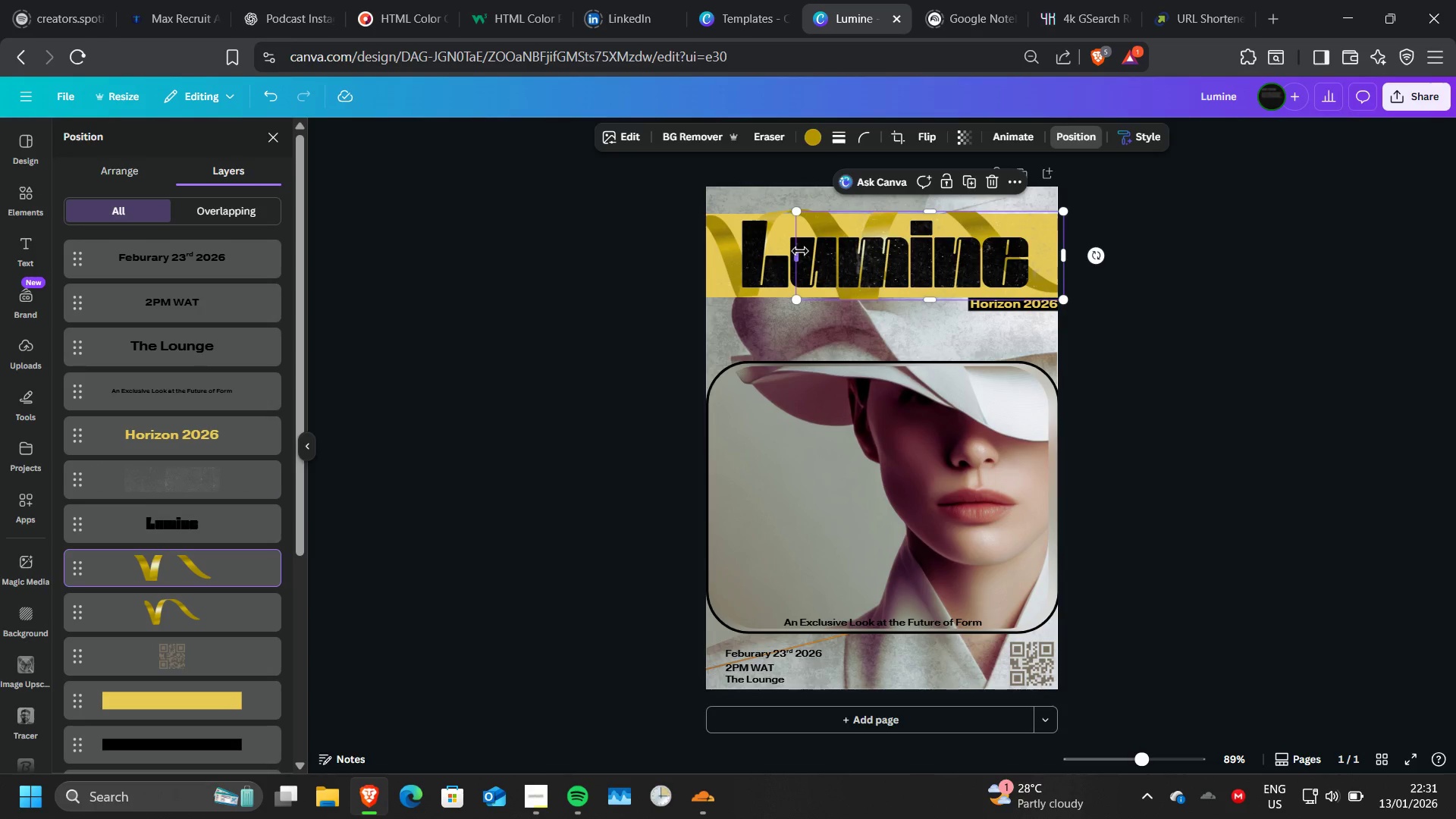 
left_click_drag(start_coordinate=[800, 251], to_coordinate=[795, 252])
 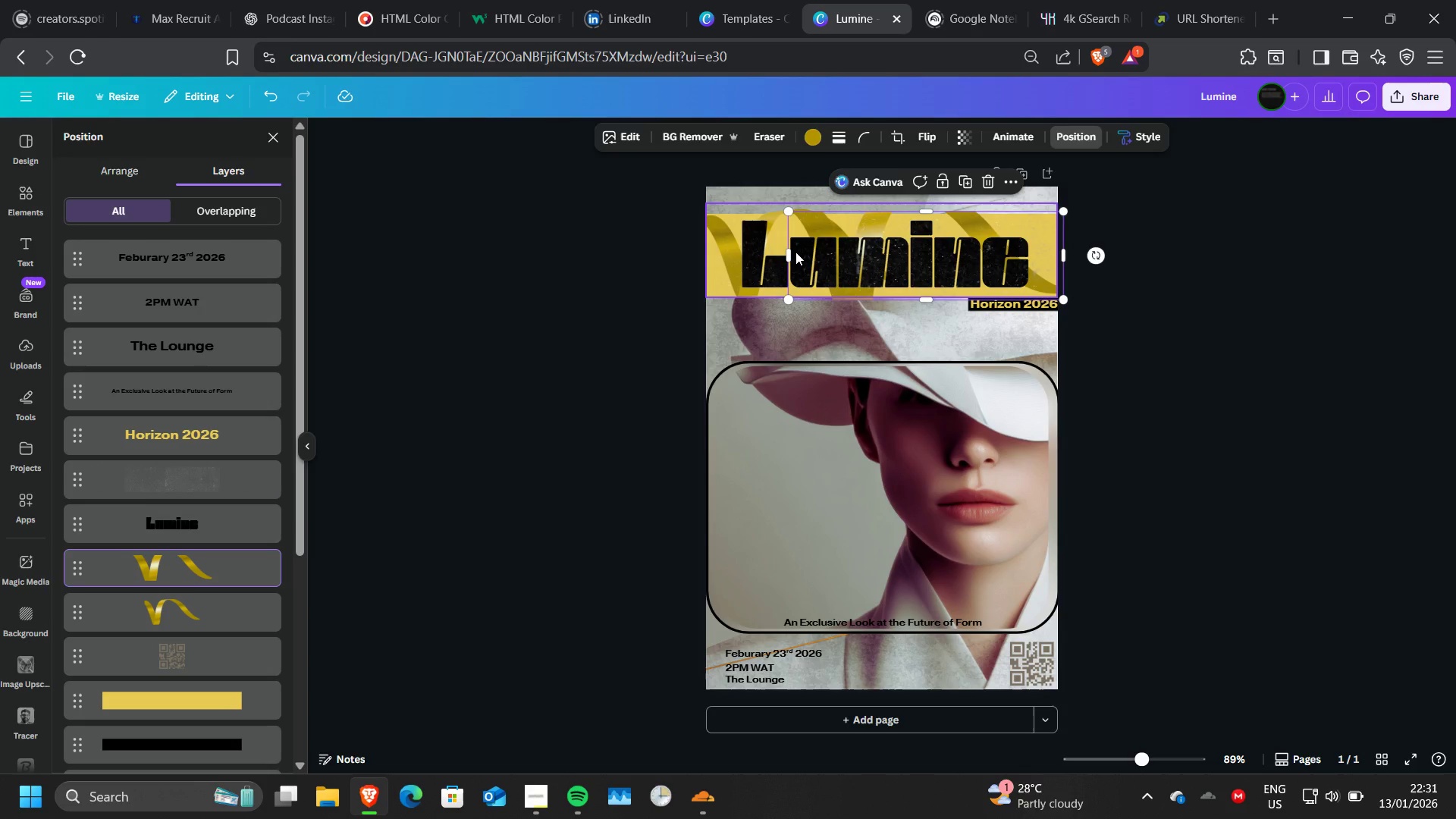 
key(ArrowRight)
 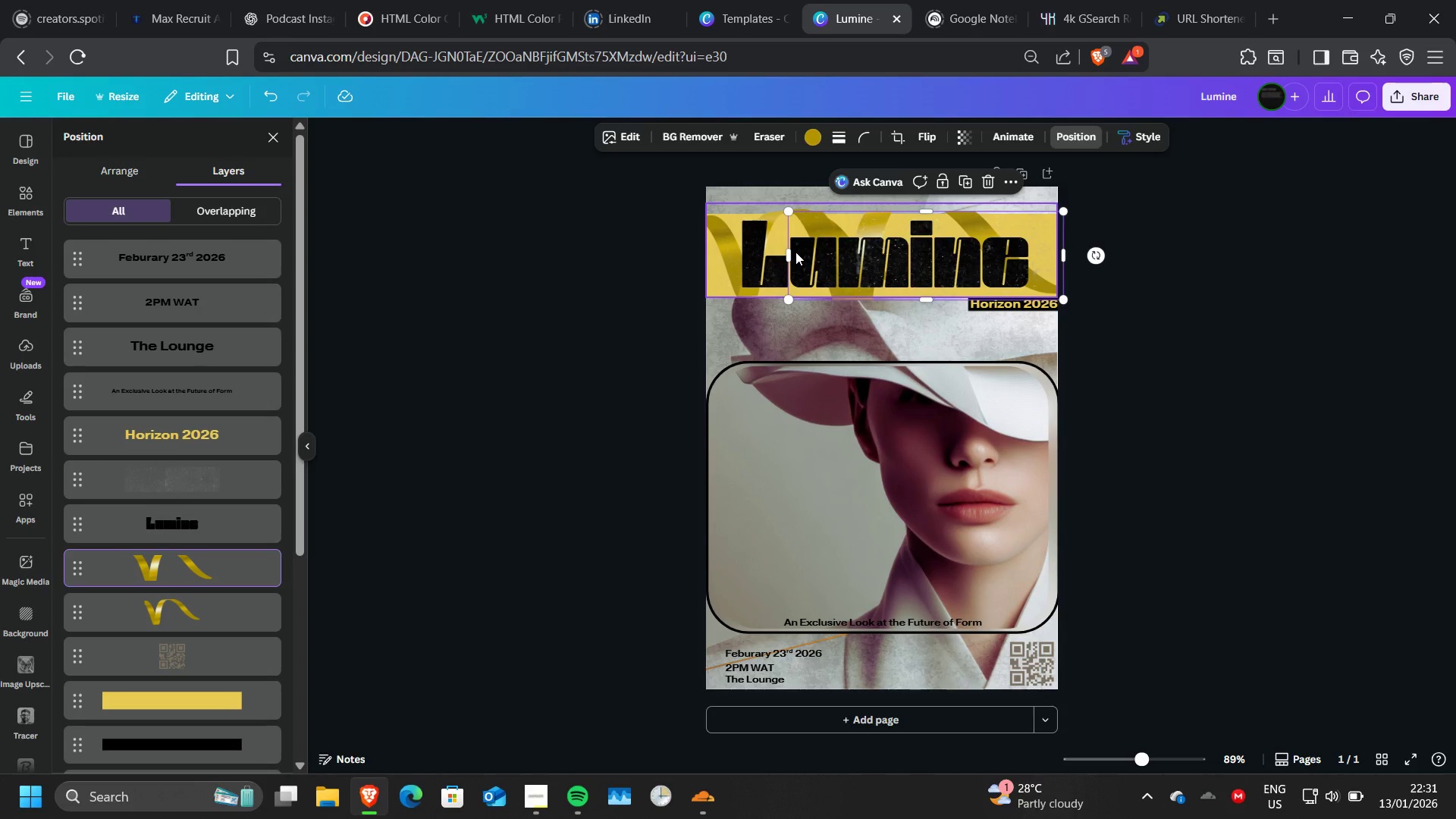 
hold_key(key=ArrowRight, duration=0.36)
 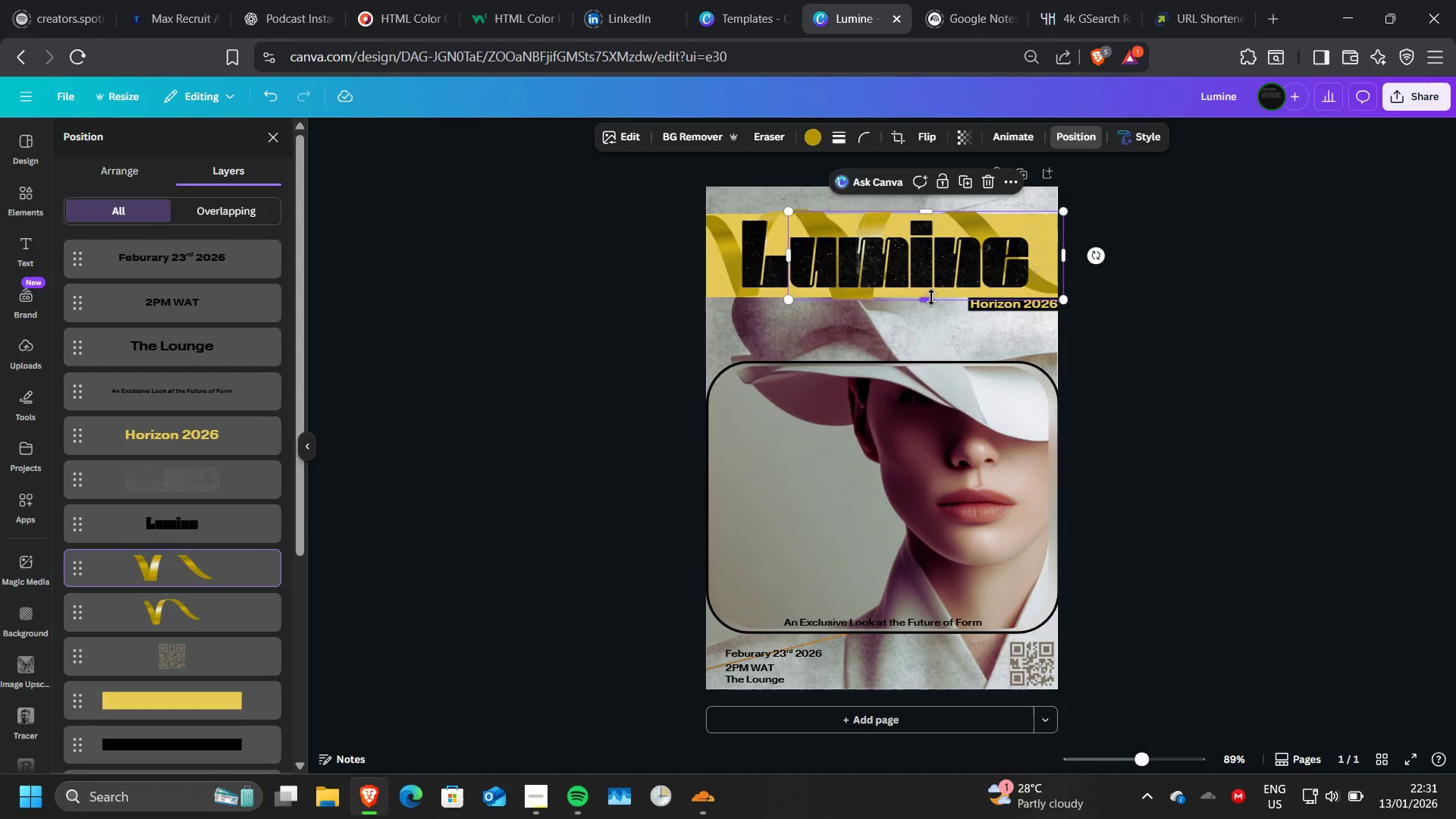 
left_click([931, 297])
 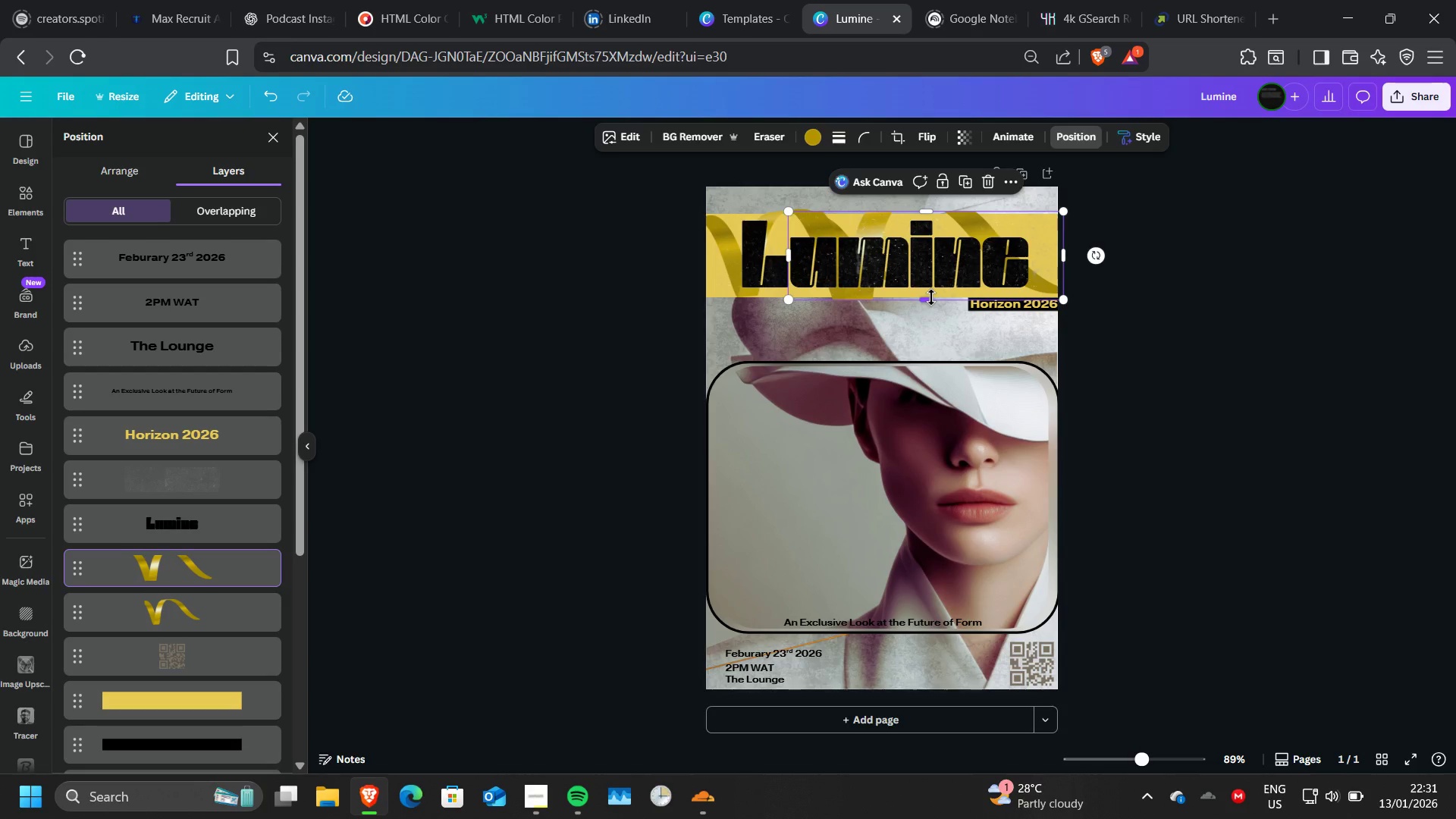 
key(ArrowRight)
 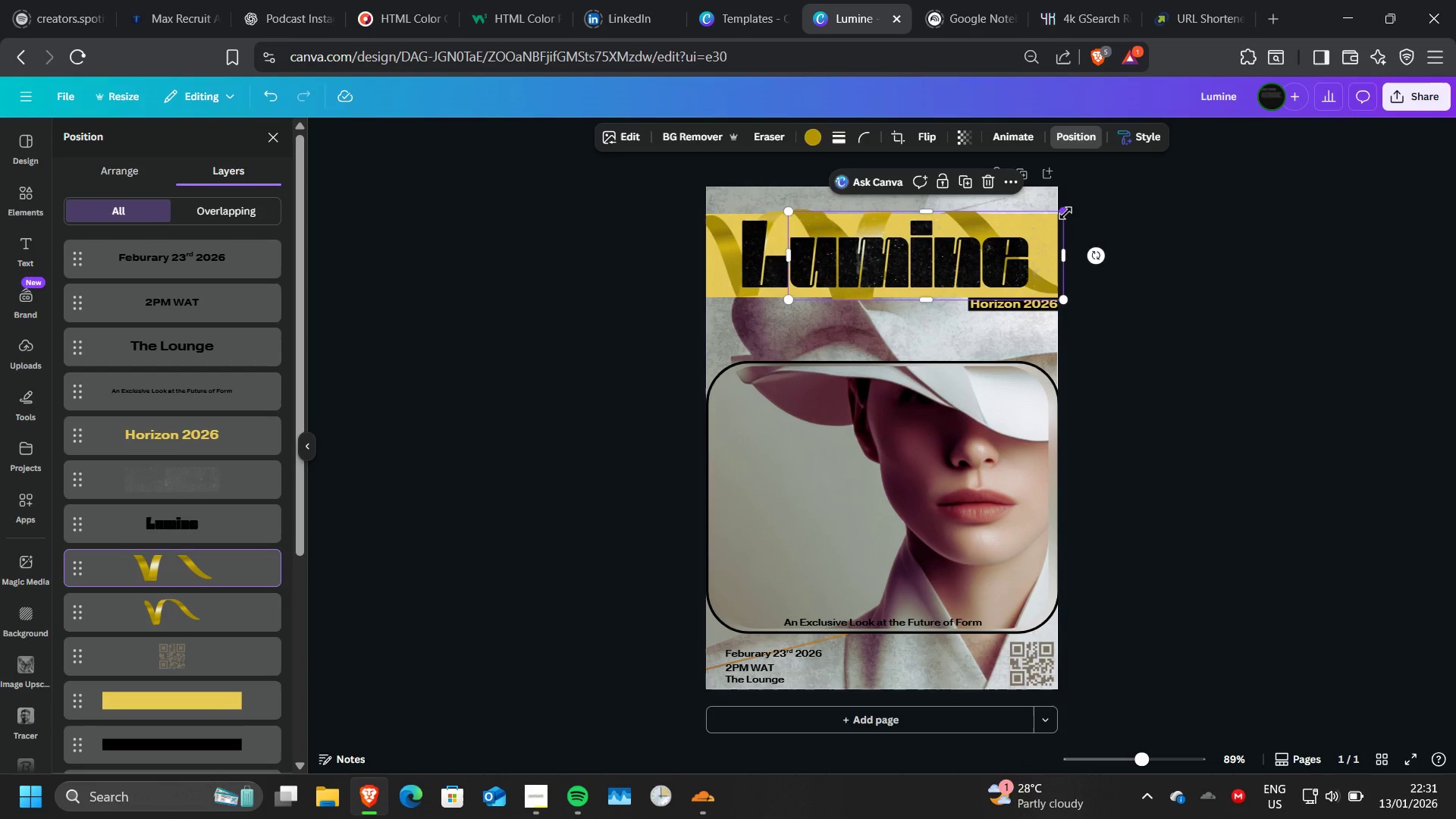 
left_click([1065, 213])
 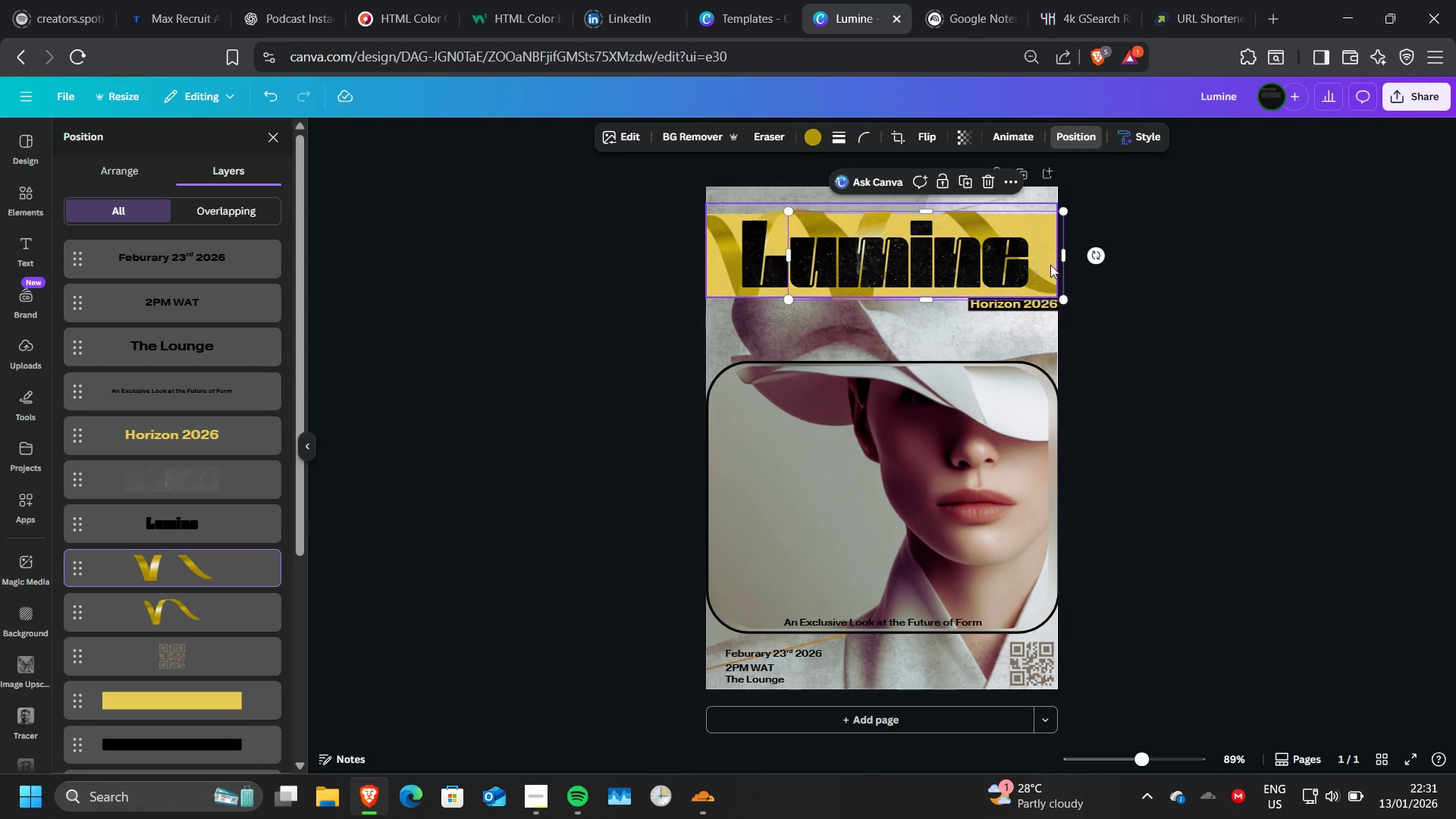 
left_click([1050, 265])
 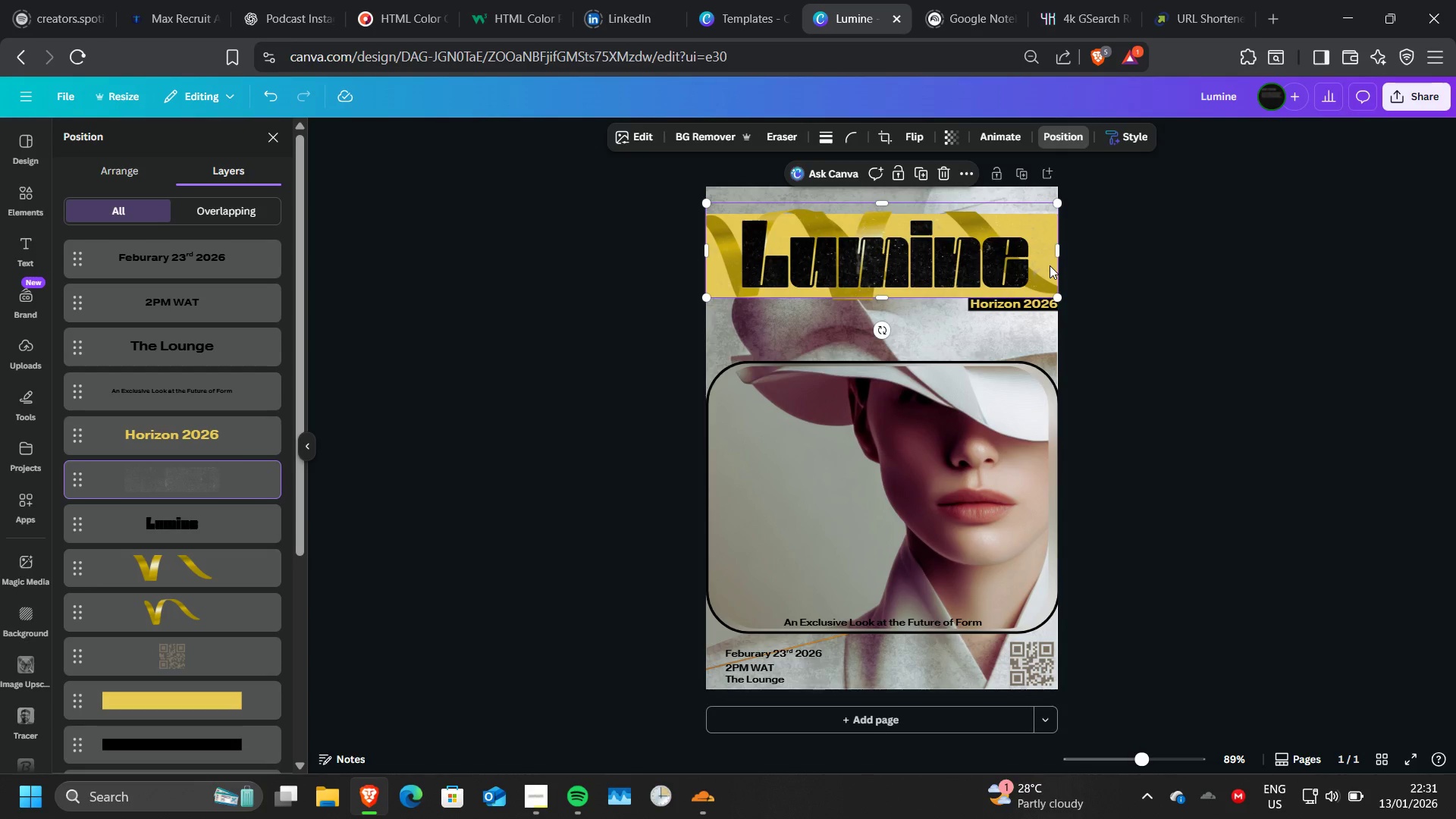 
left_click_drag(start_coordinate=[1050, 265], to_coordinate=[1062, 266])
 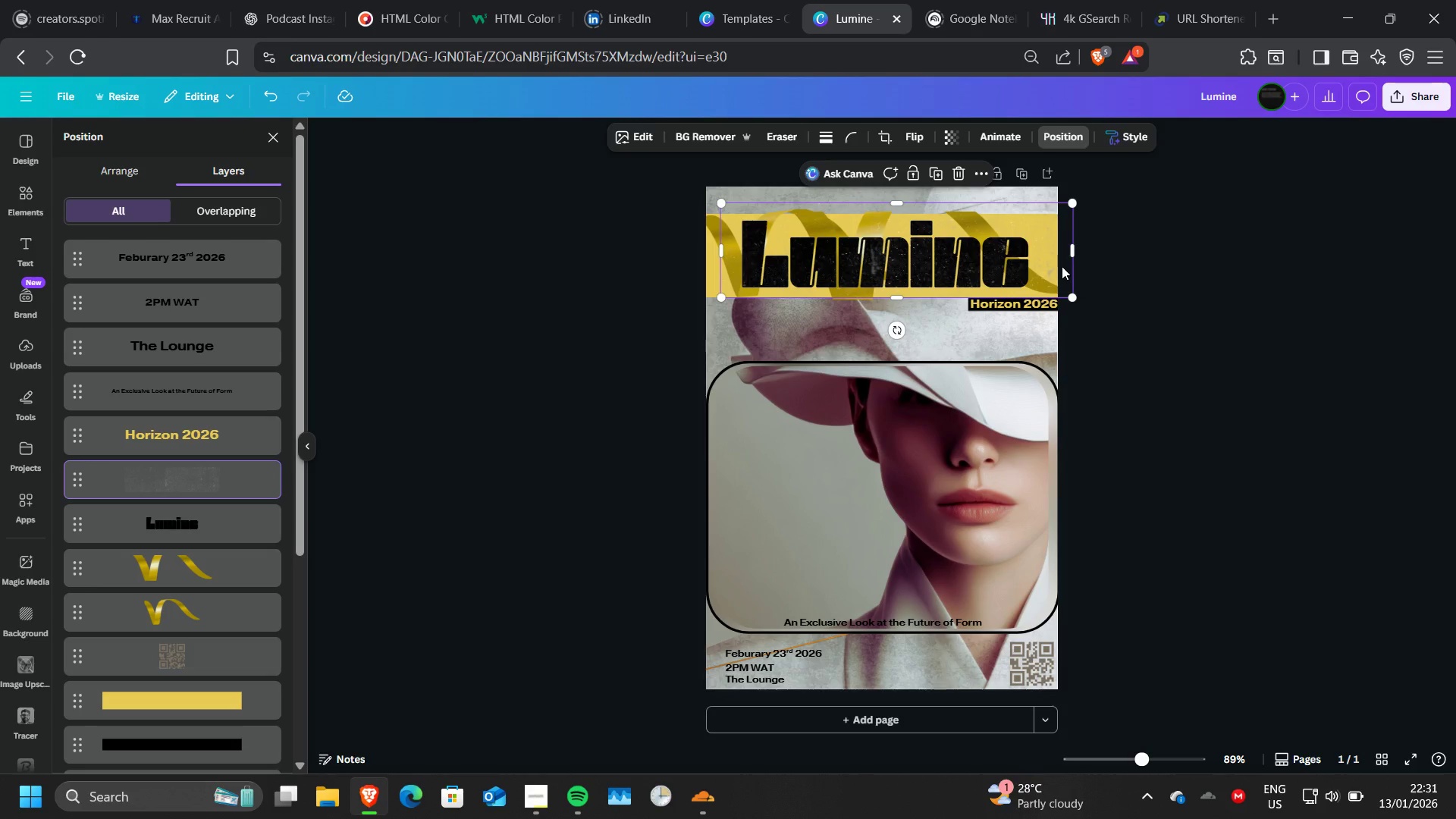 
key(Control+Z)
 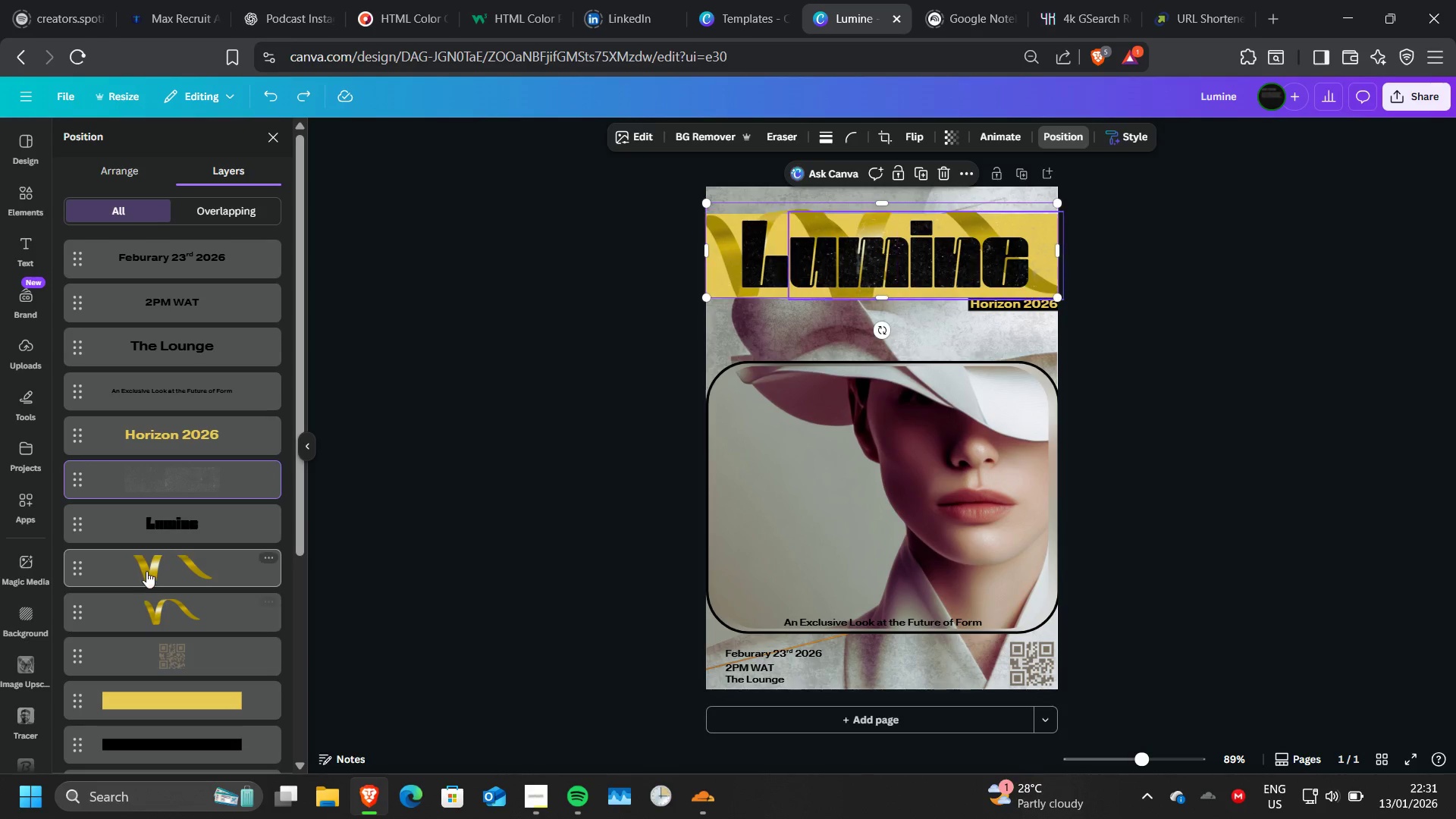 
left_click([149, 566])
 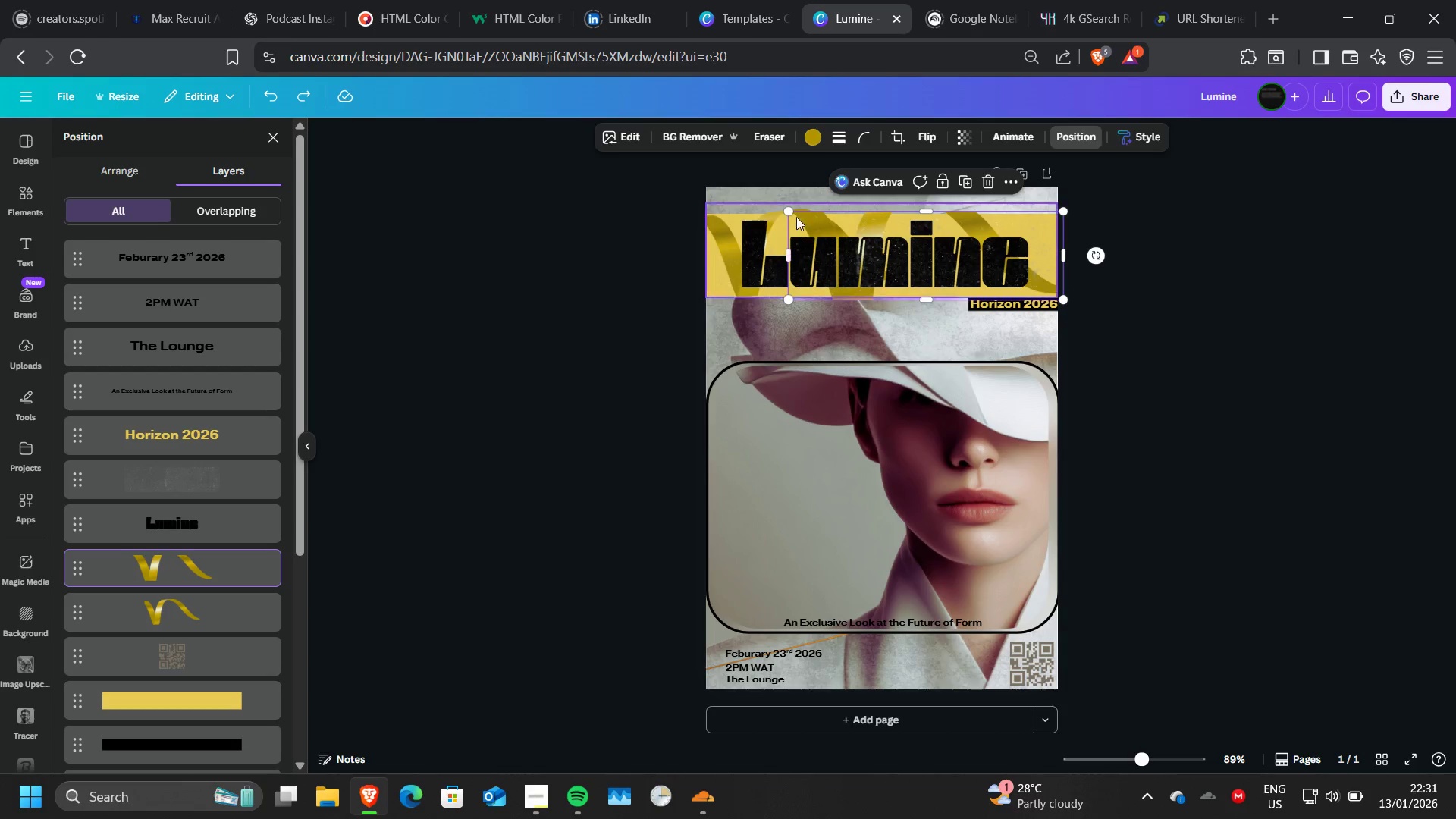 
left_click_drag(start_coordinate=[788, 211], to_coordinate=[810, 224])
 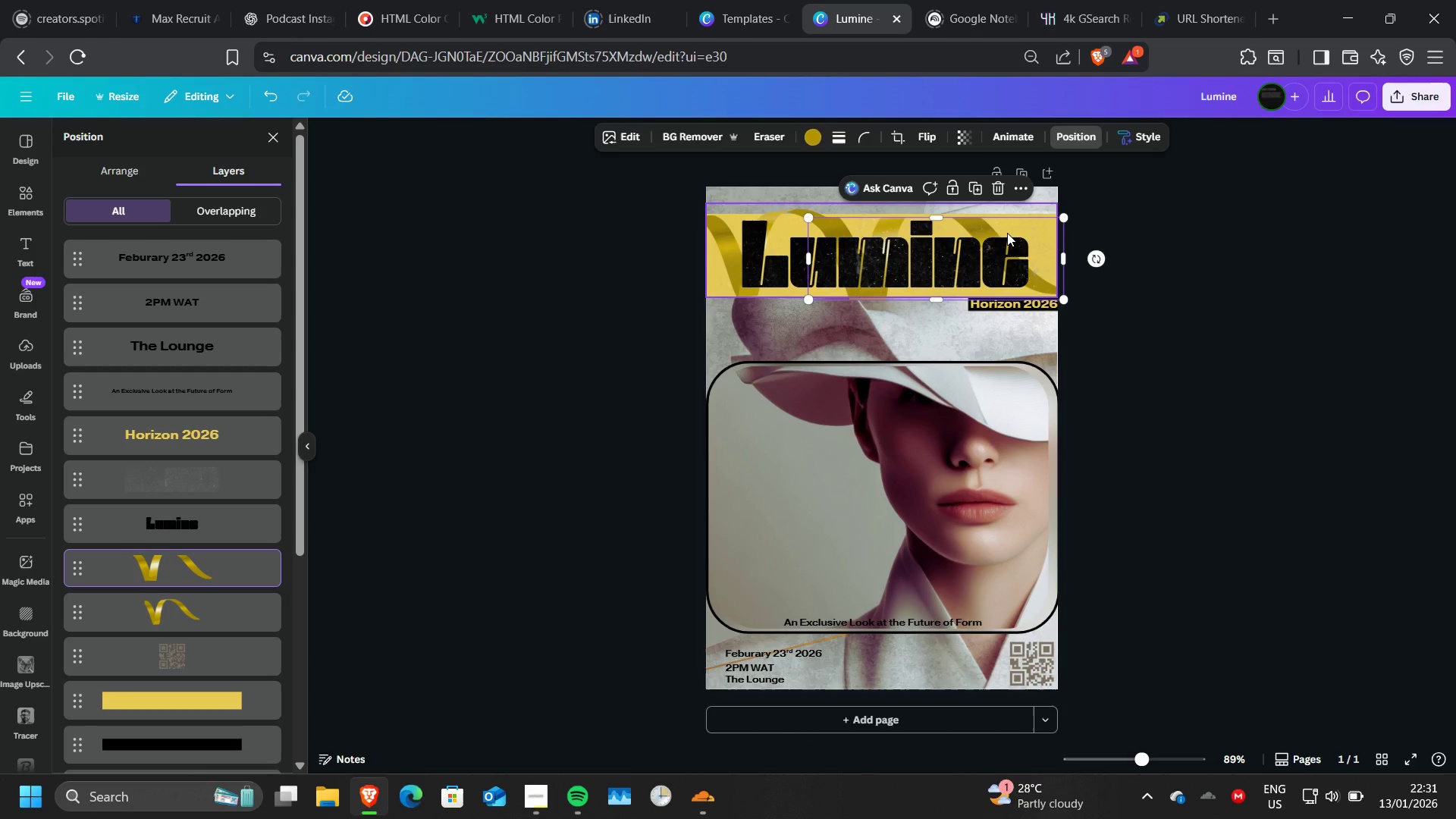 
left_click_drag(start_coordinate=[1007, 233], to_coordinate=[1001, 228])
 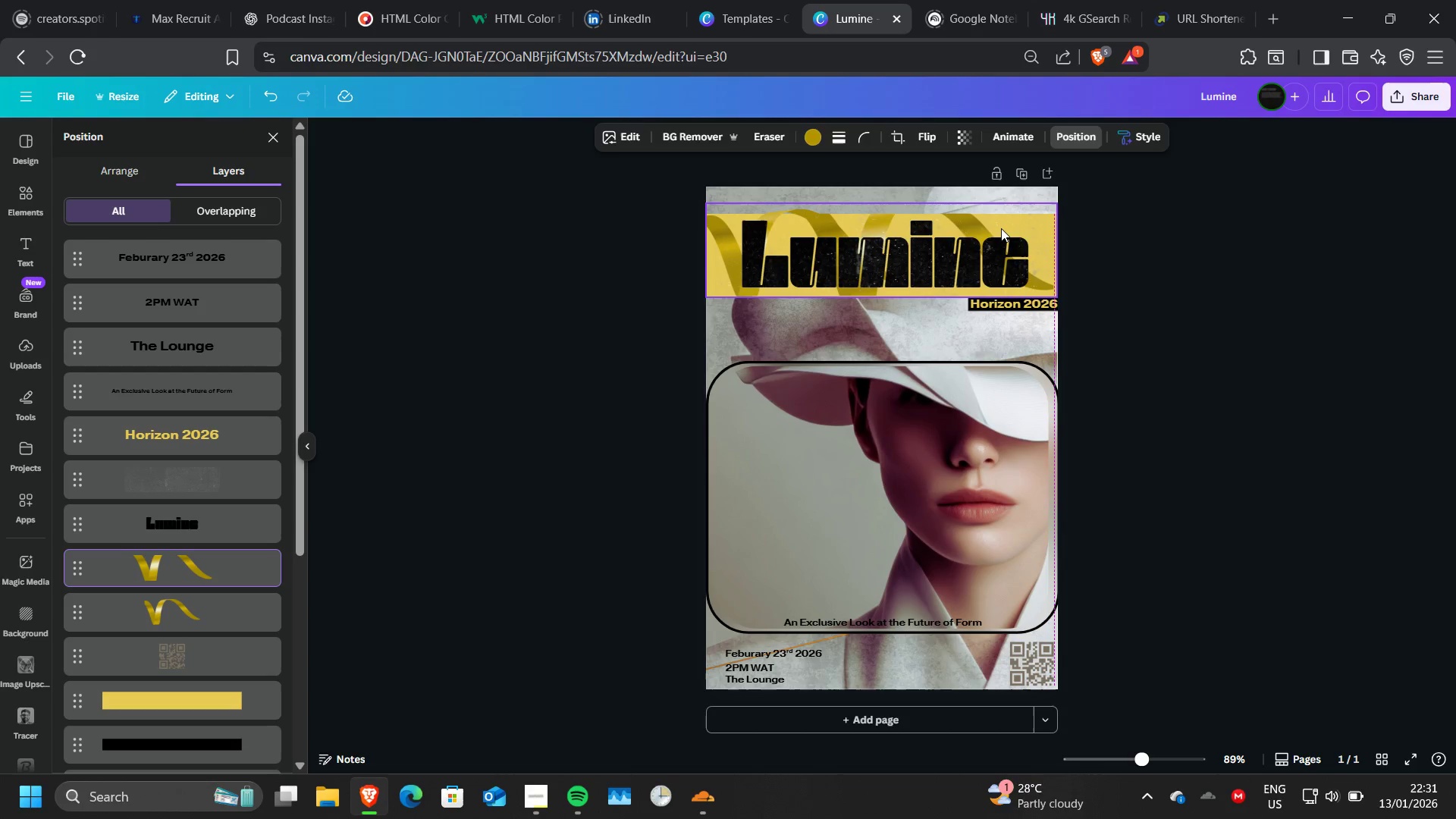 
hold_key(key=ArrowLeft, duration=0.58)
 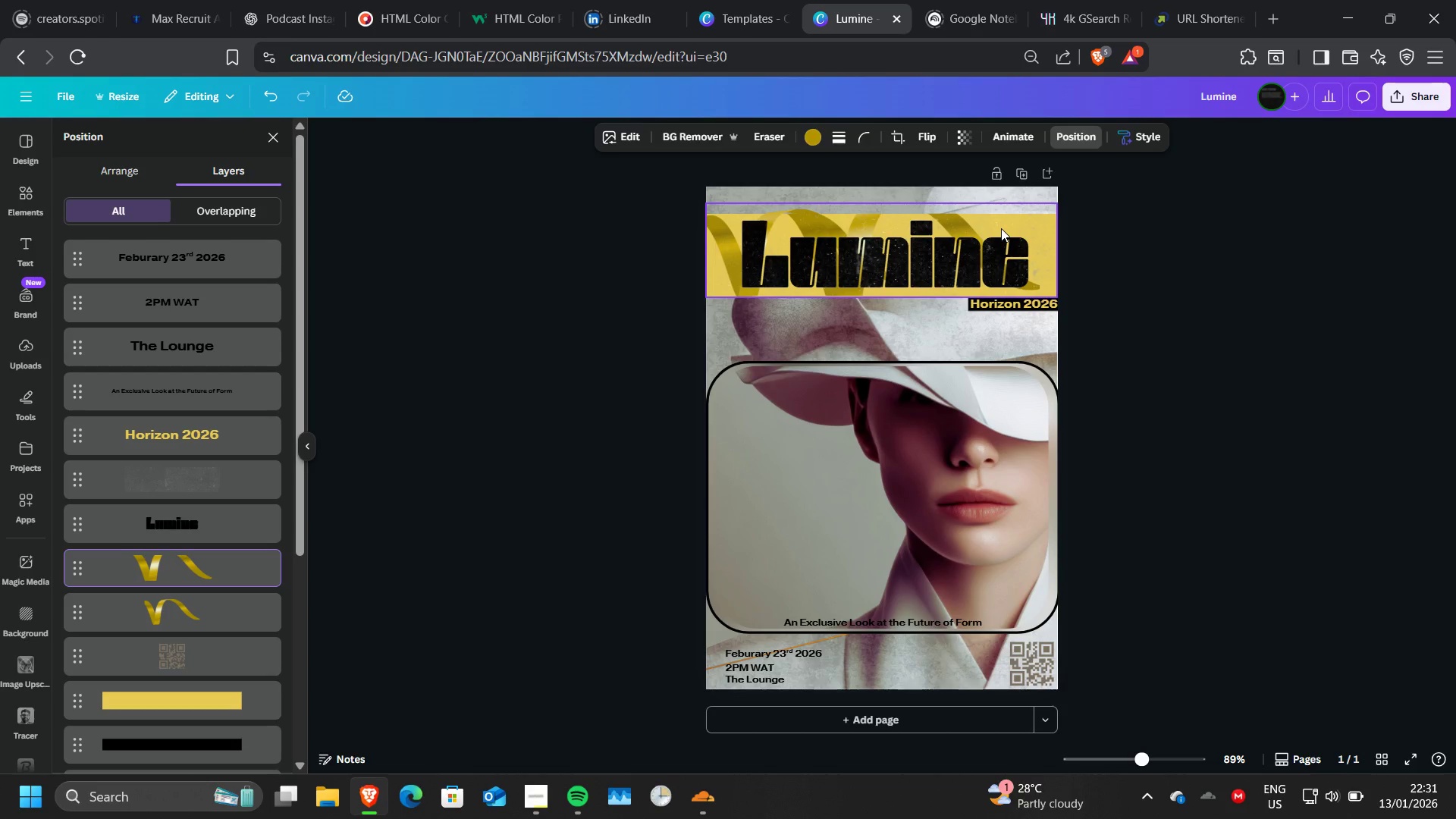 
hold_key(key=ArrowLeft, duration=2.23)
 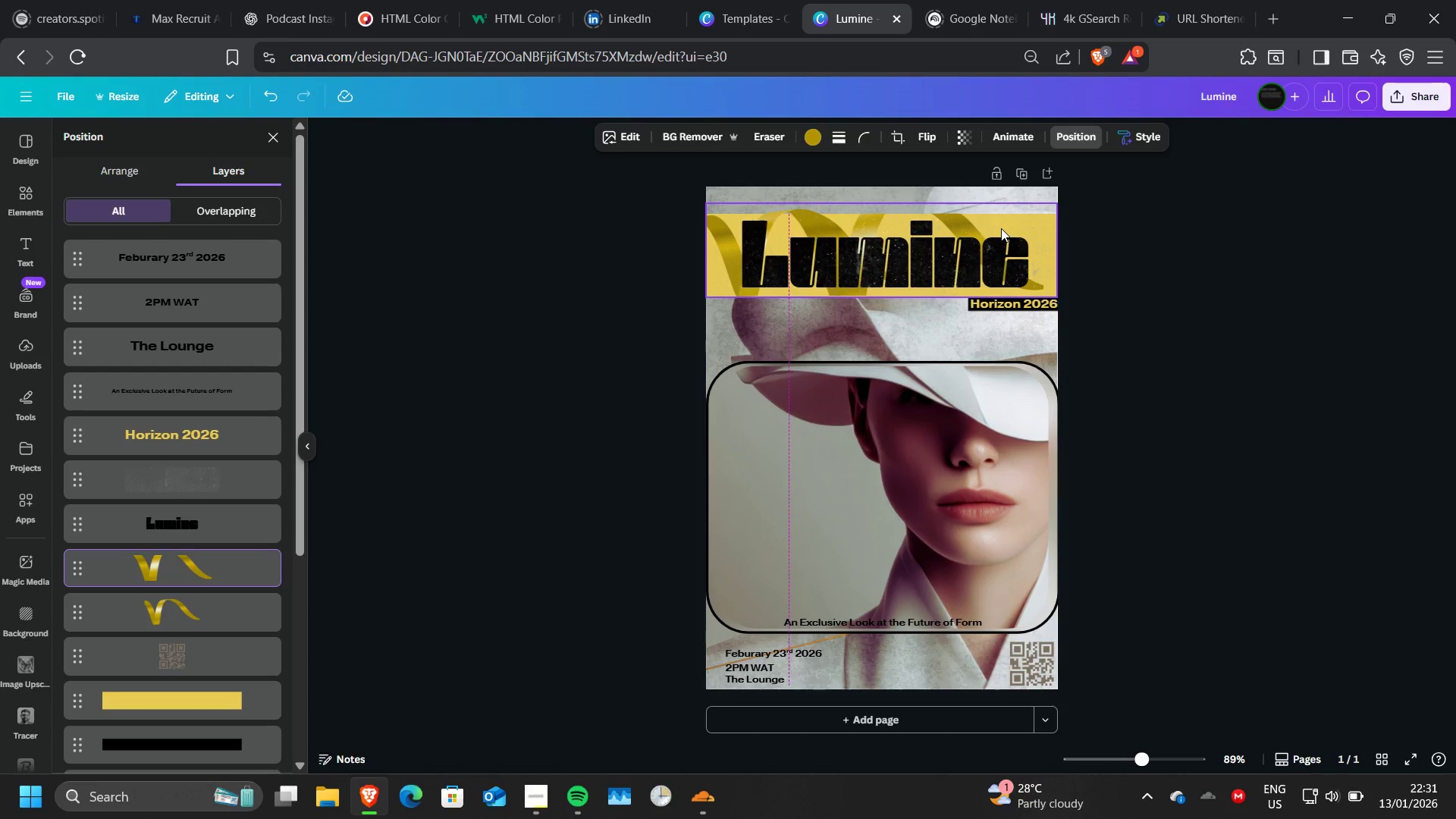 
key(ArrowRight)
 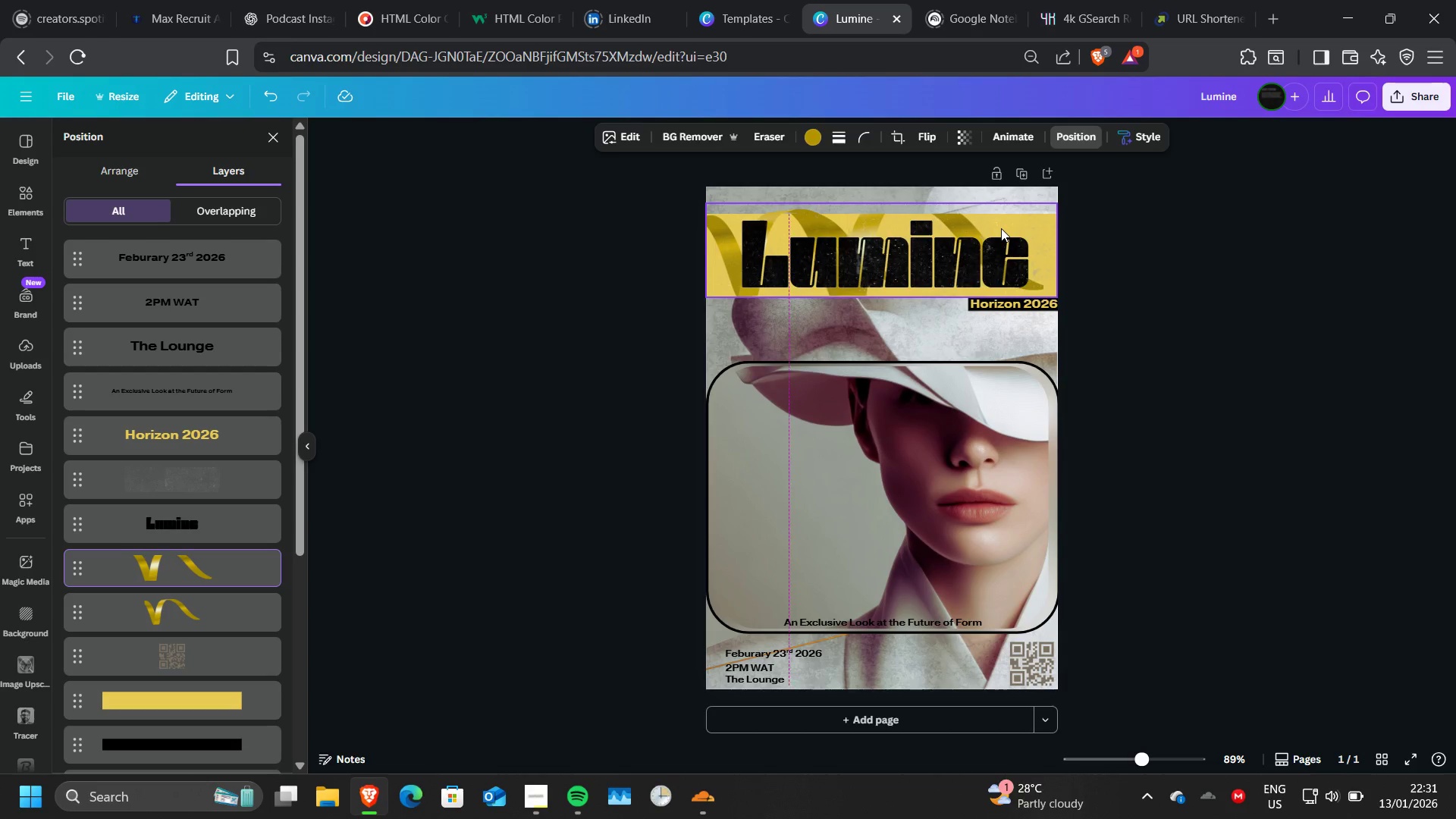 
key(ArrowRight)
 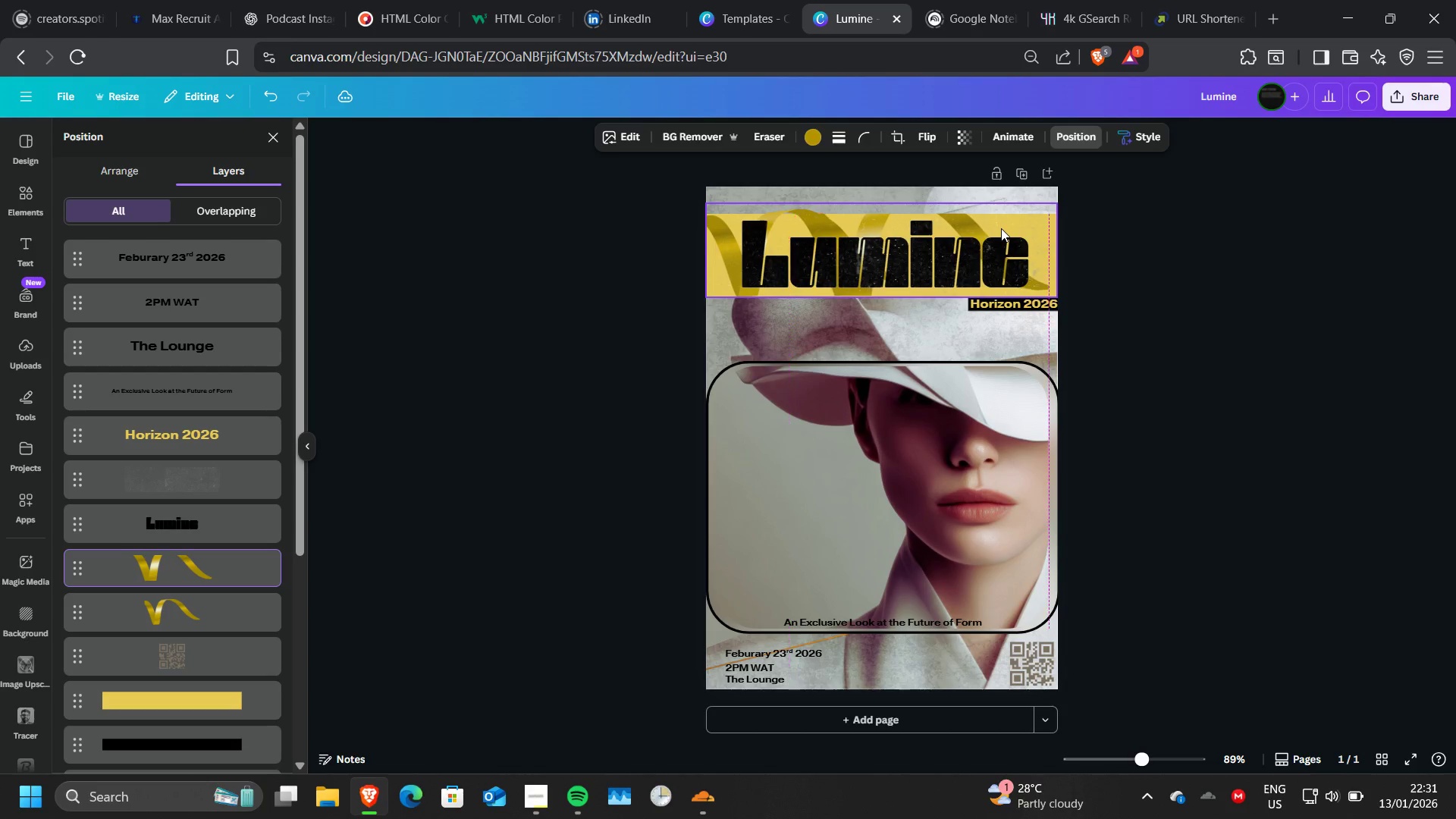 
key(ArrowRight)
 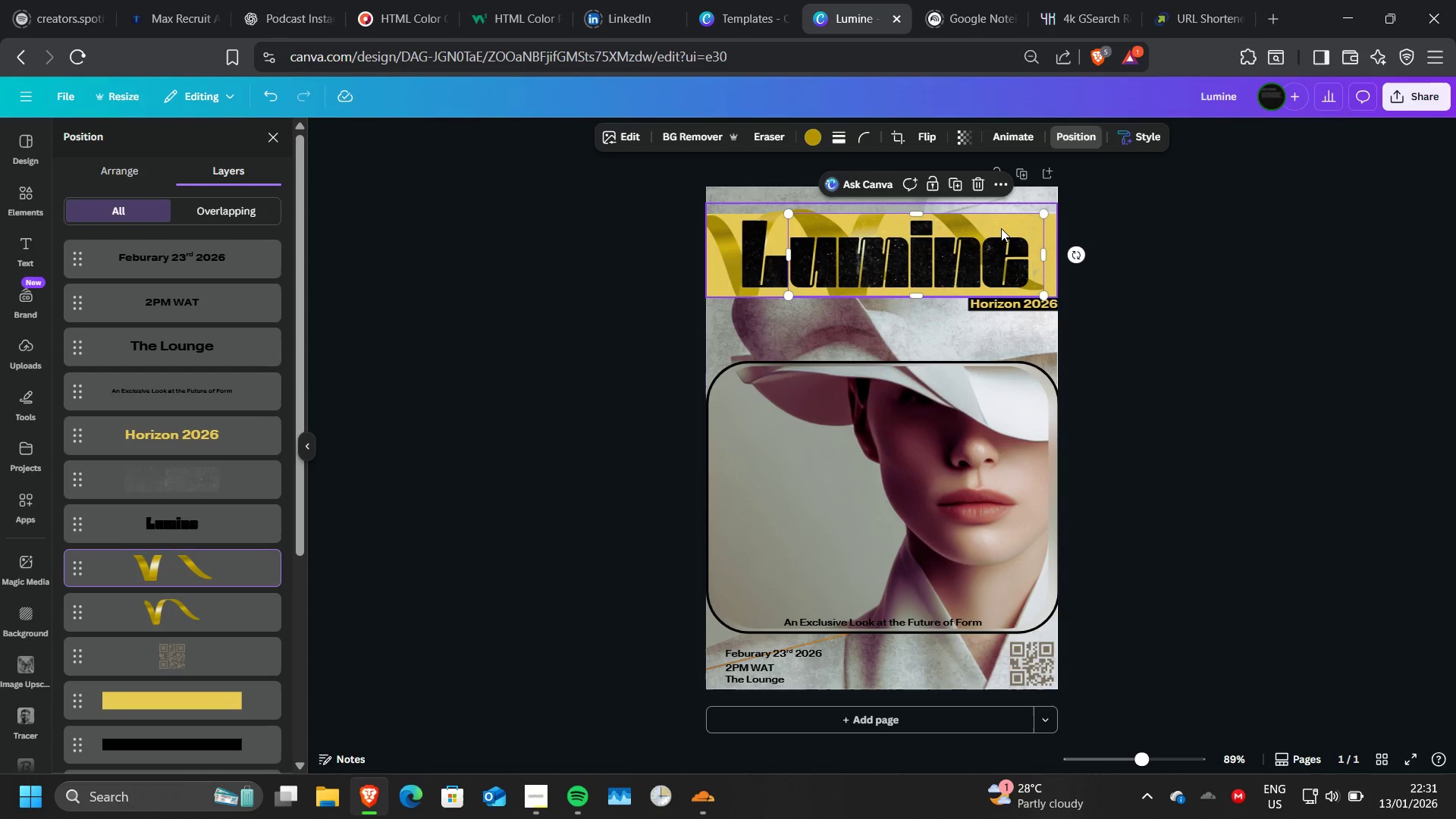 
key(ArrowUp)
 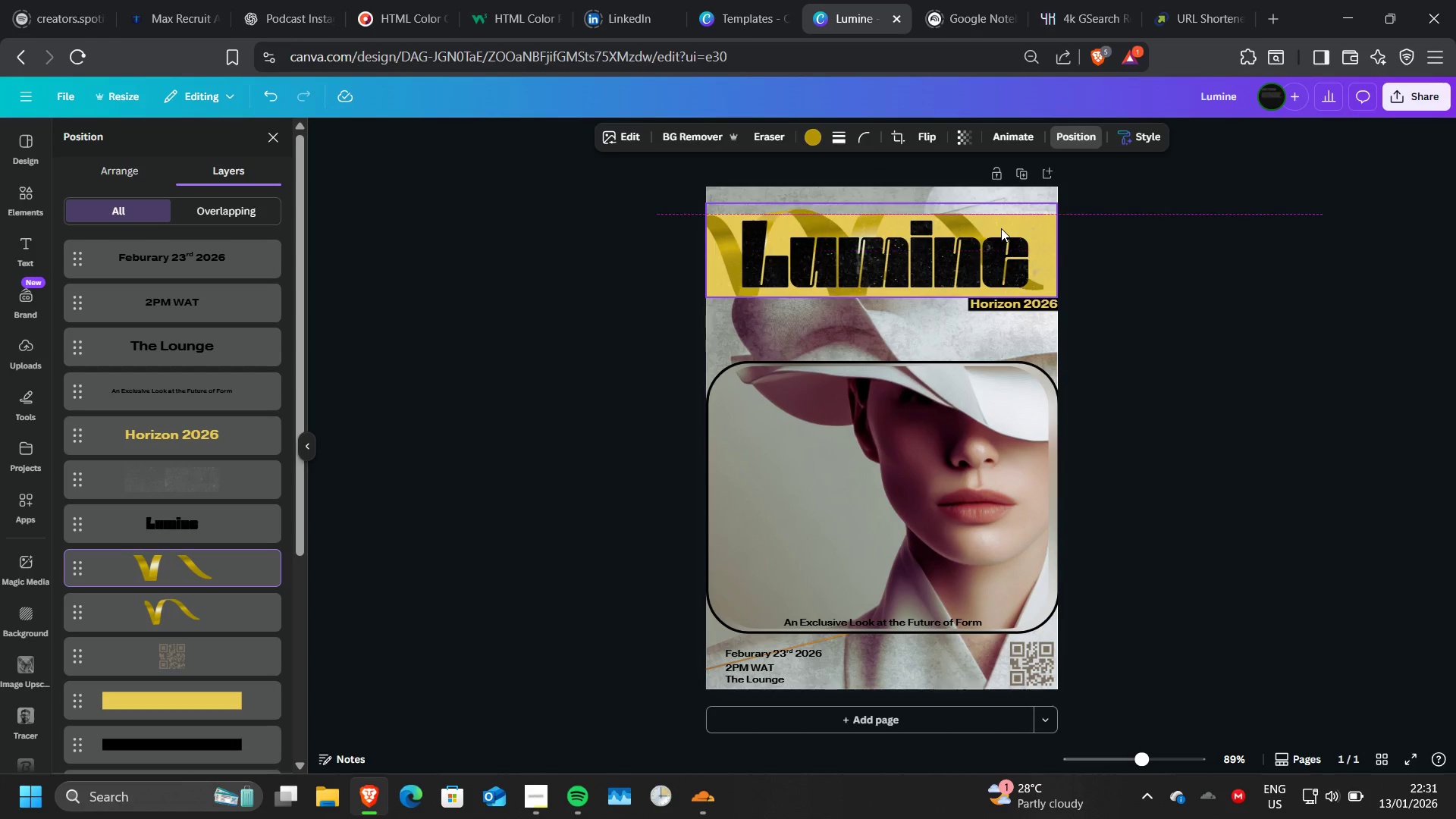 
key(ArrowDown)
 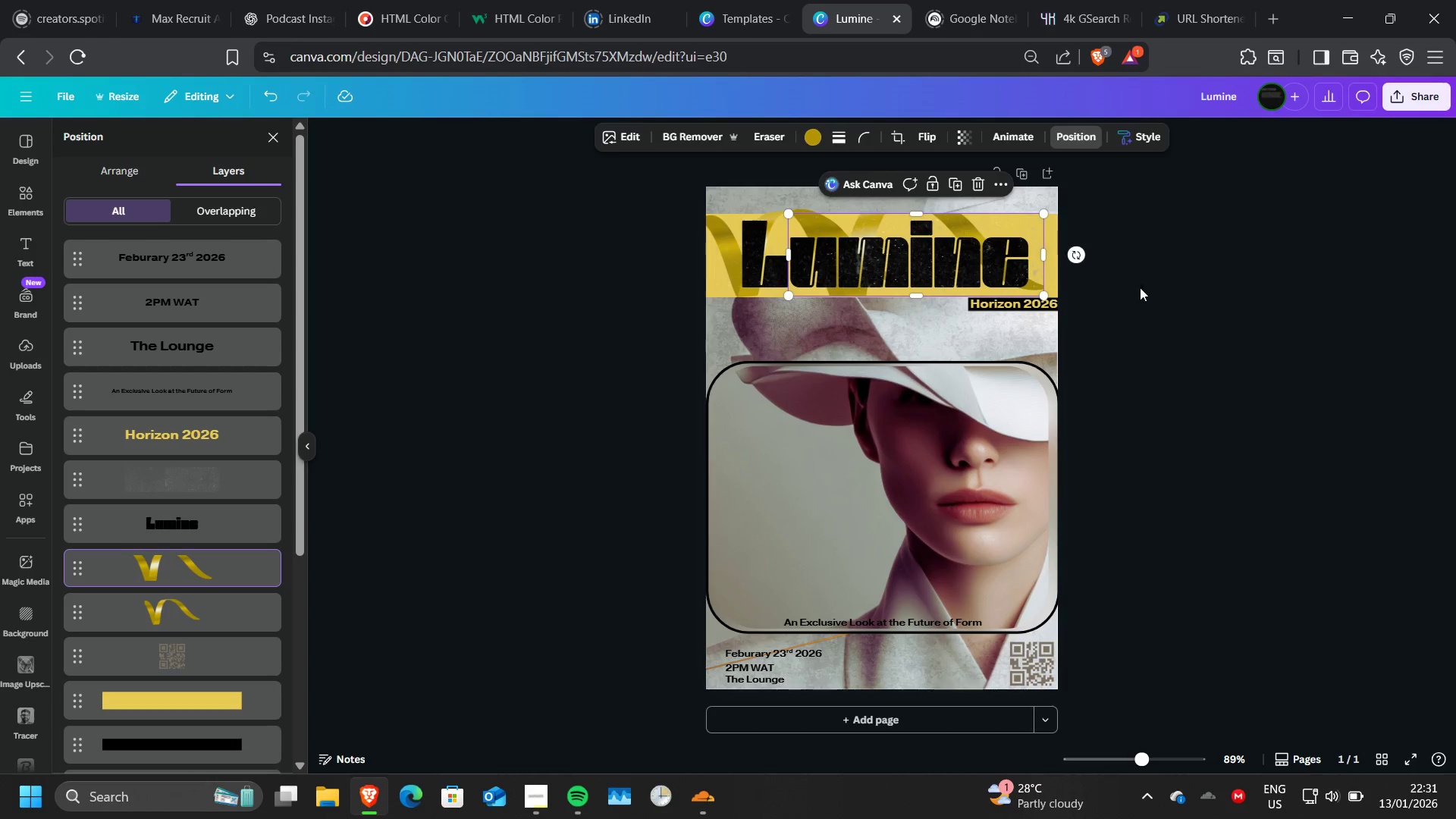 
key(ArrowLeft)
 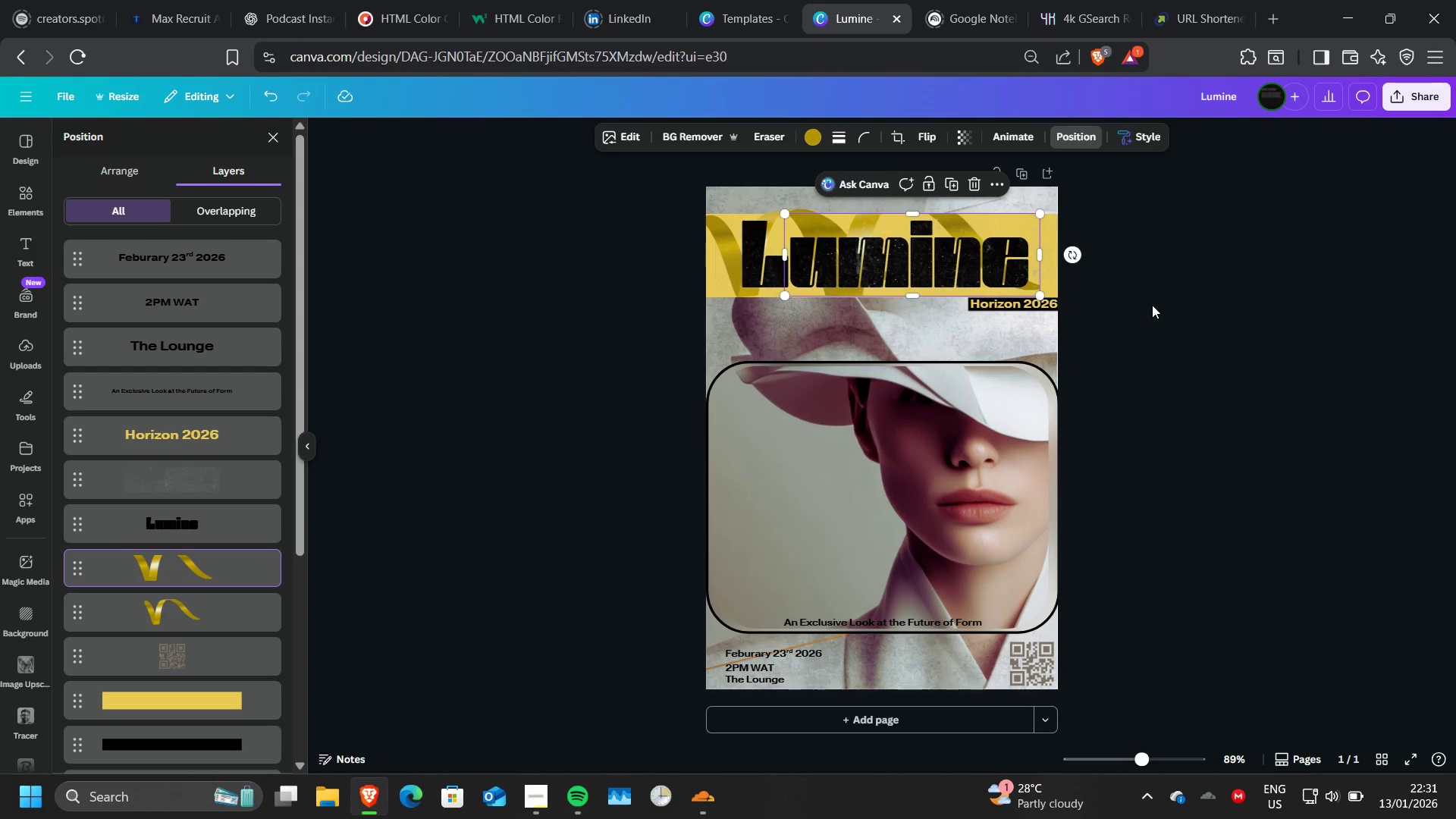 
key(PageUp)
 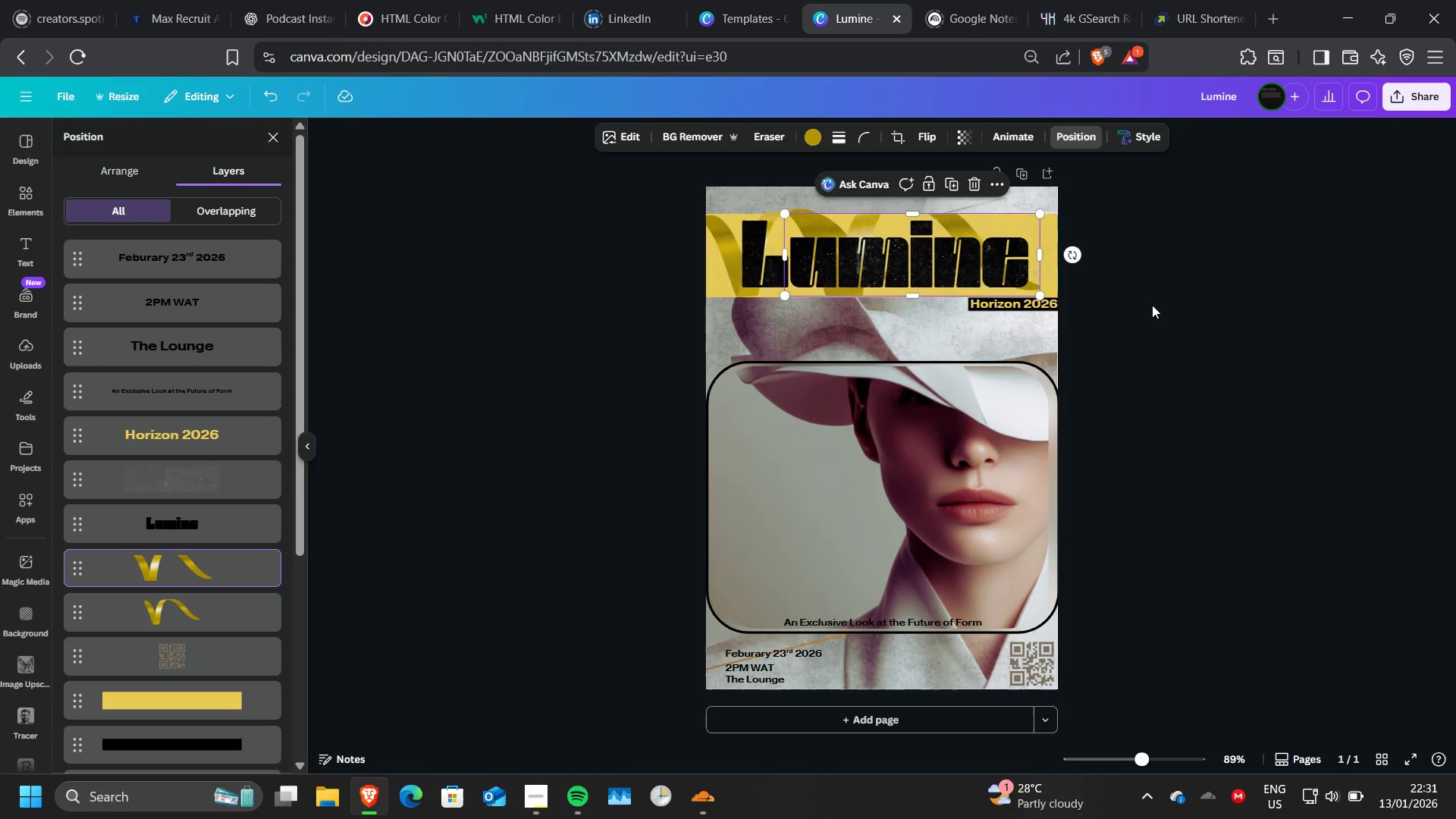 
key(ArrowDown)
 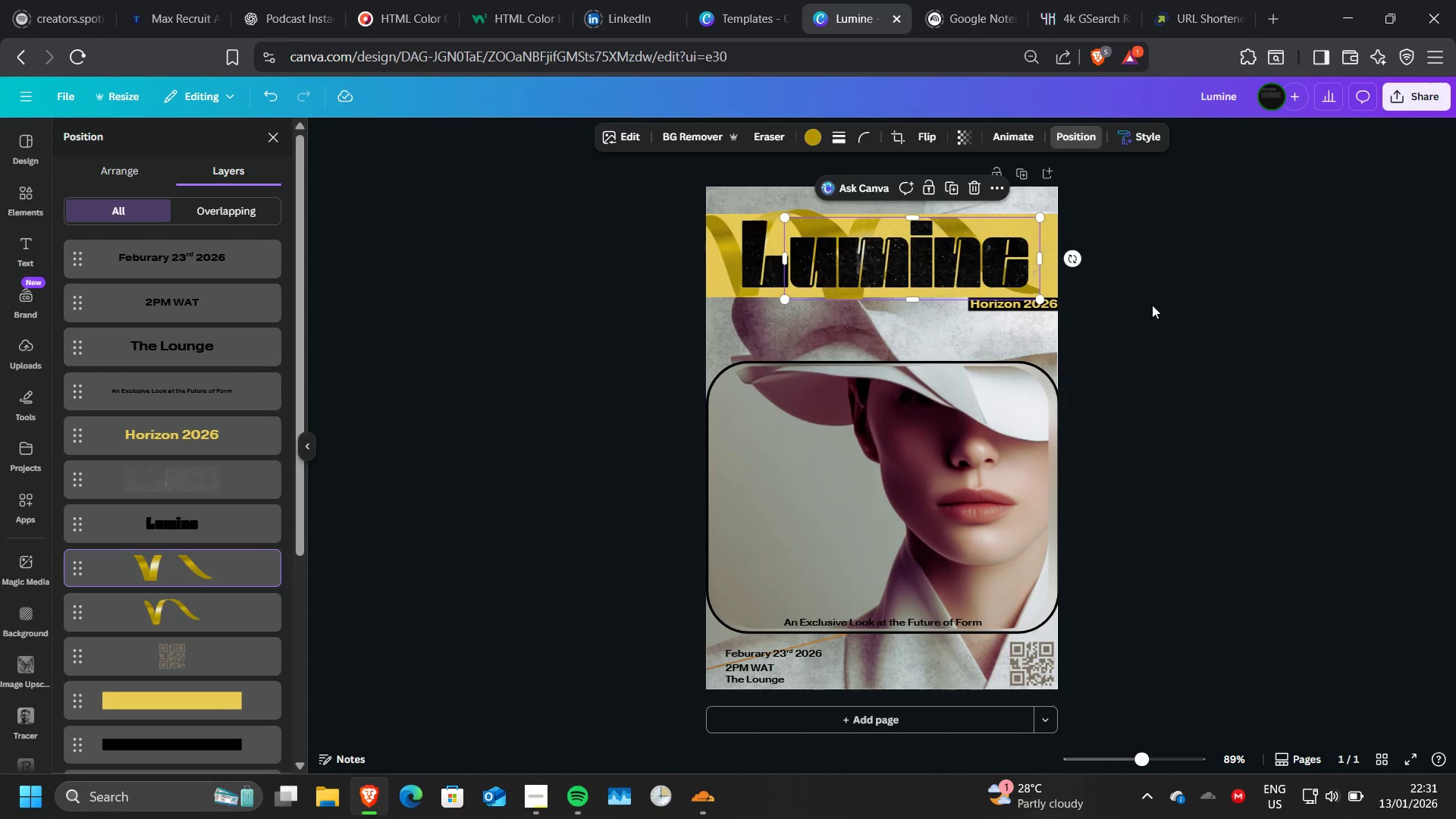 
key(ArrowUp)
 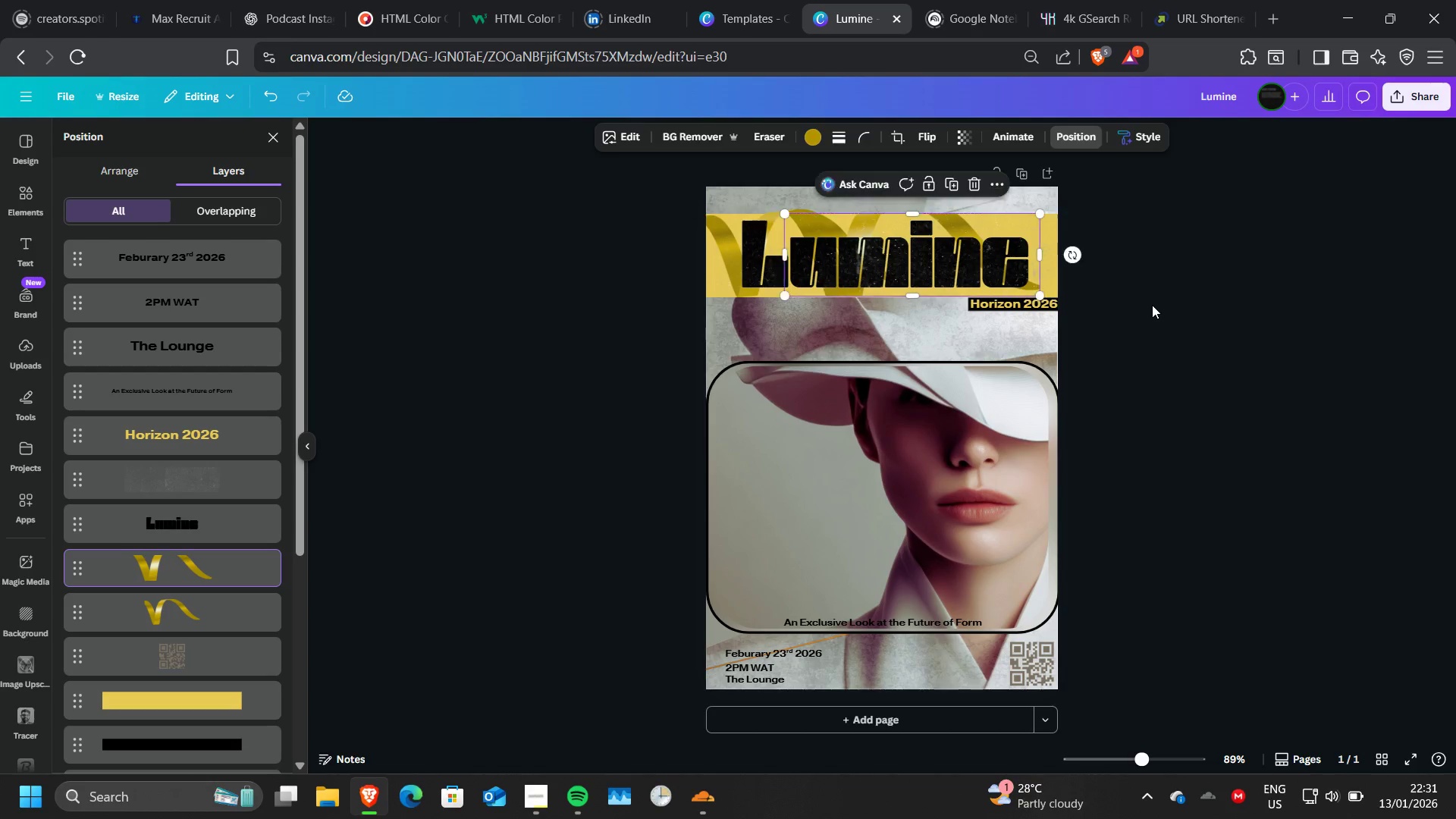 
key(ArrowRight)
 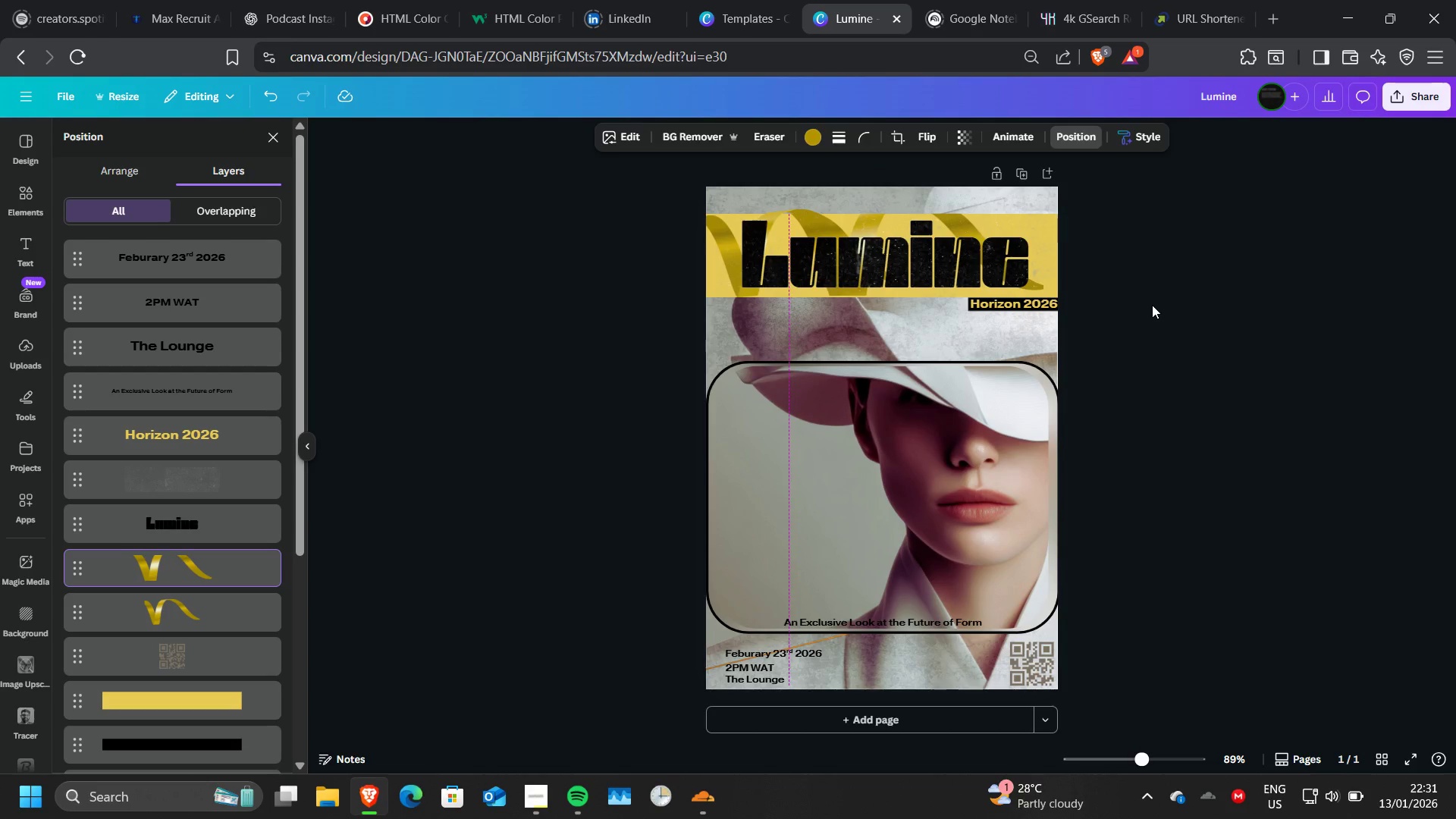 
key(ArrowRight)
 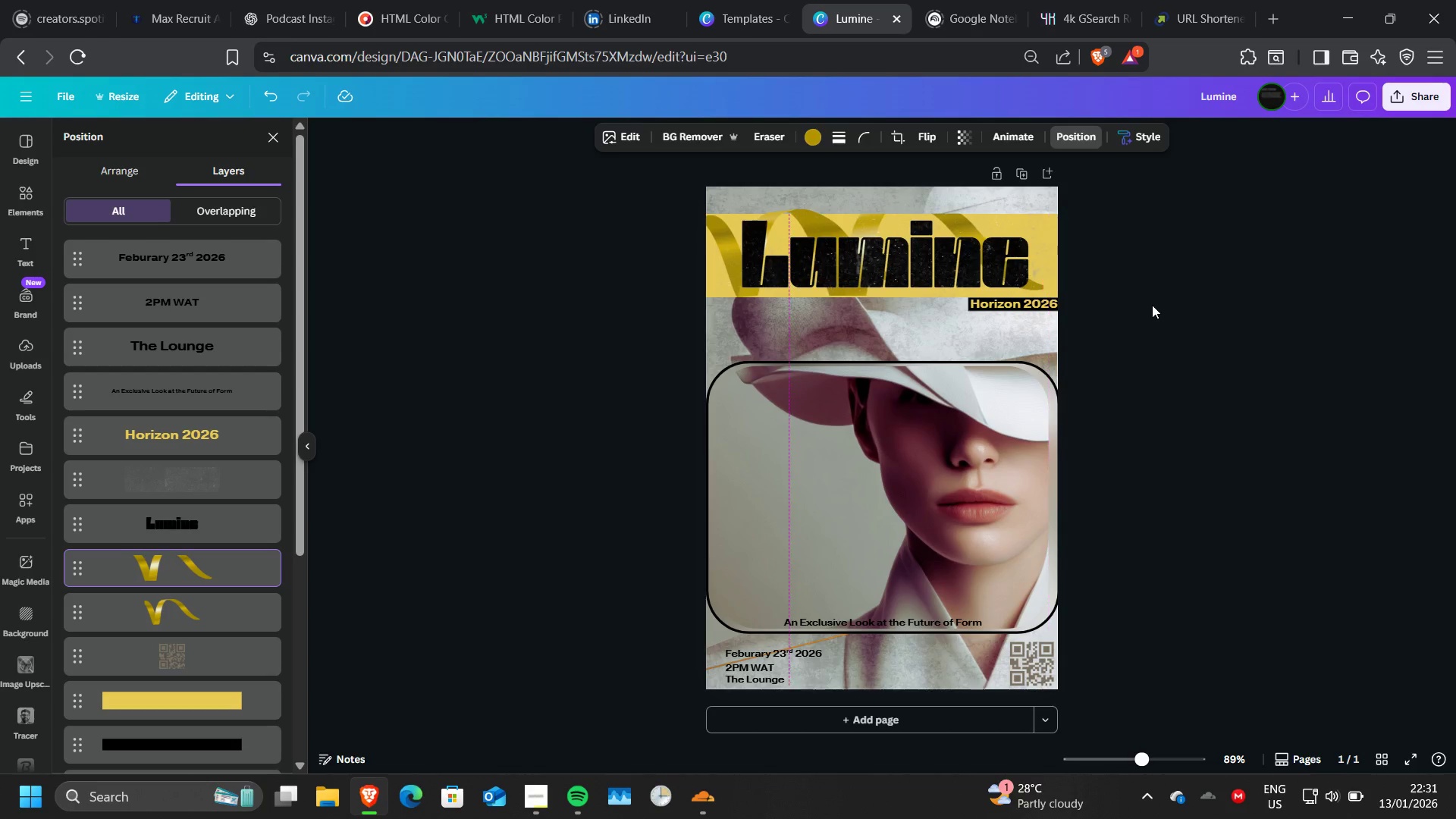 
key(ArrowLeft)
 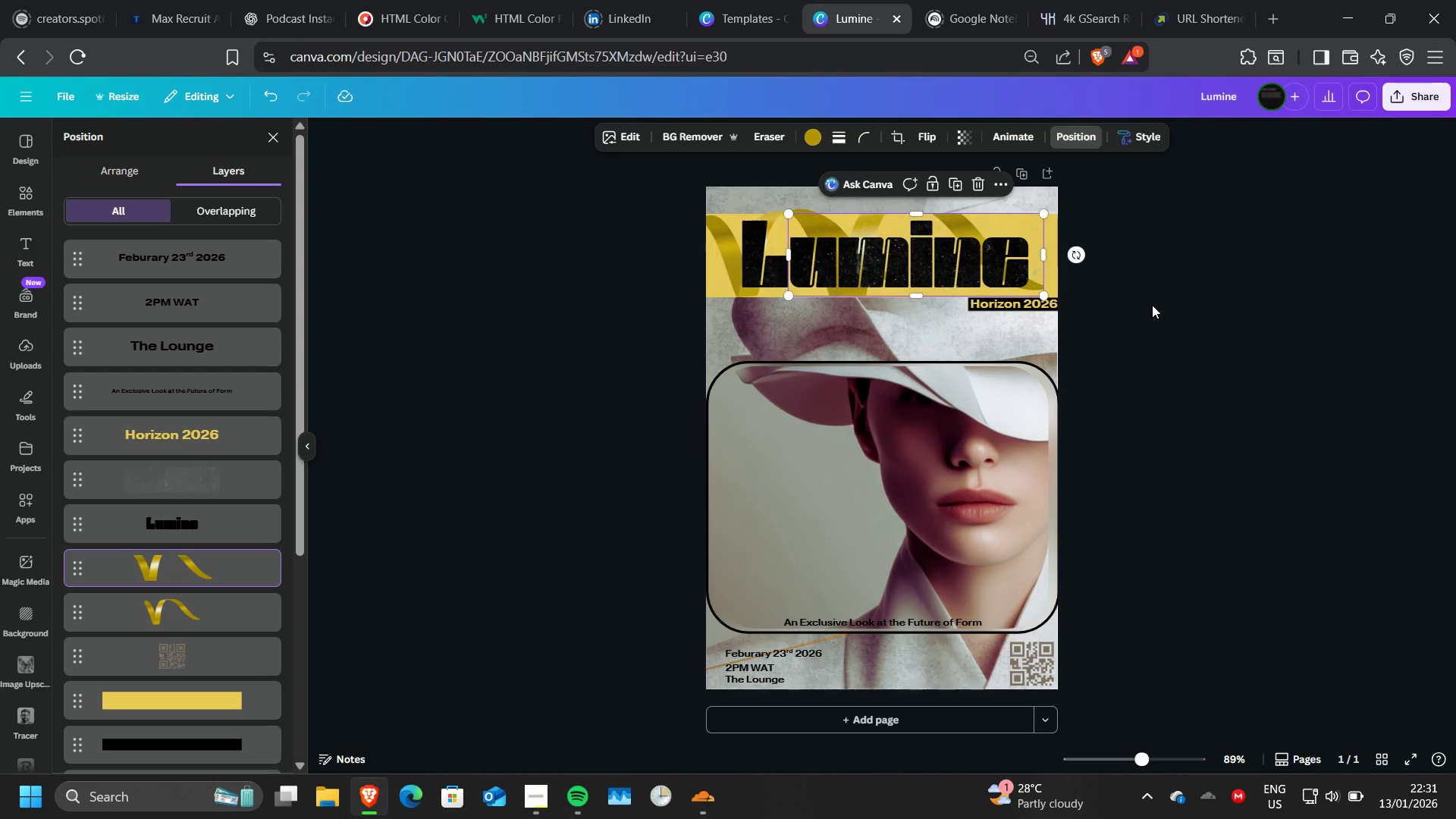 
key(ArrowDown)
 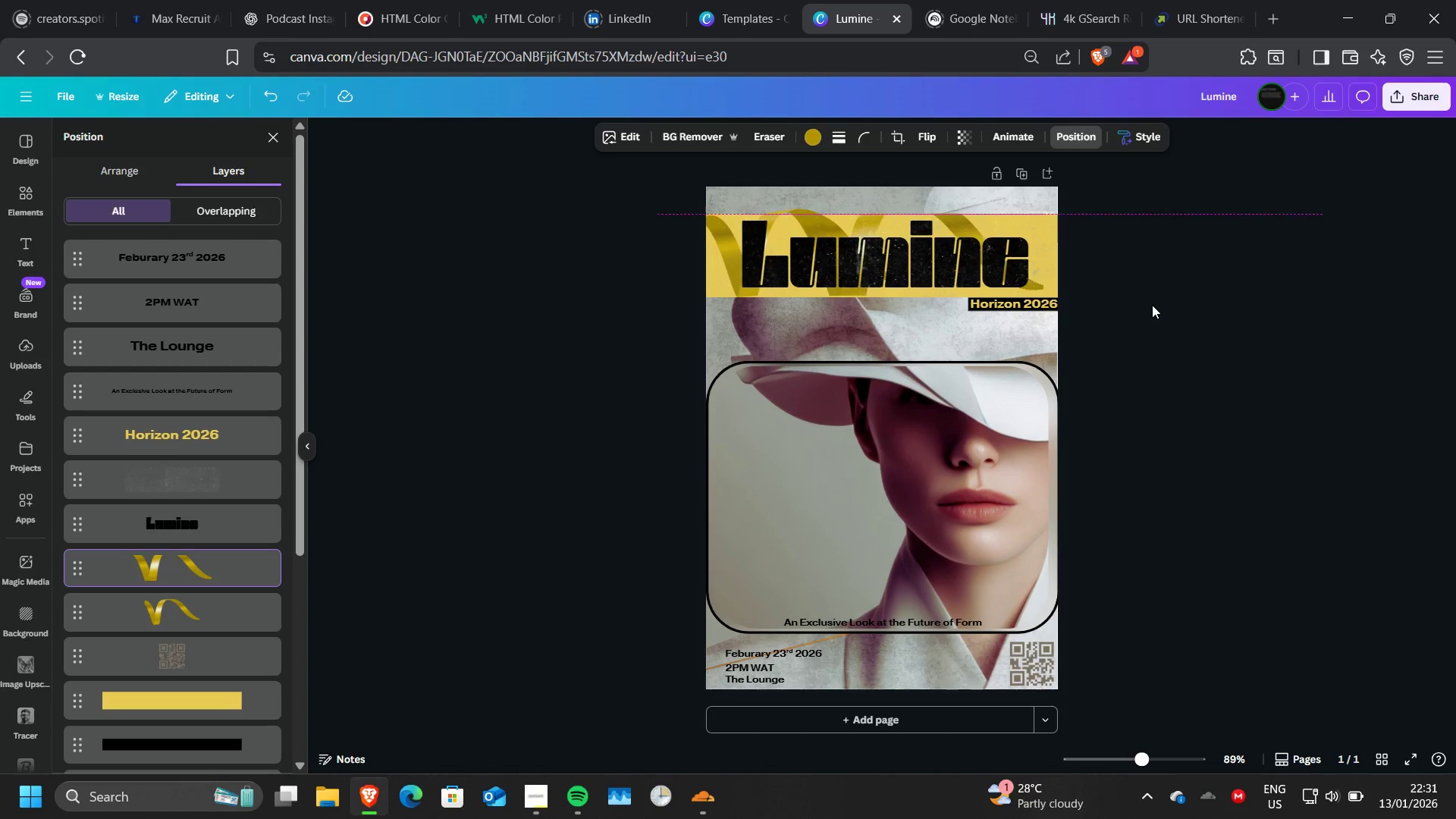 
key(ArrowUp)
 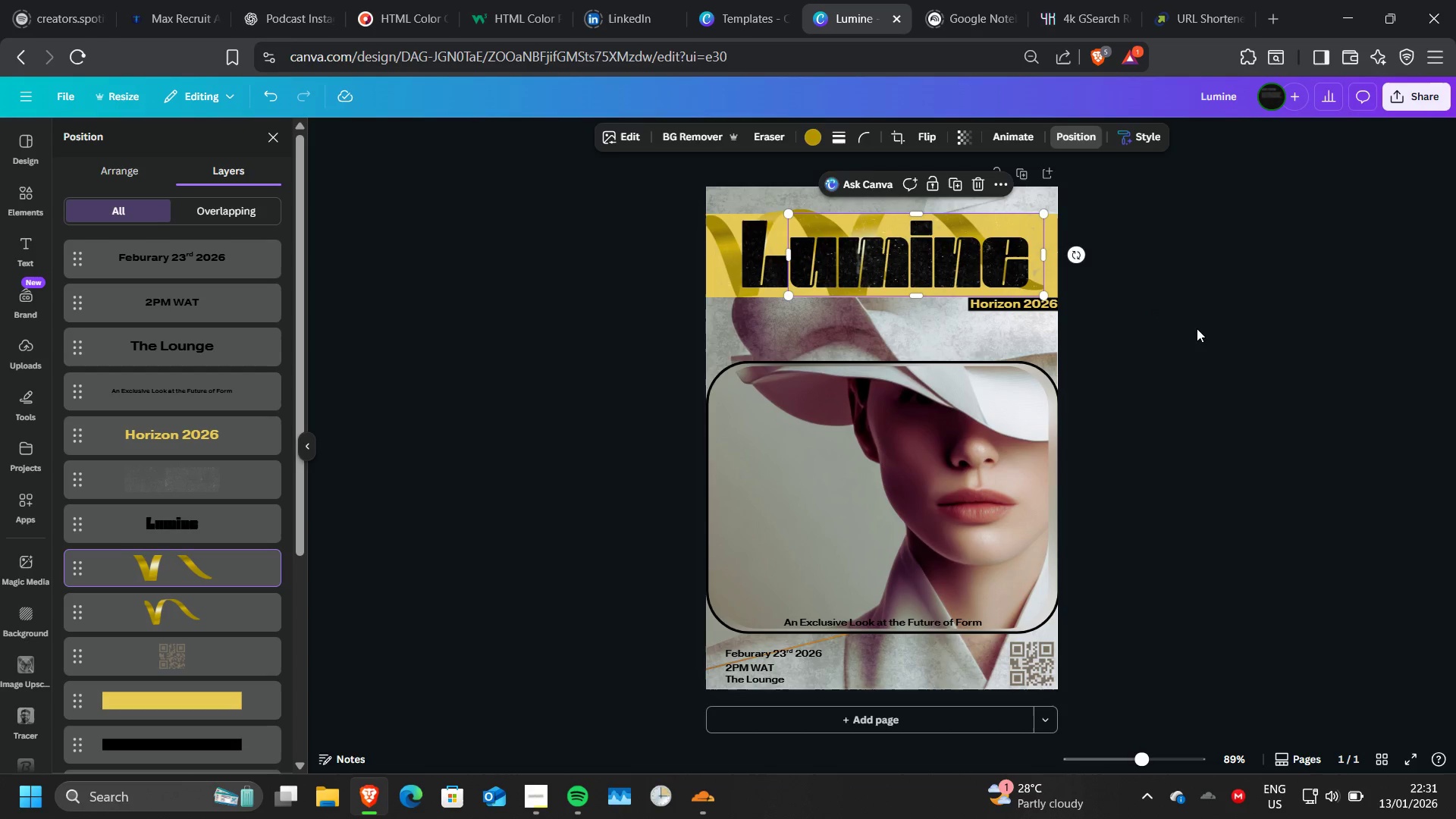 
left_click([1358, 413])
 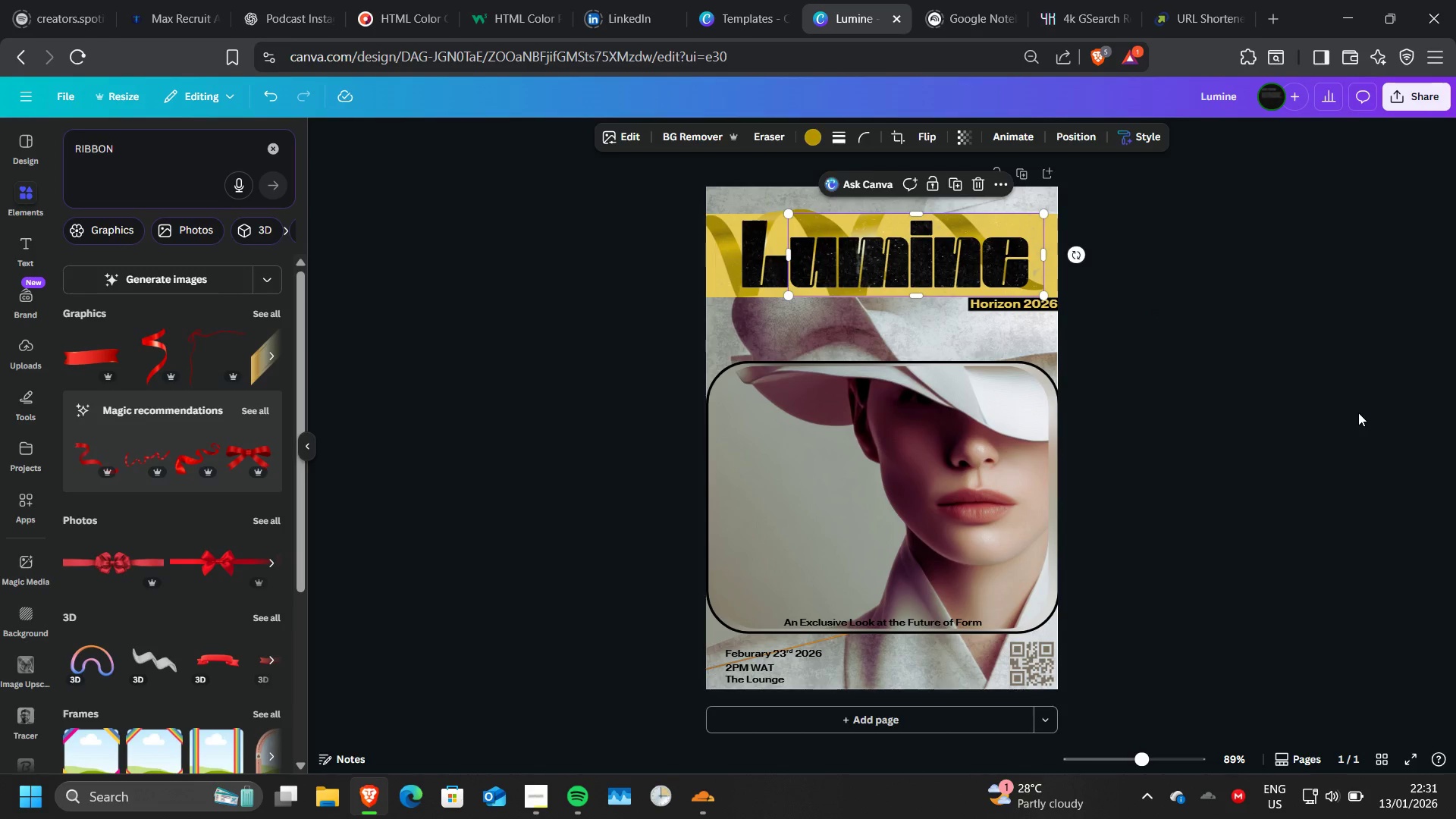 
left_click([1358, 413])
 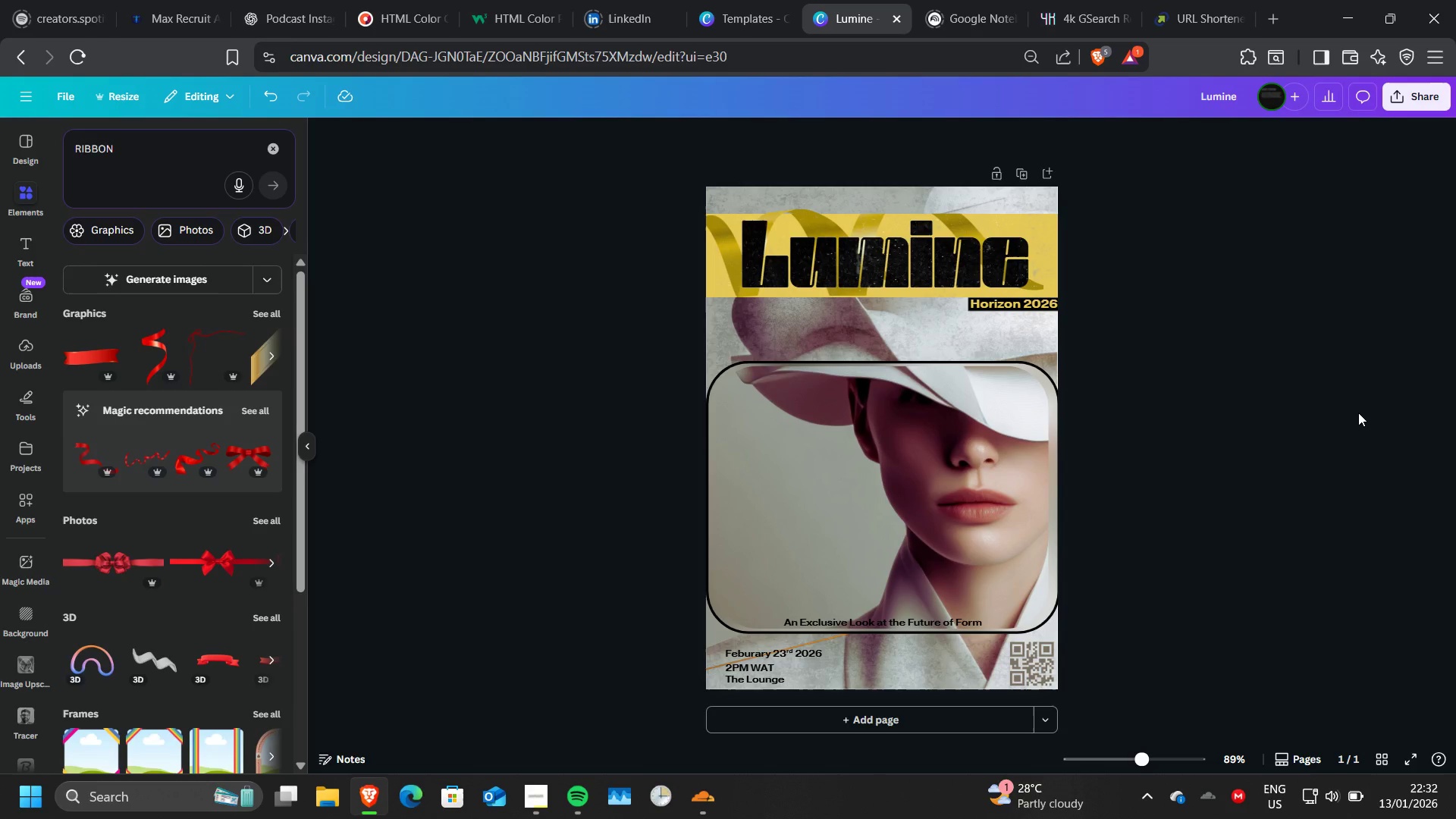 
wait(13.14)
 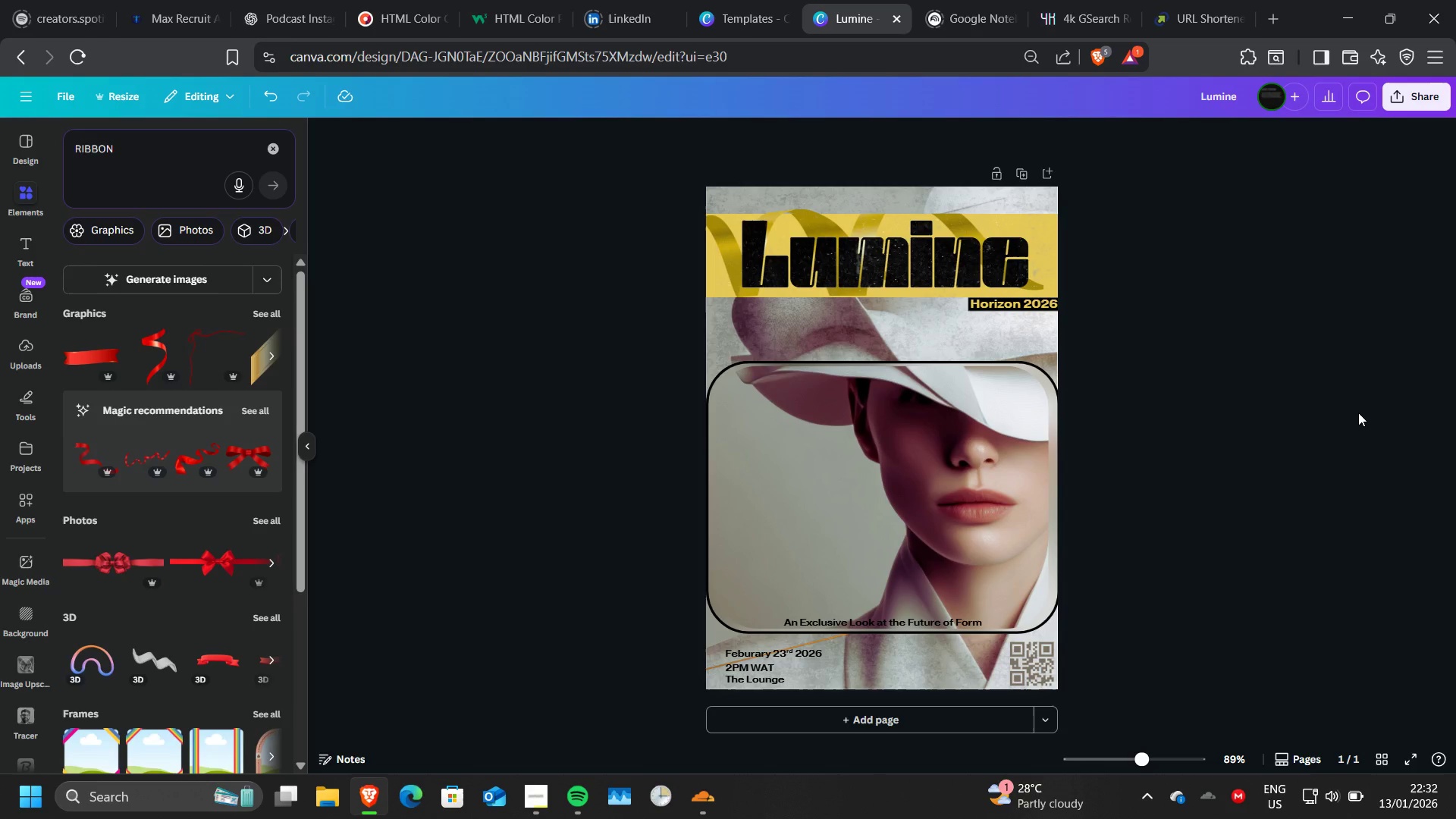 
left_click([890, 470])
 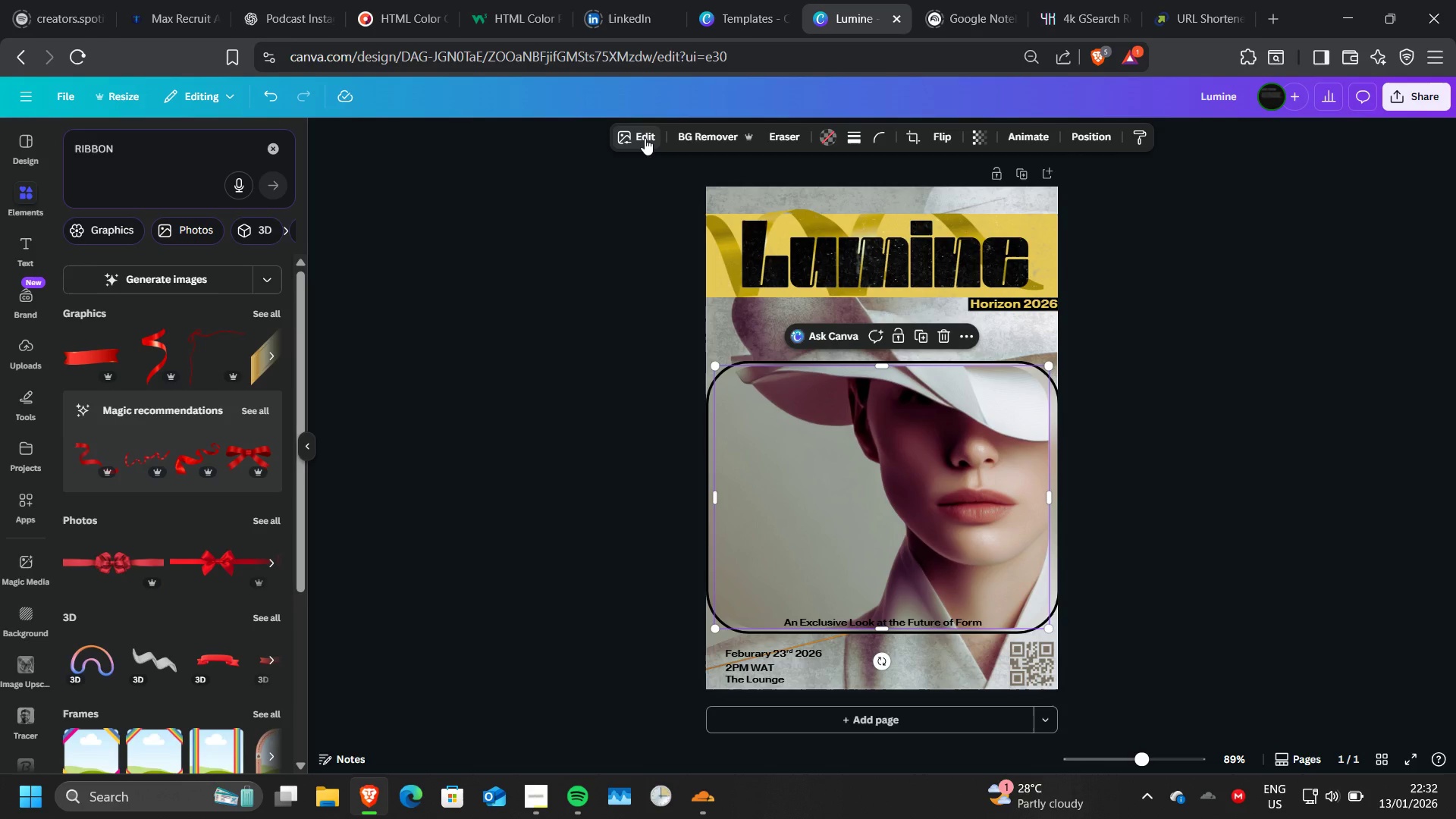 
wait(5.3)
 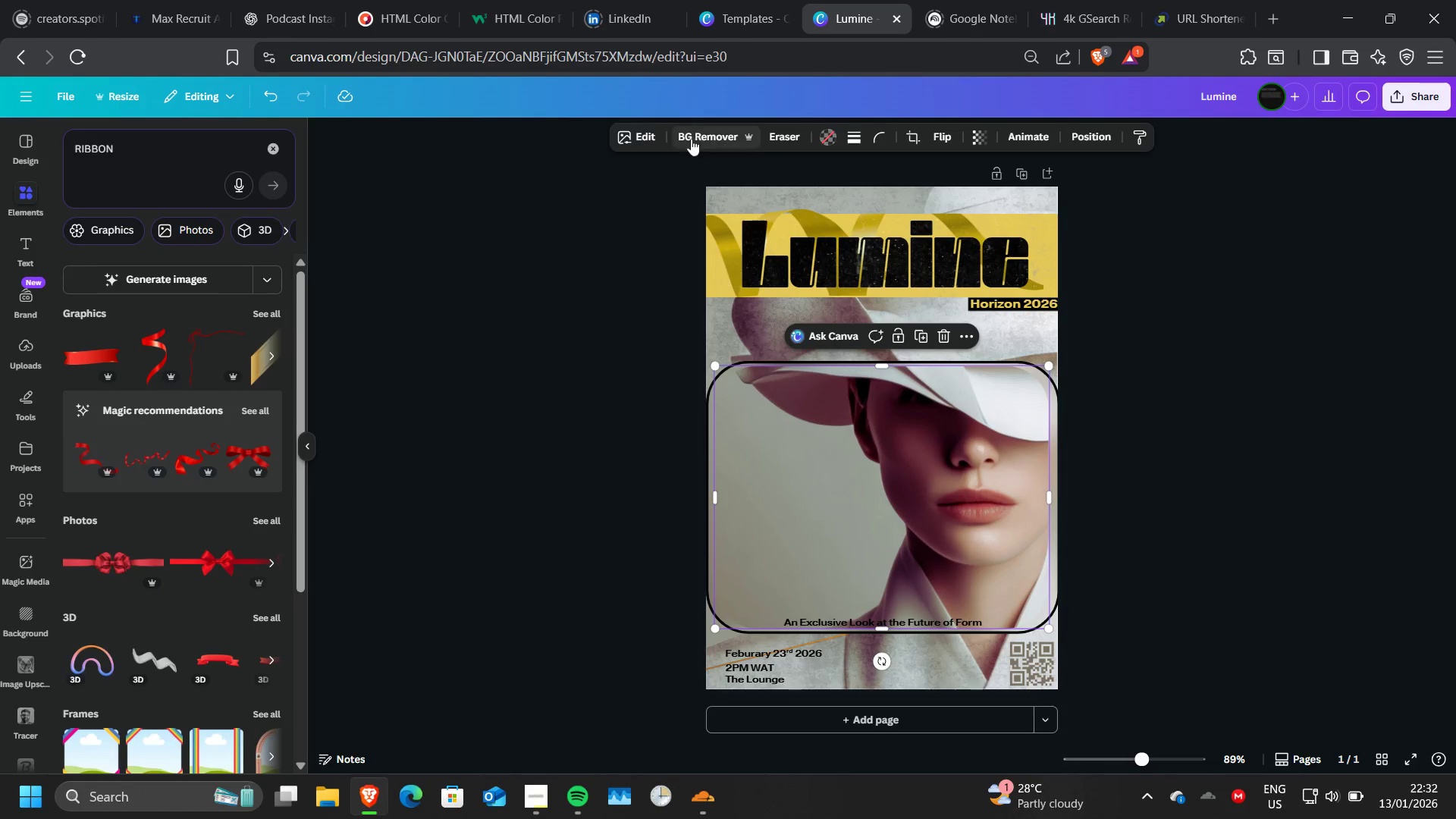 
left_click([645, 138])
 